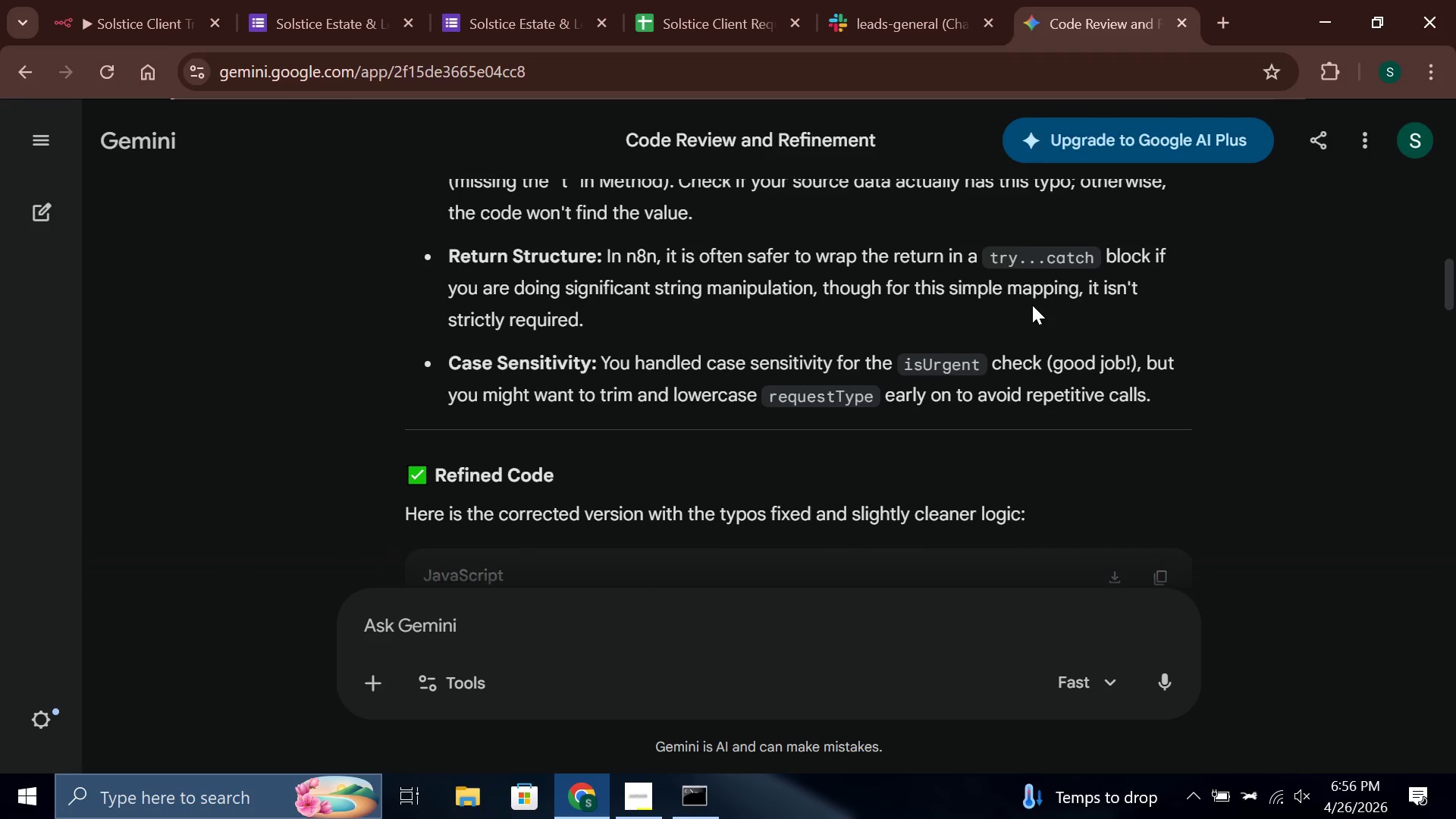 
scroll: coordinate [1032, 305], scroll_direction: down, amount: 14.0
 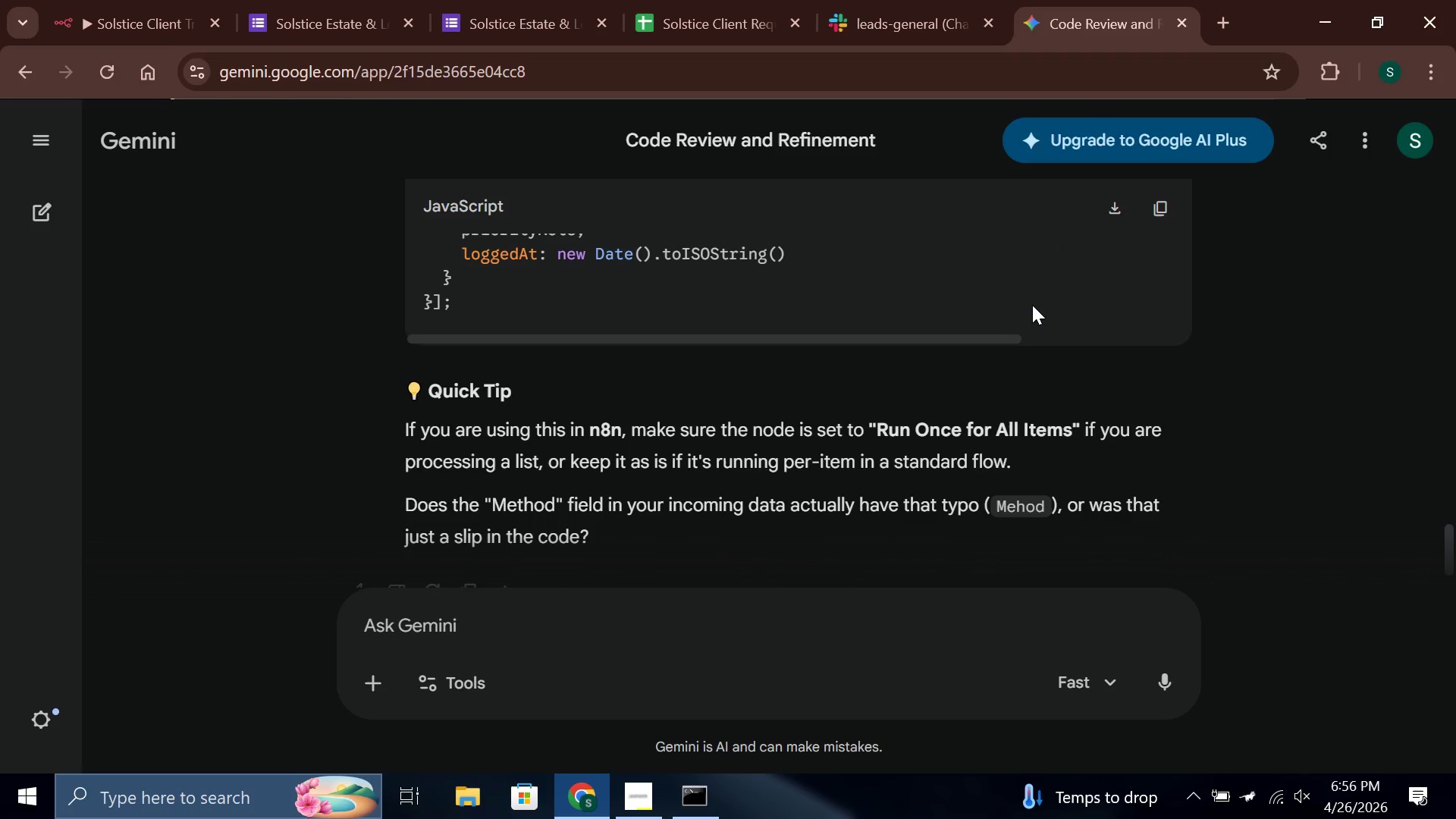 
scroll: coordinate [1032, 305], scroll_direction: up, amount: 2.0
 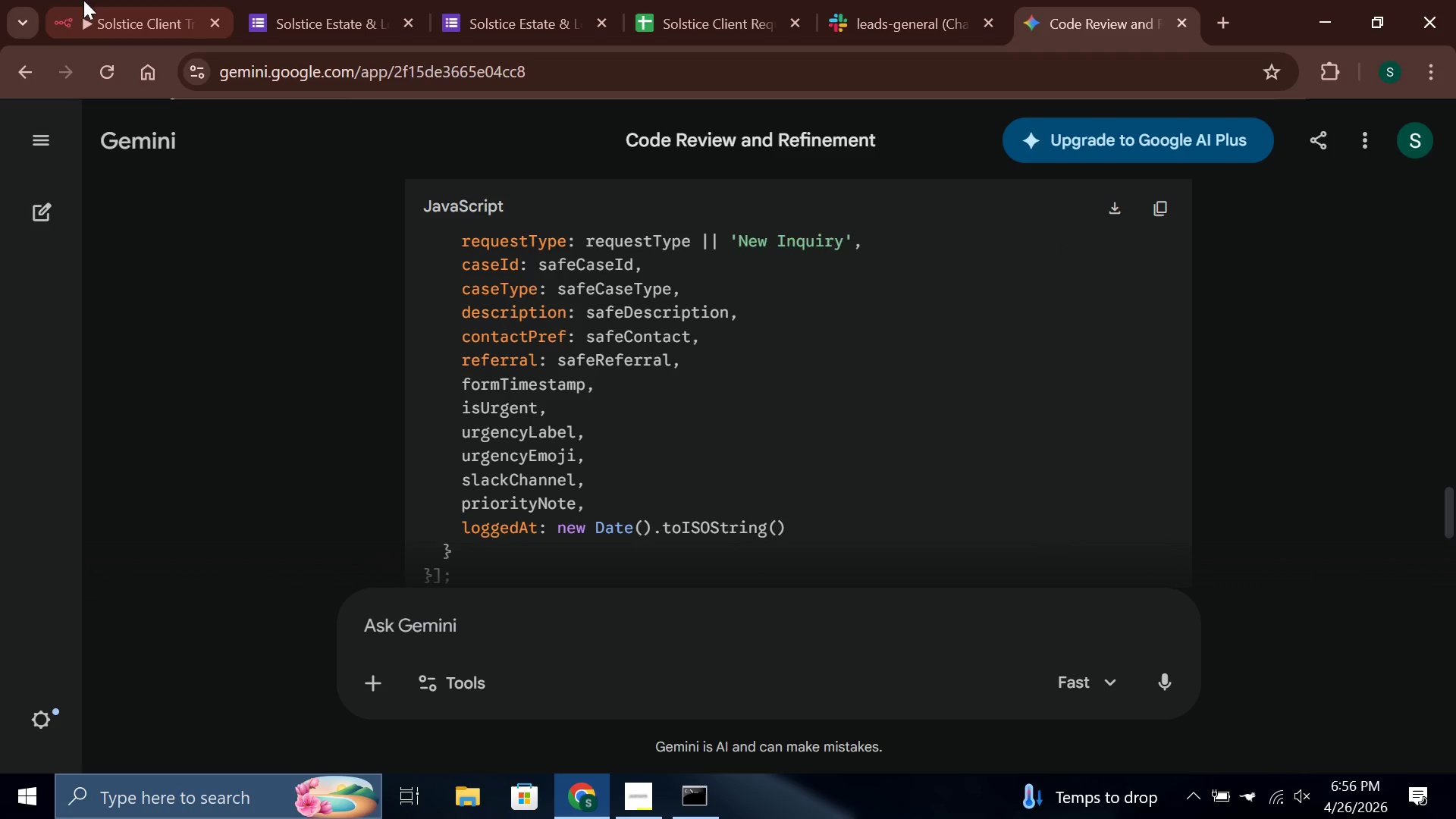 
left_click([84, 0])
 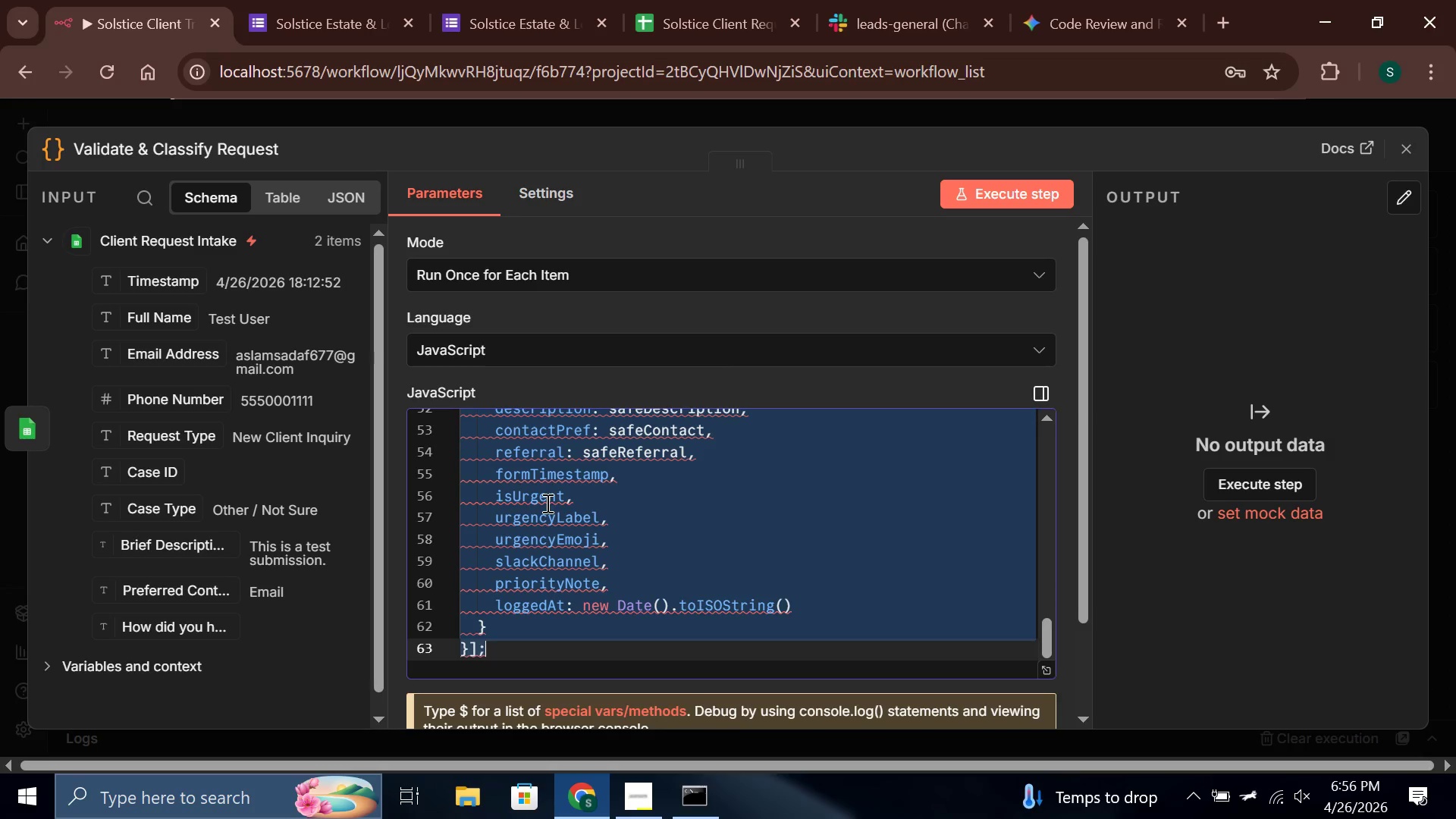 
key(Control+V)
 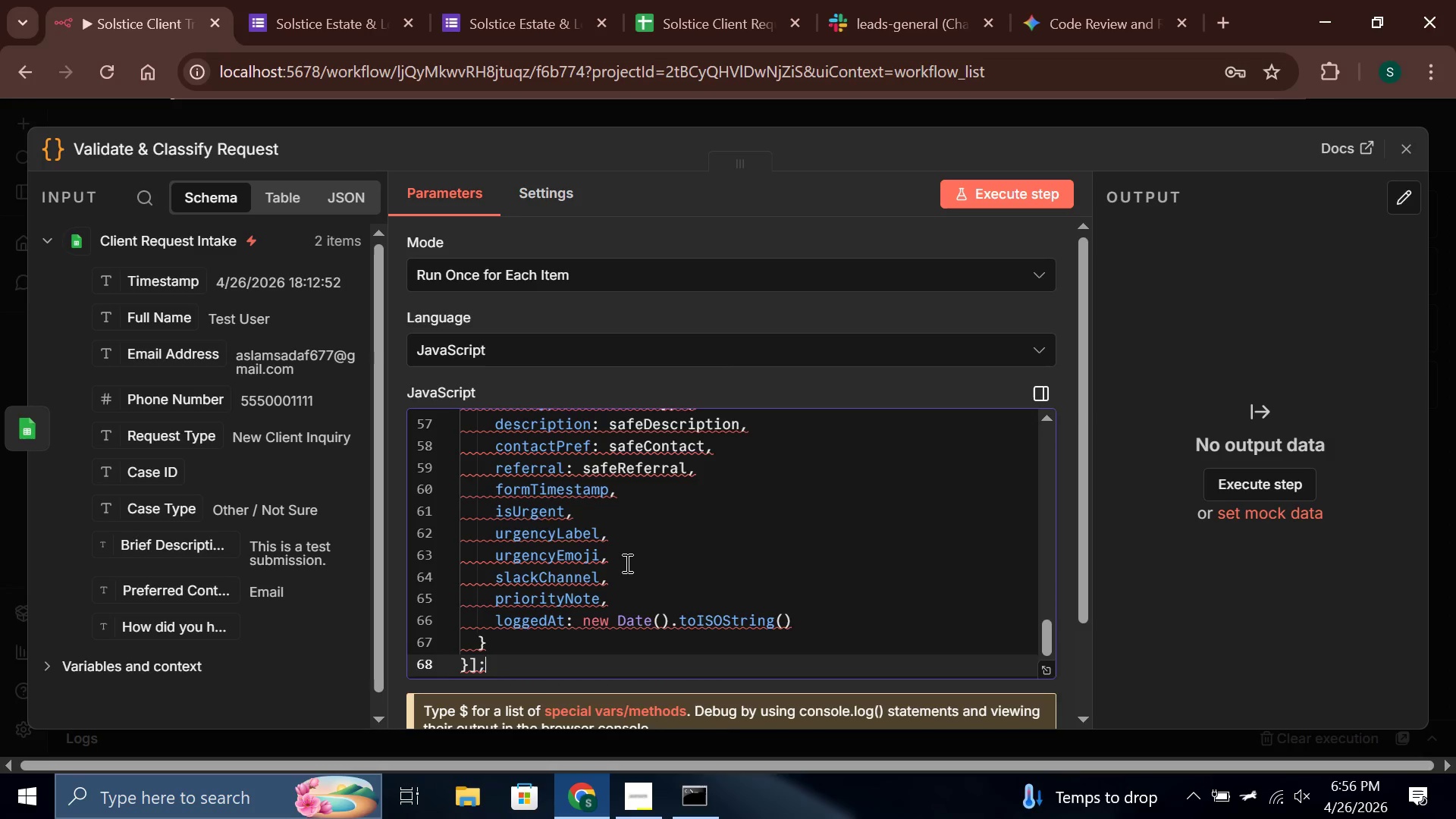 
scroll: coordinate [626, 563], scroll_direction: up, amount: 5.0
 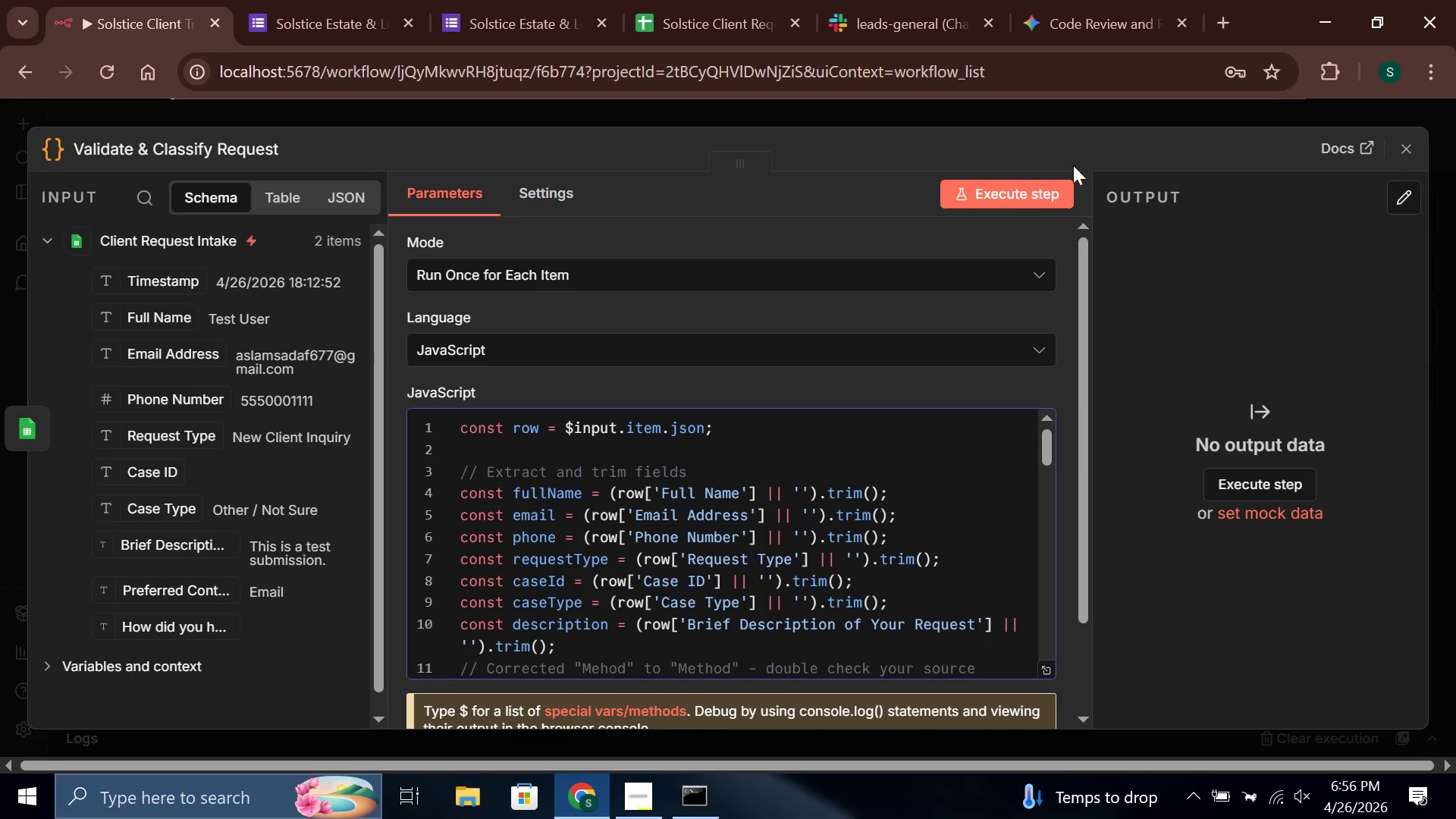 
left_click([1013, 193])
 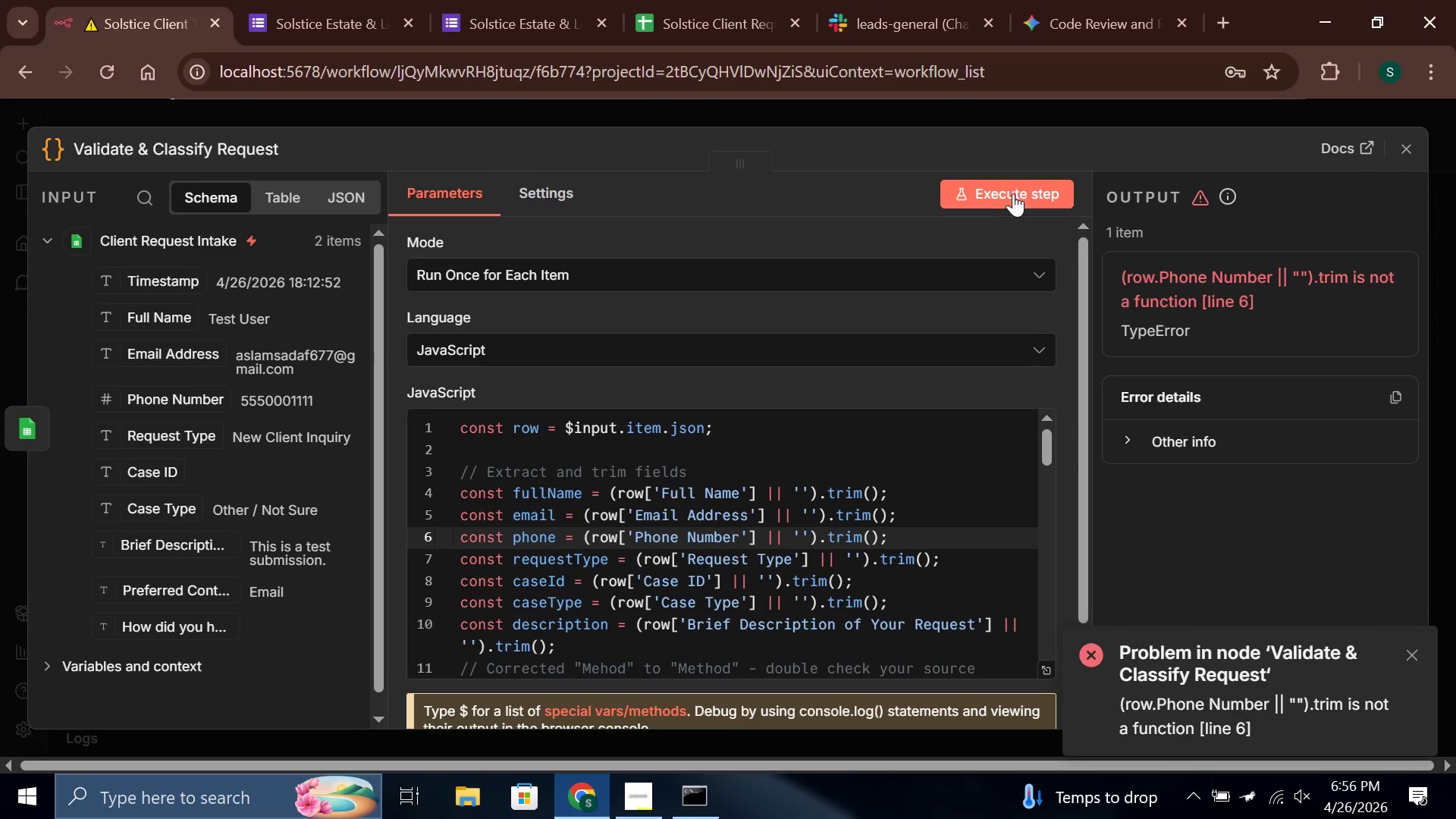 
scroll: coordinate [739, 521], scroll_direction: down, amount: 3.0
 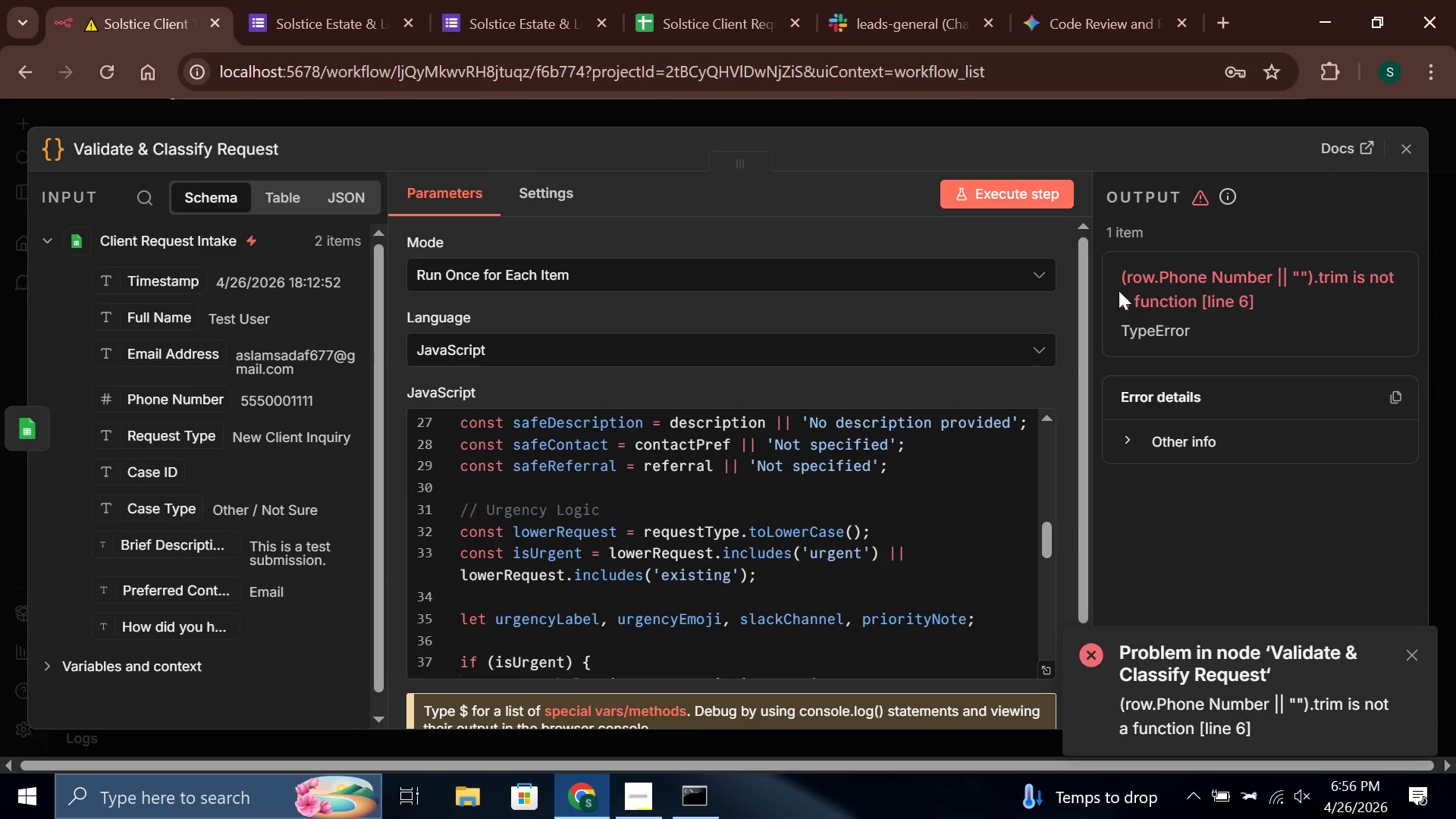 
left_click_drag(start_coordinate=[1119, 278], to_coordinate=[1256, 323])
 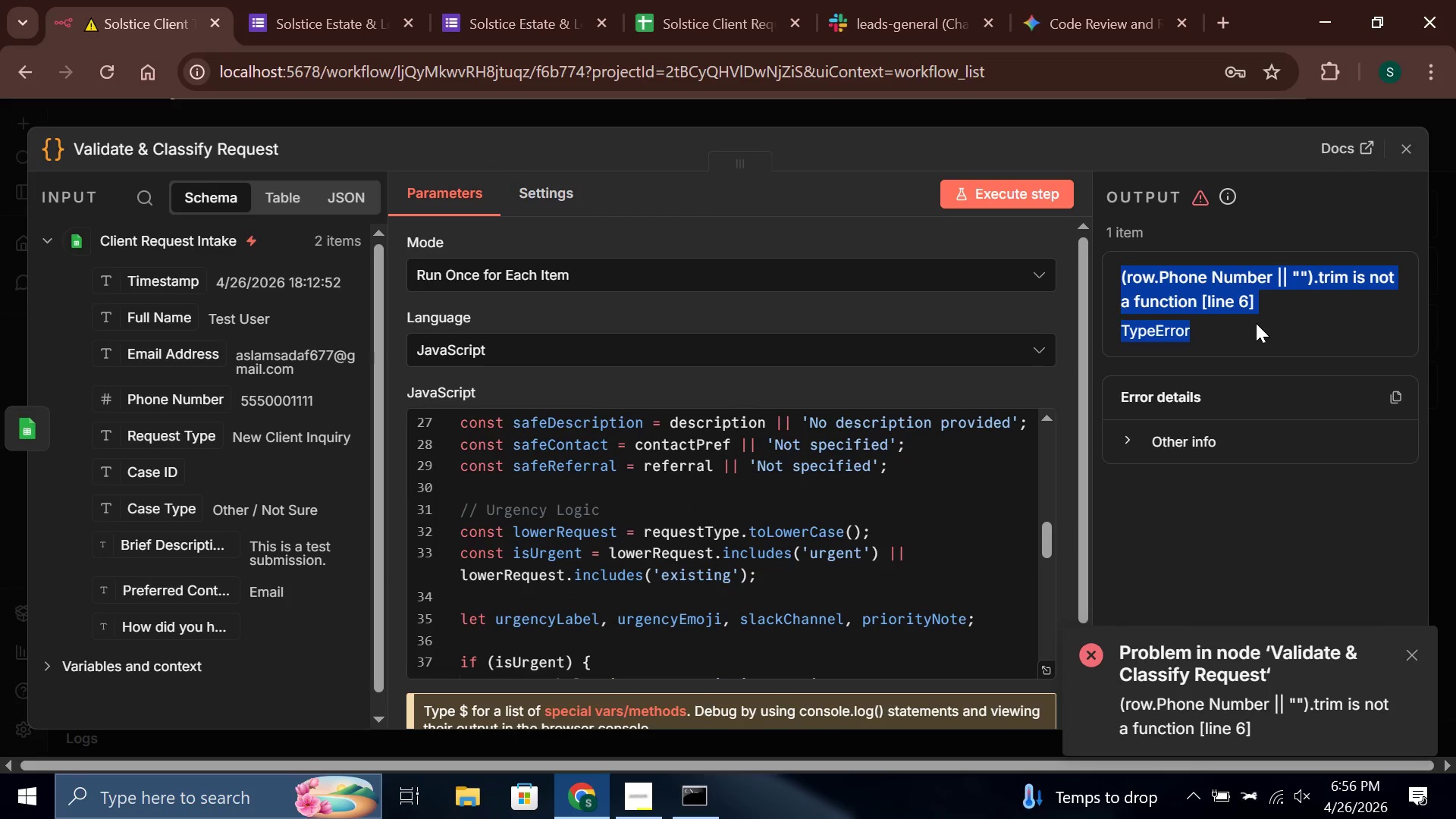 
key(Control+C)
 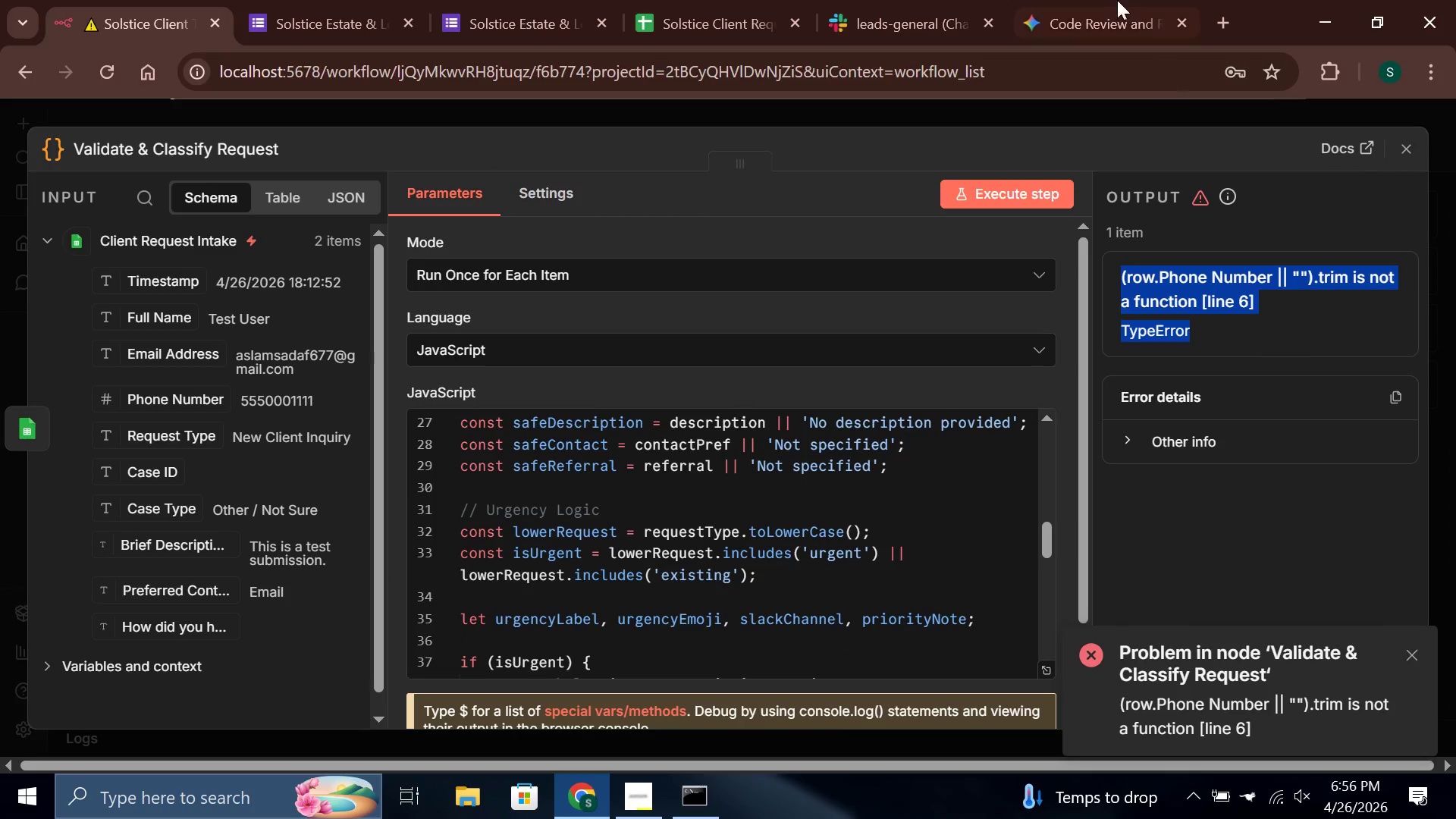 
left_click([1108, 0])
 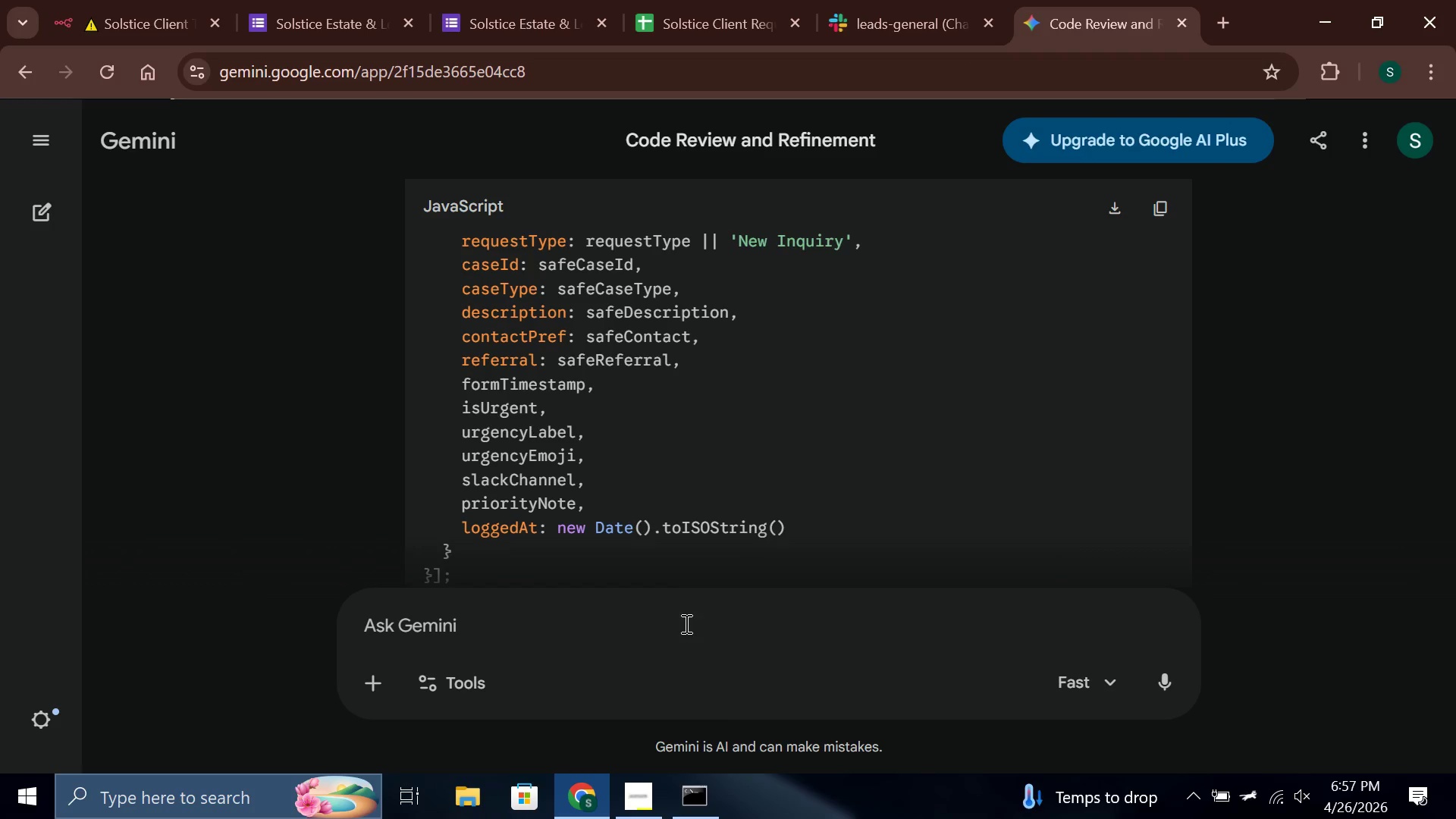 
left_click([683, 623])
 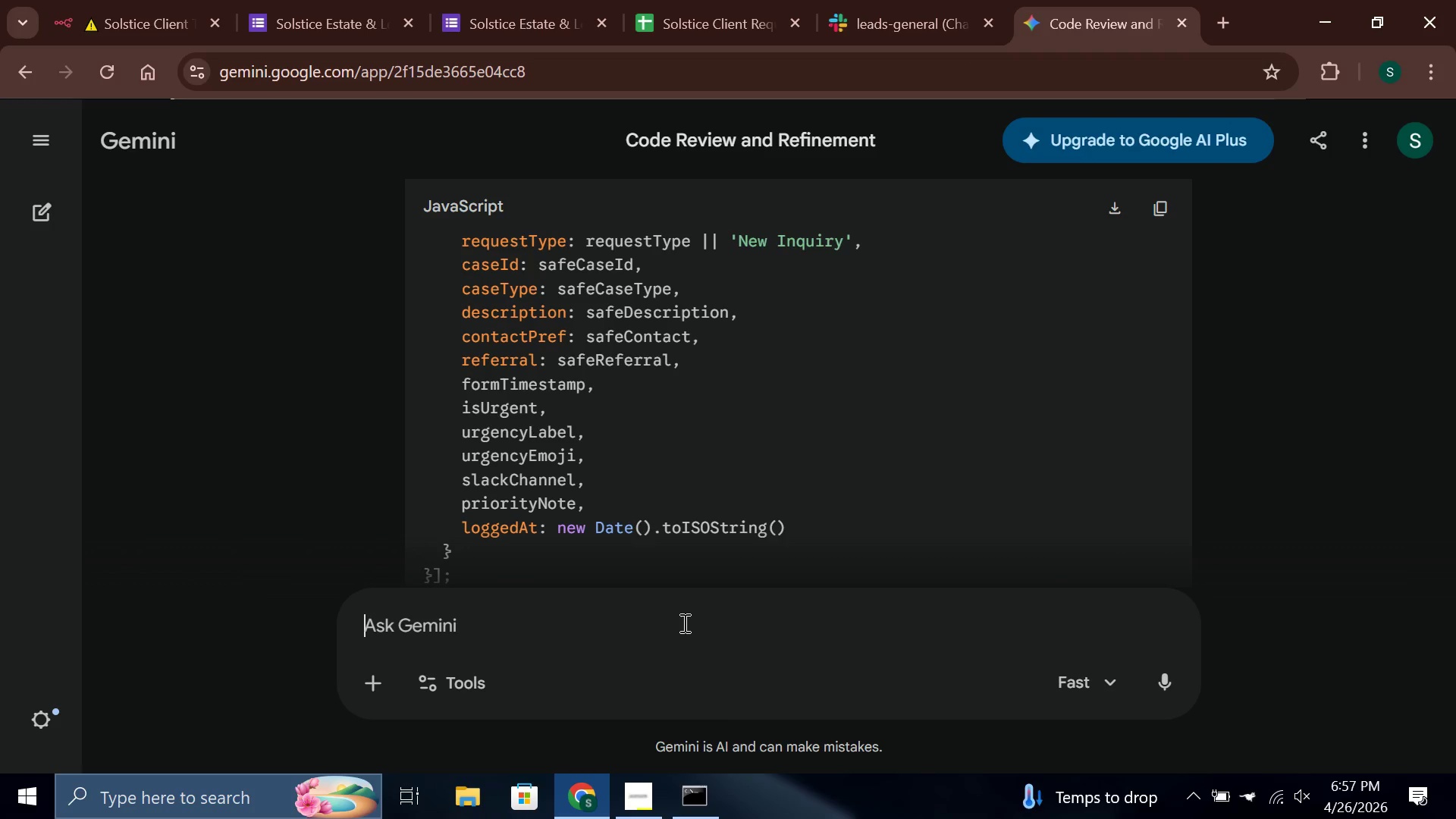 
key(Control+V)
 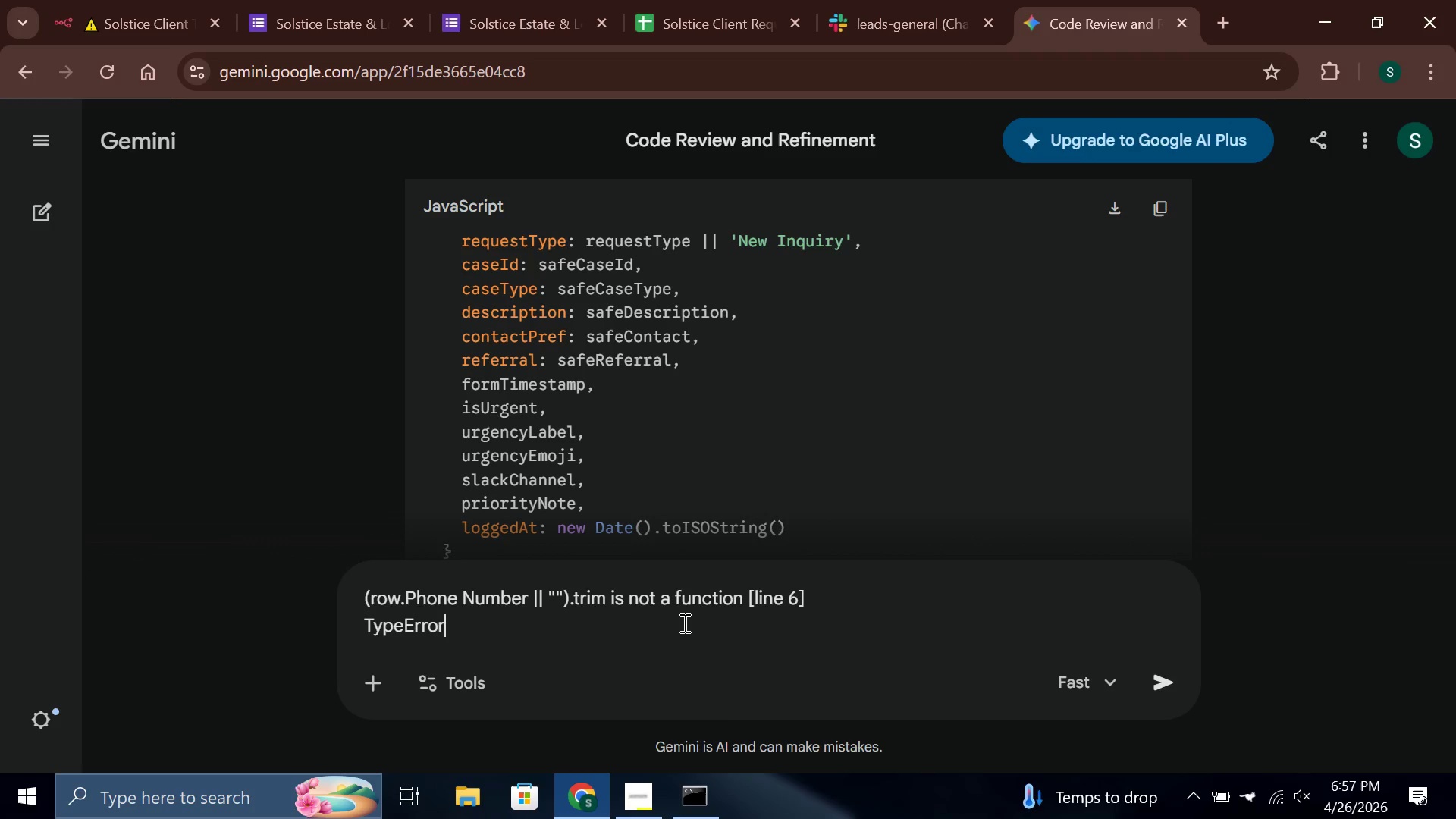 
key(Enter)
 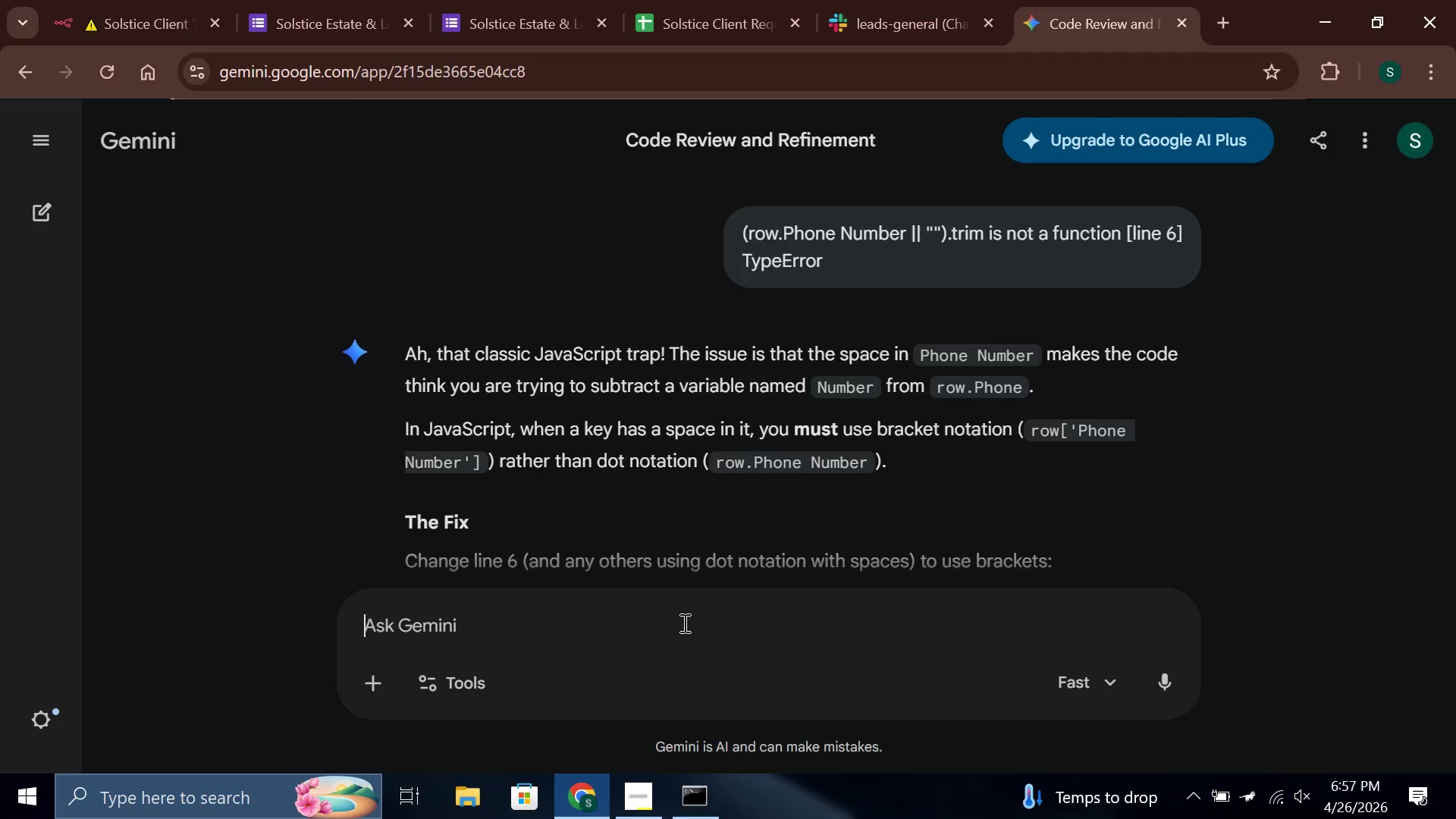 
wait(11.75)
 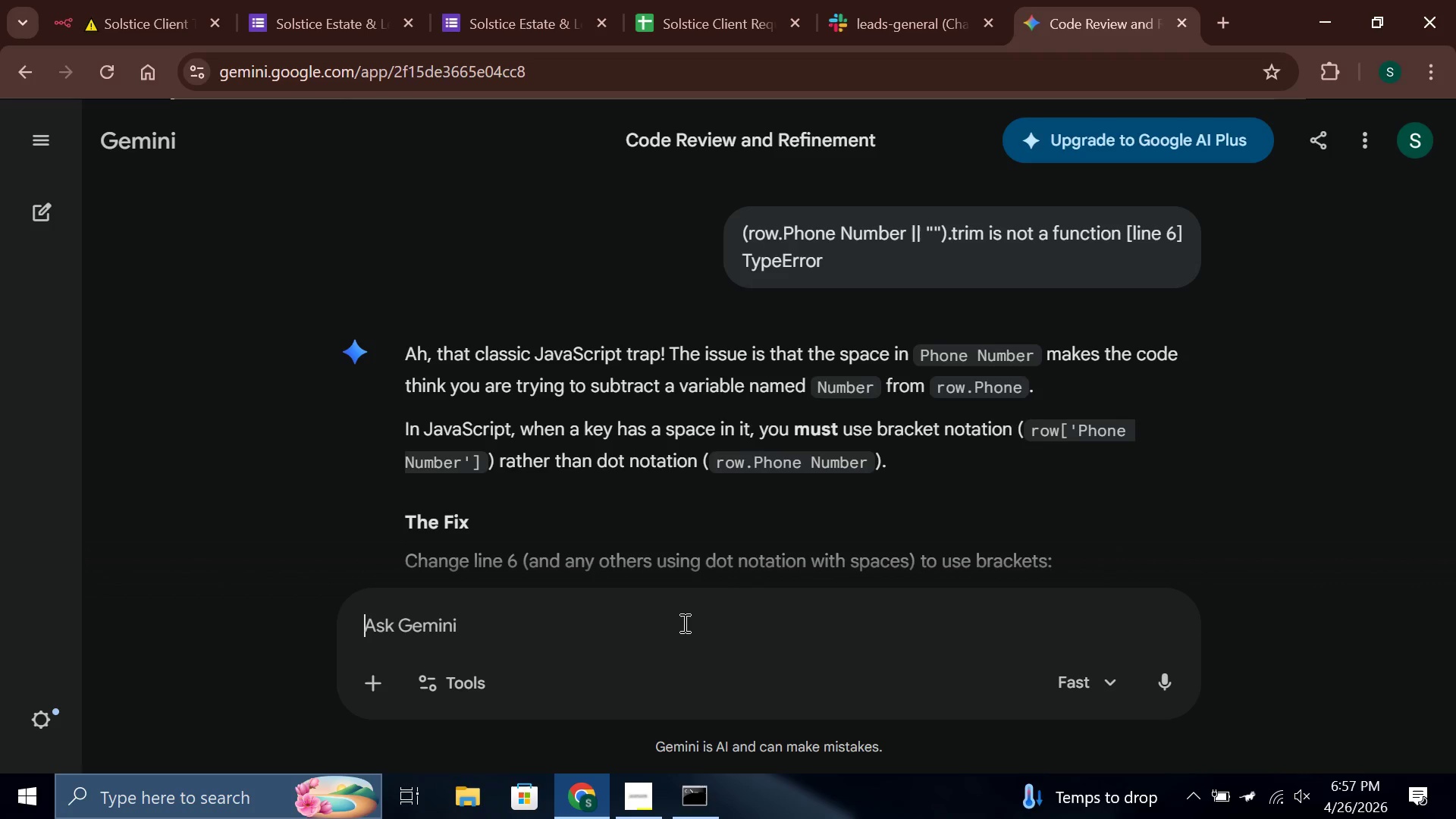 
scroll: coordinate [999, 322], scroll_direction: down, amount: 17.0
 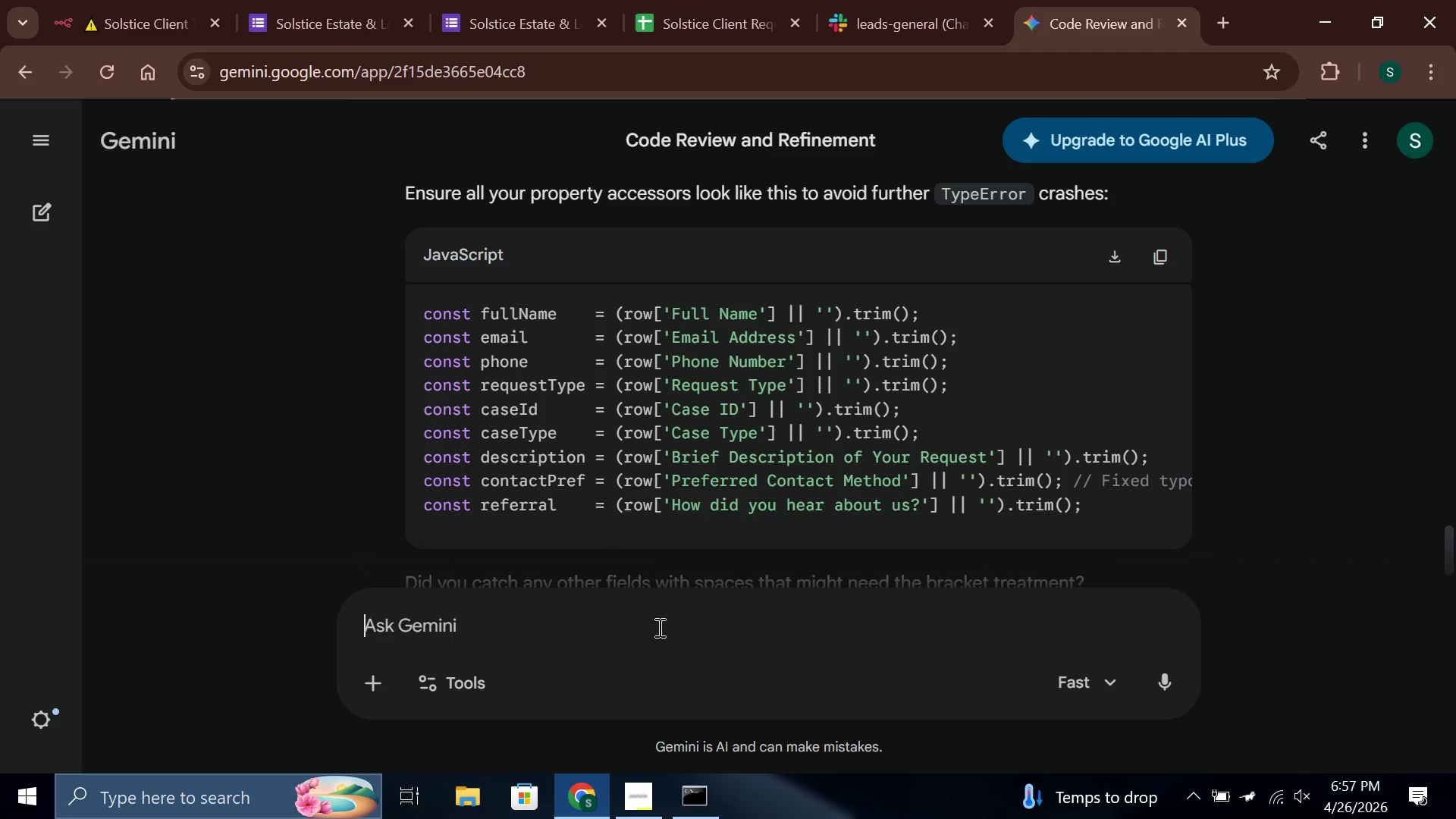 
left_click([676, 618])
 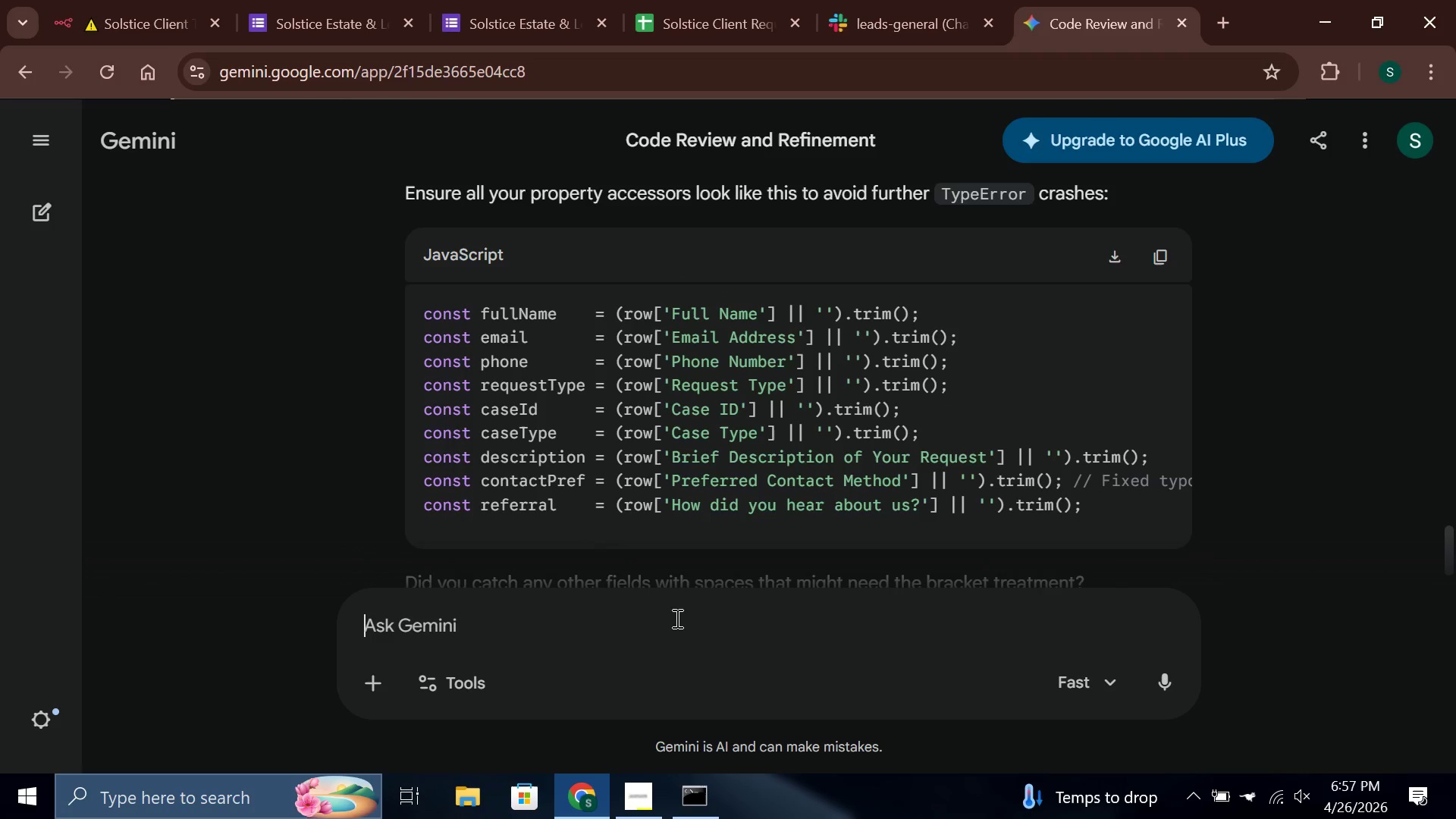 
type(give me the full corrected code.)
 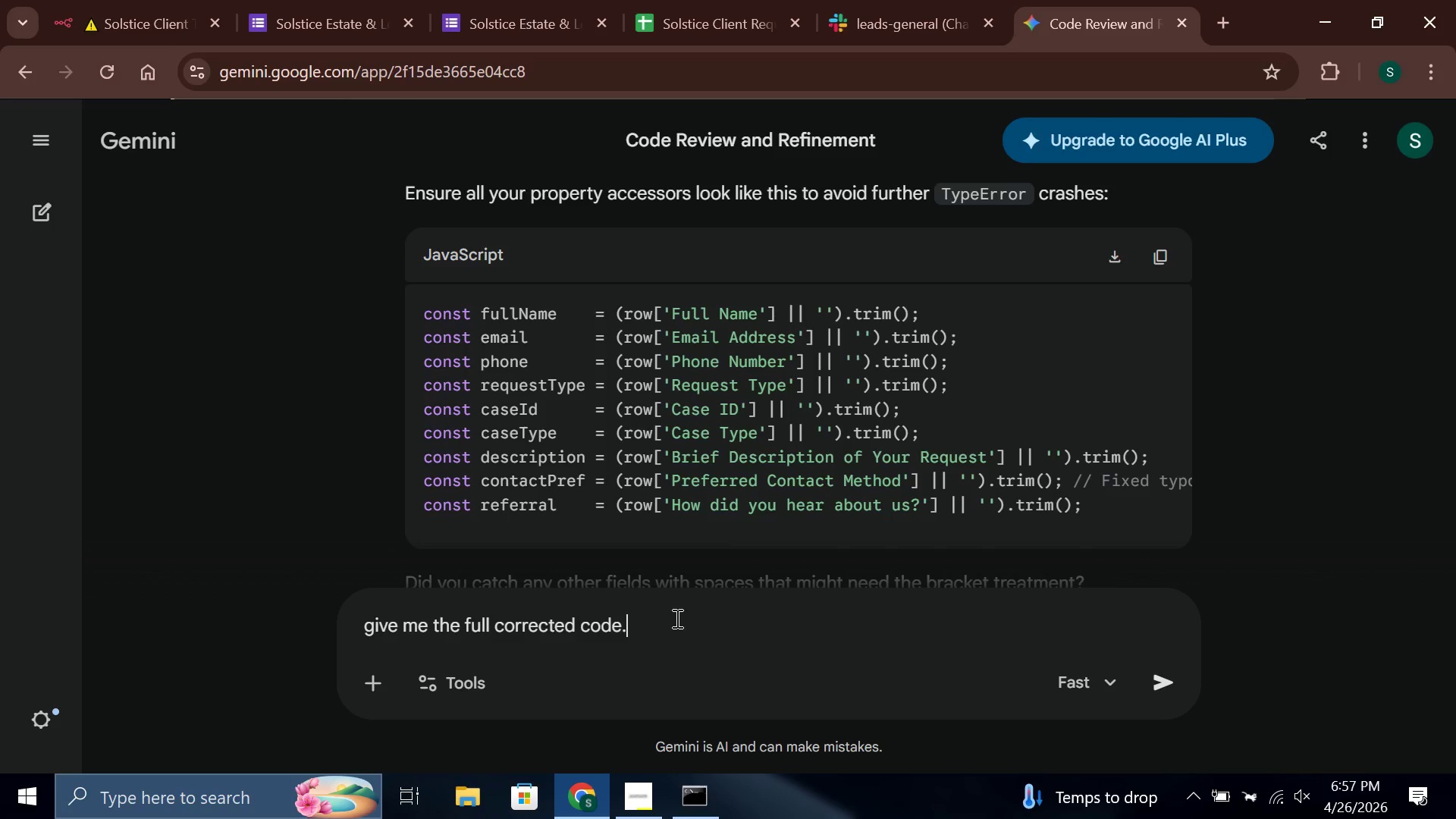 
key(Enter)
 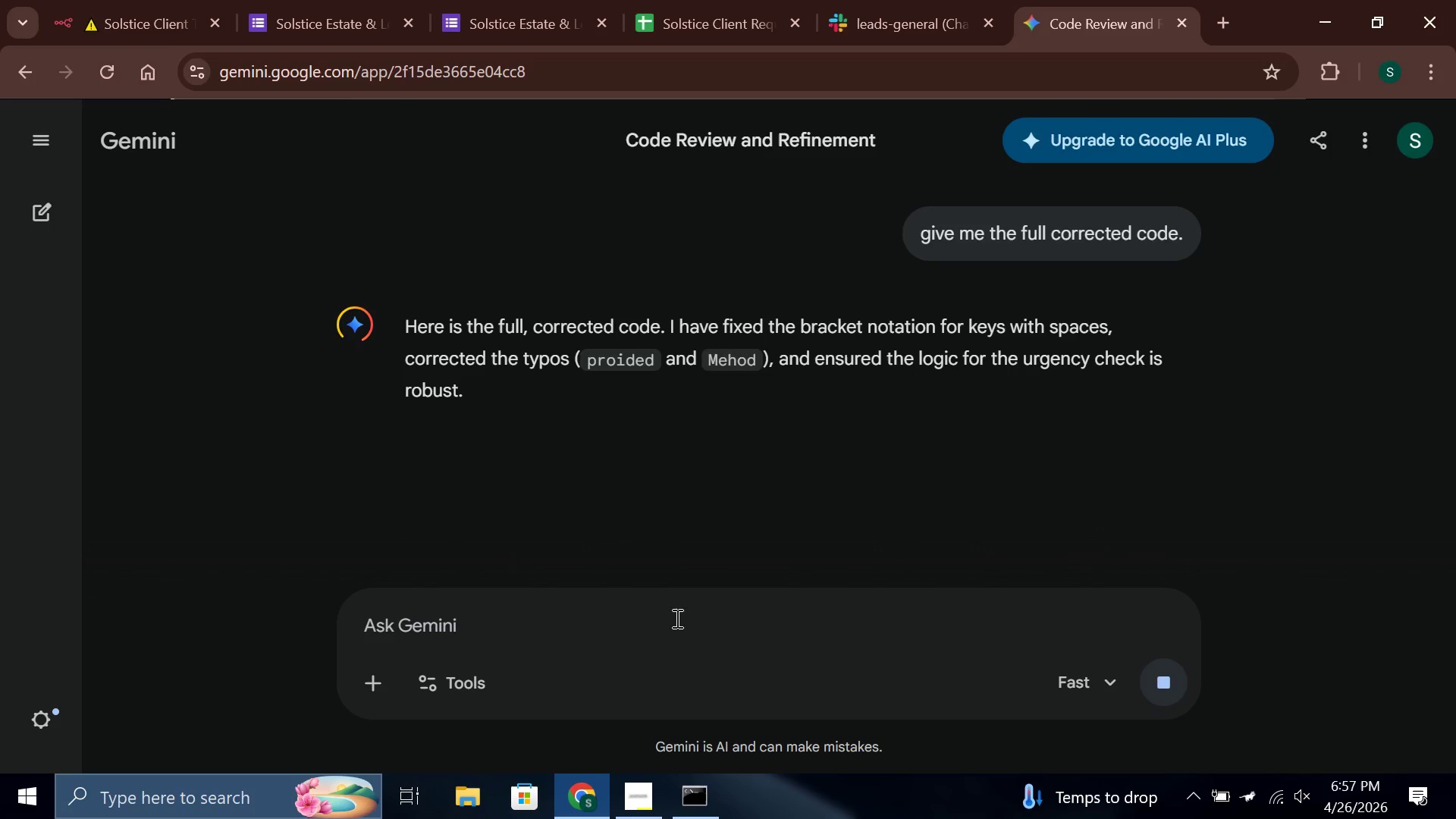 
scroll: coordinate [858, 370], scroll_direction: down, amount: 12.0
 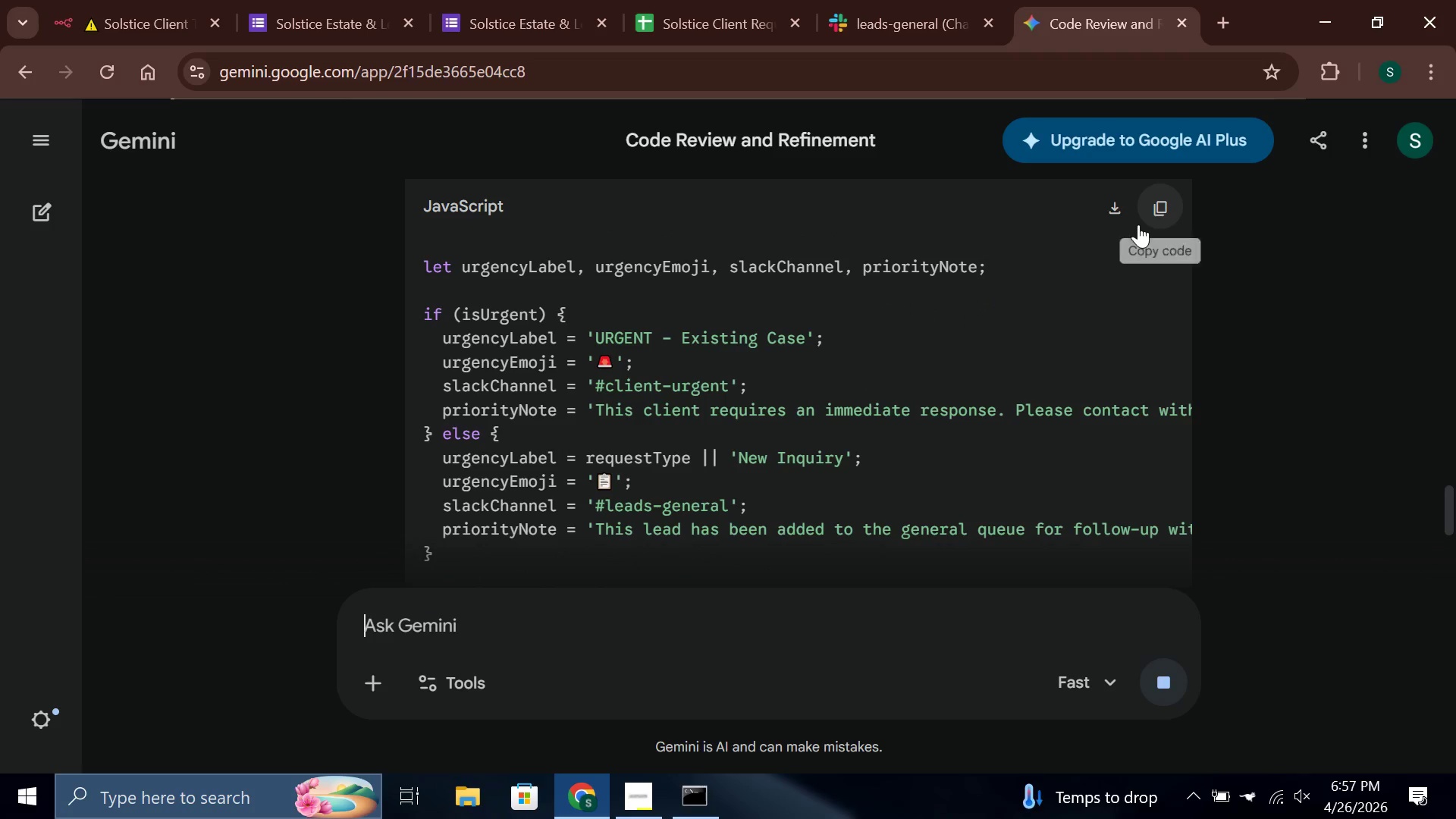 
left_click([1166, 207])
 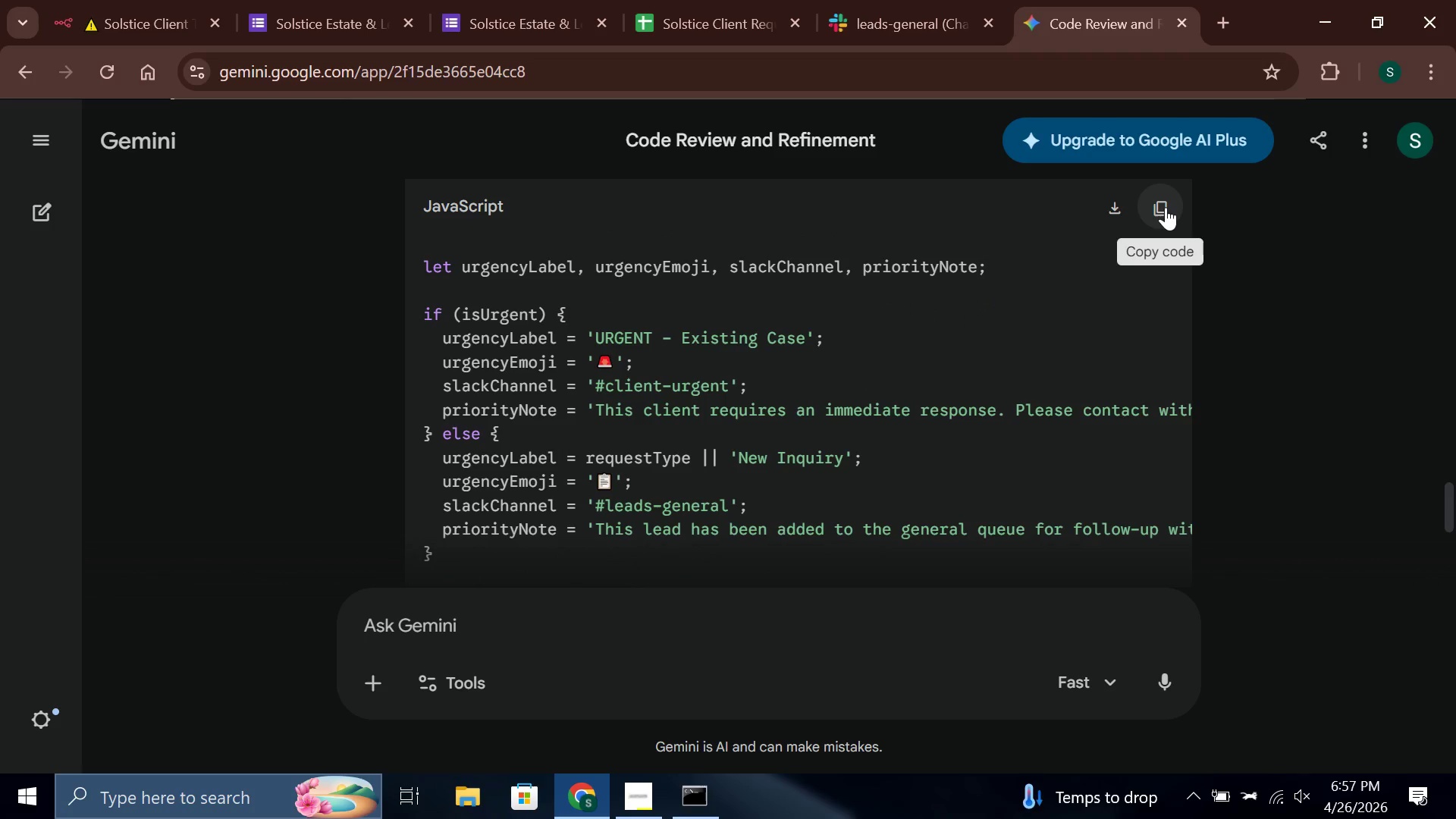 
left_click([1166, 207])
 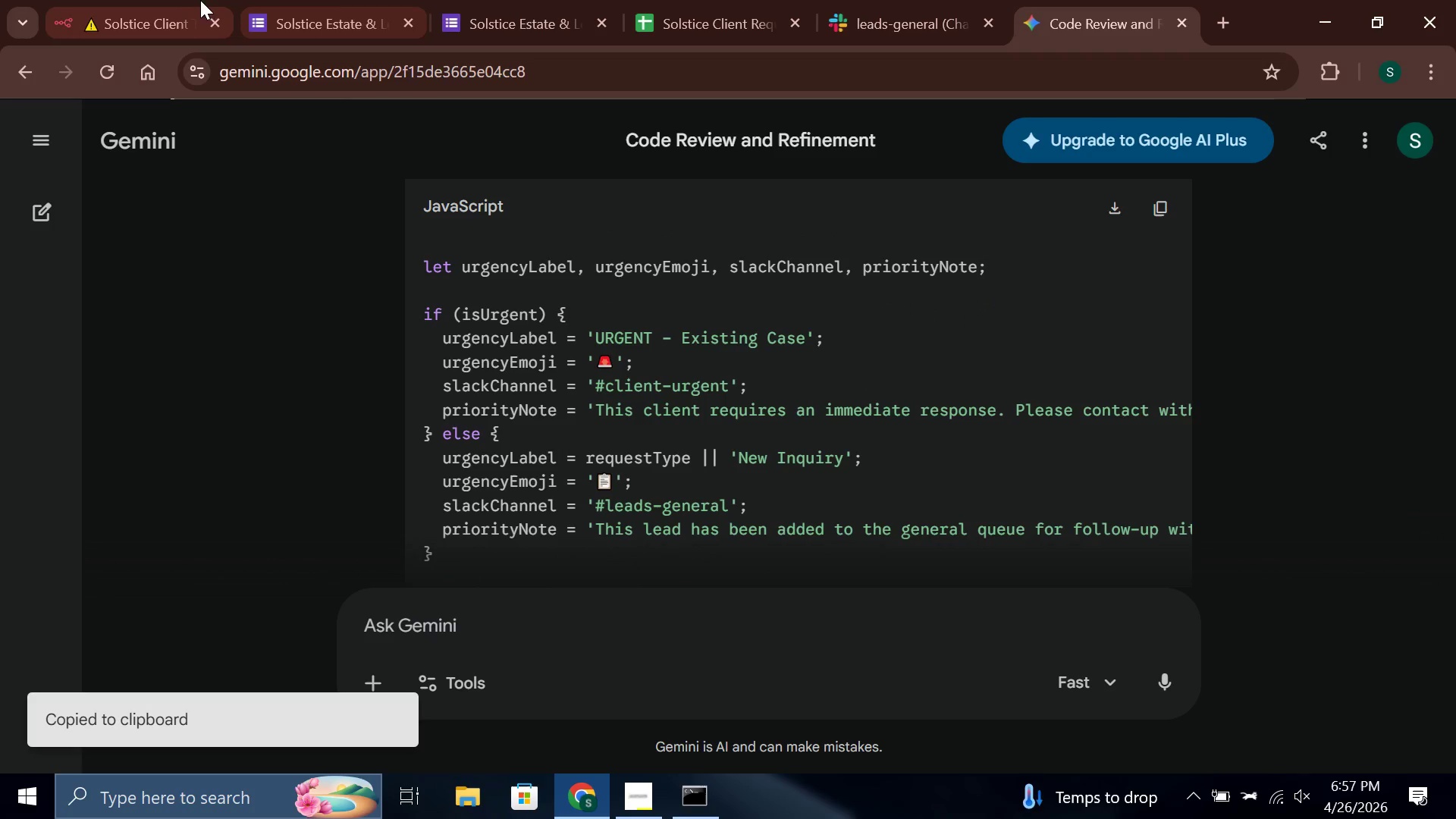 
left_click([126, 0])
 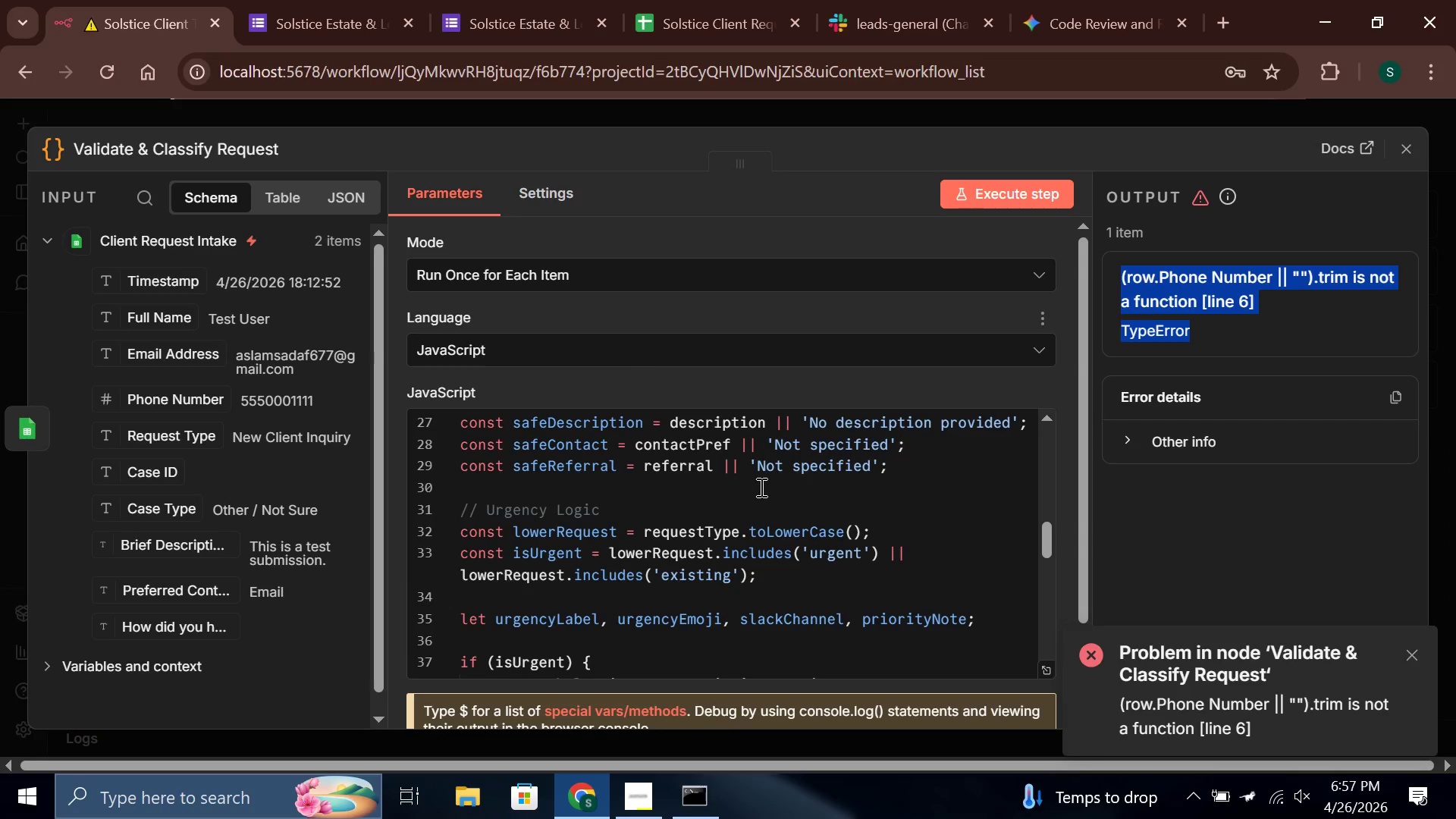 
left_click([764, 494])
 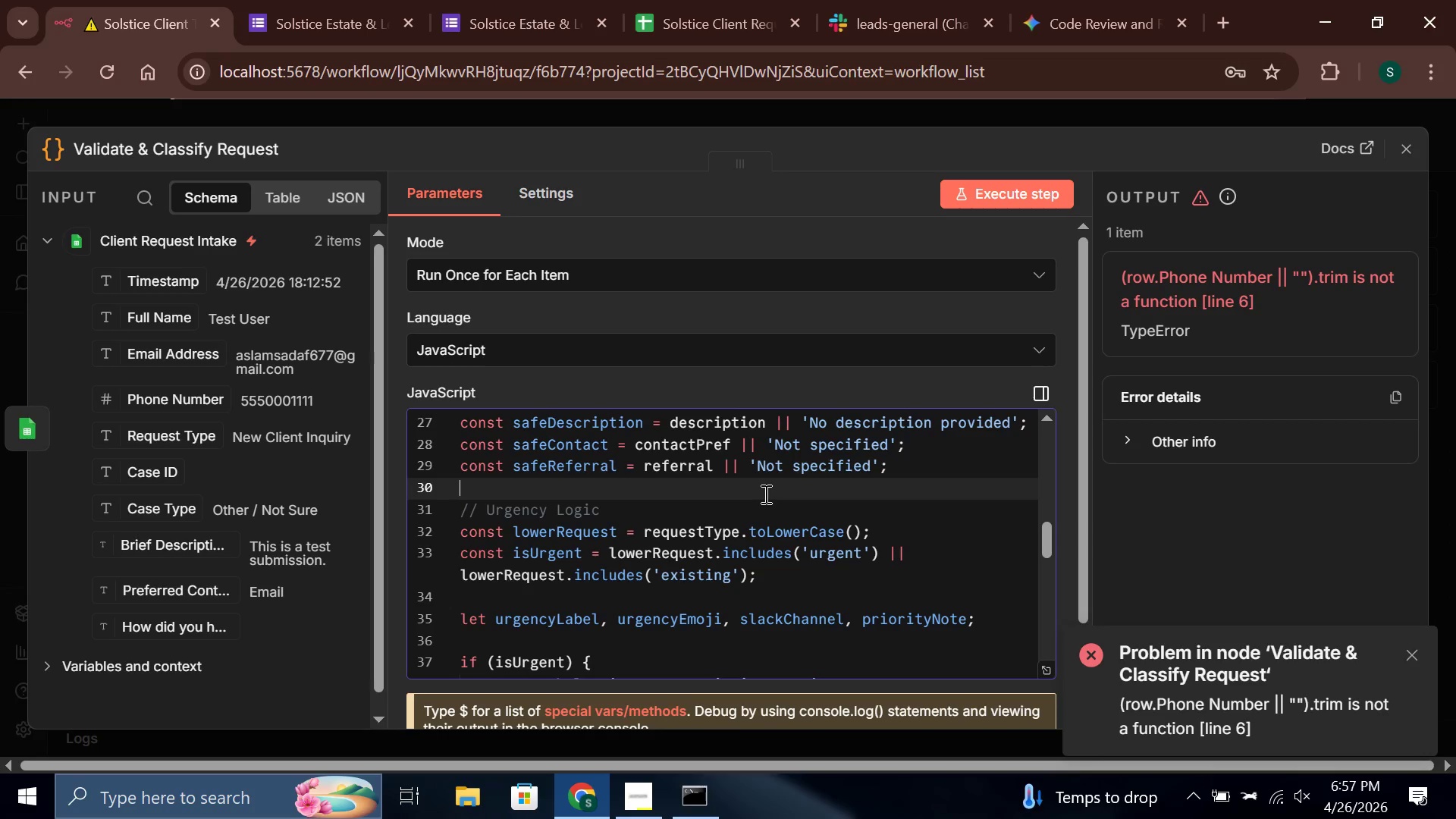 
key(Control+A)
 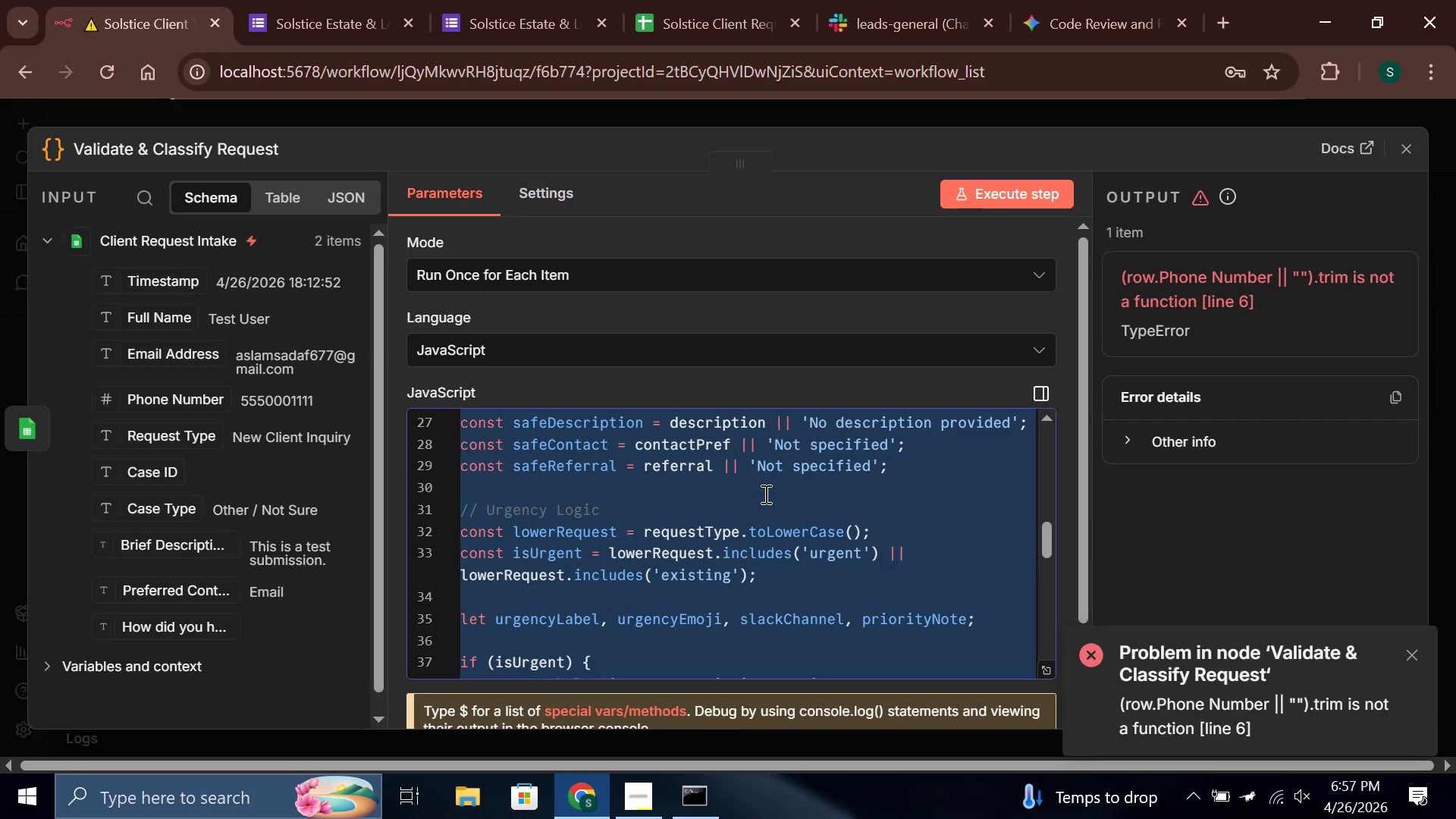 
key(Control+V)
 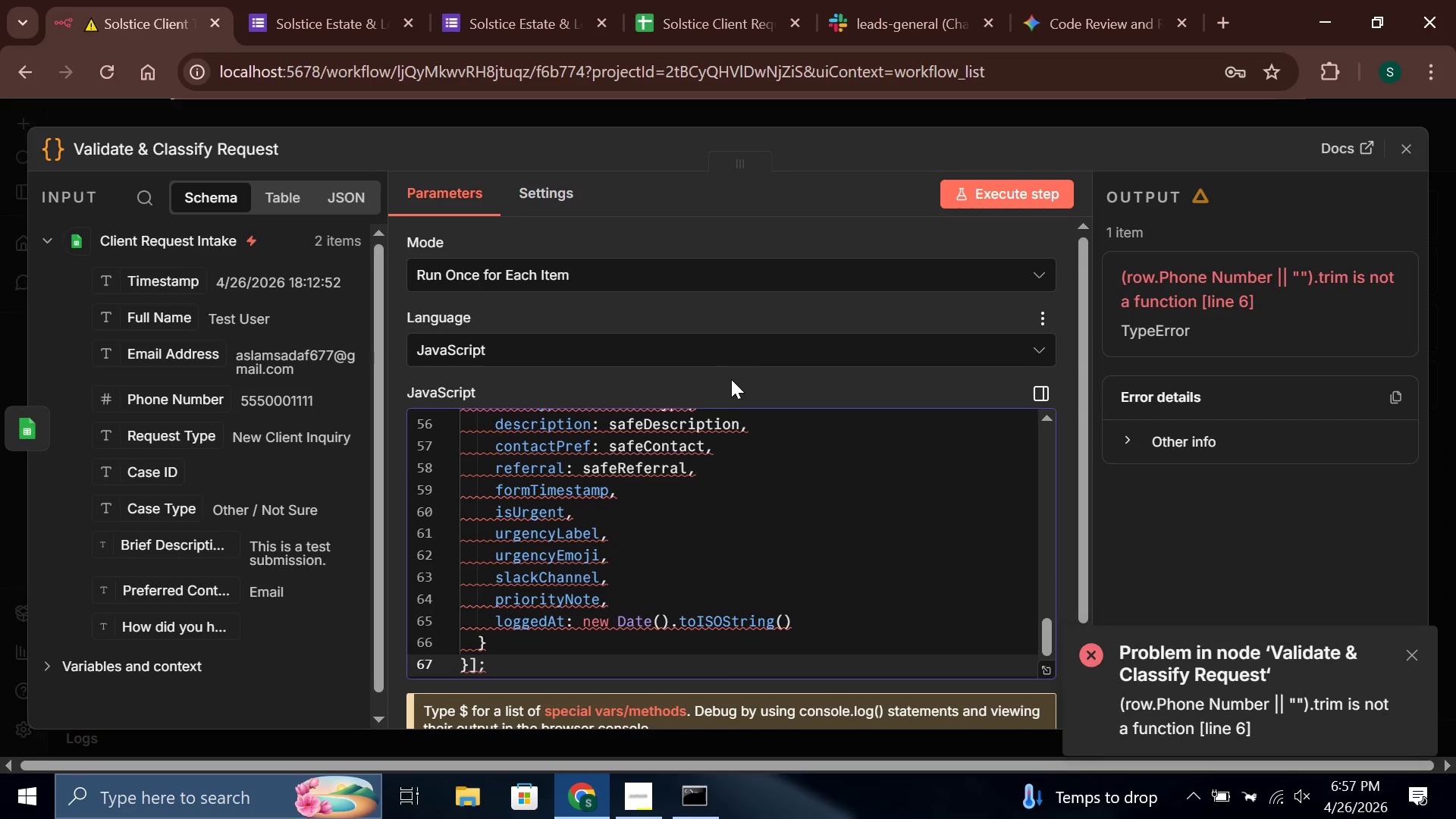 
left_click([730, 385])
 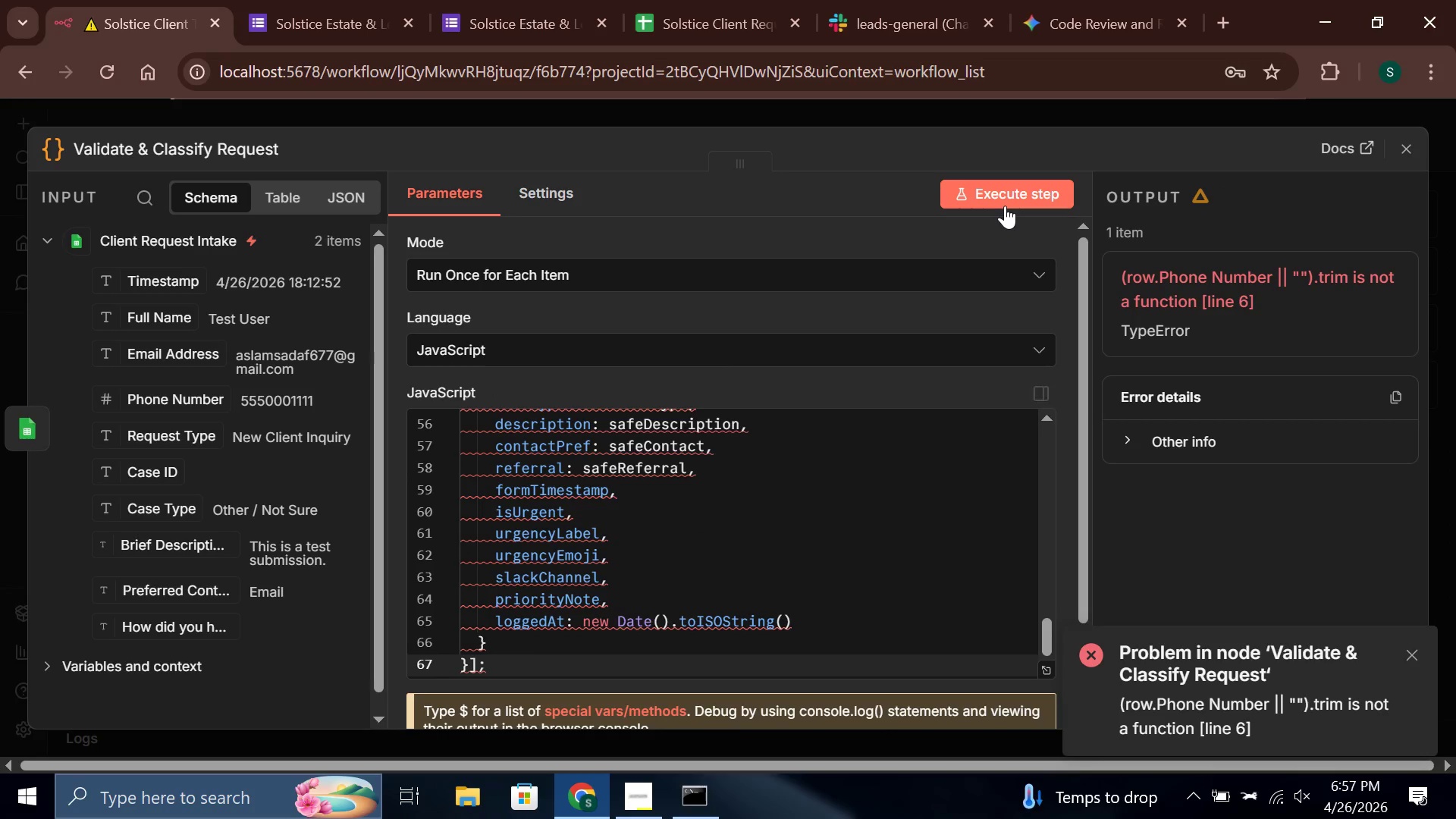 
left_click([1005, 206])
 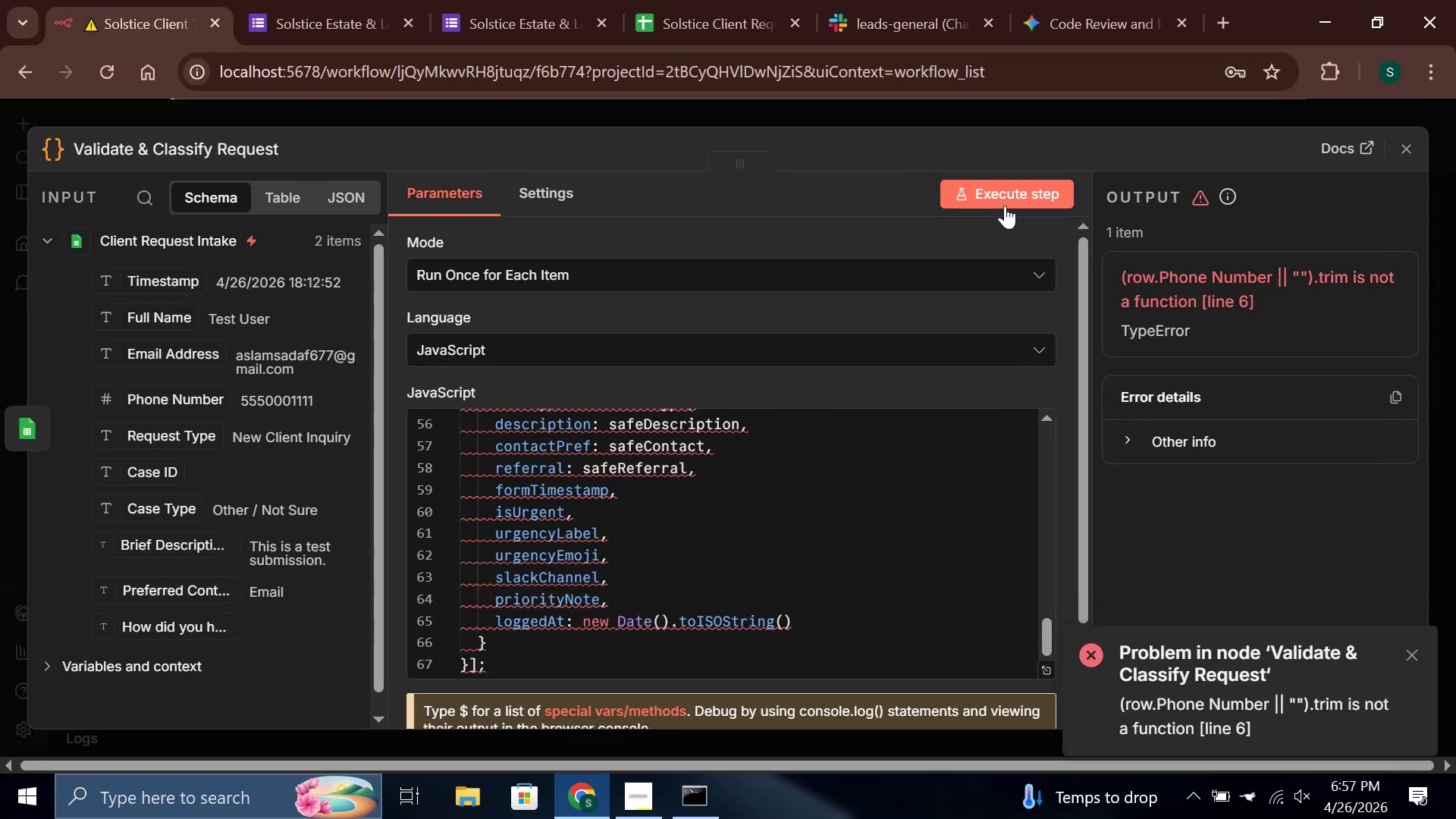 
left_click([1005, 206])
 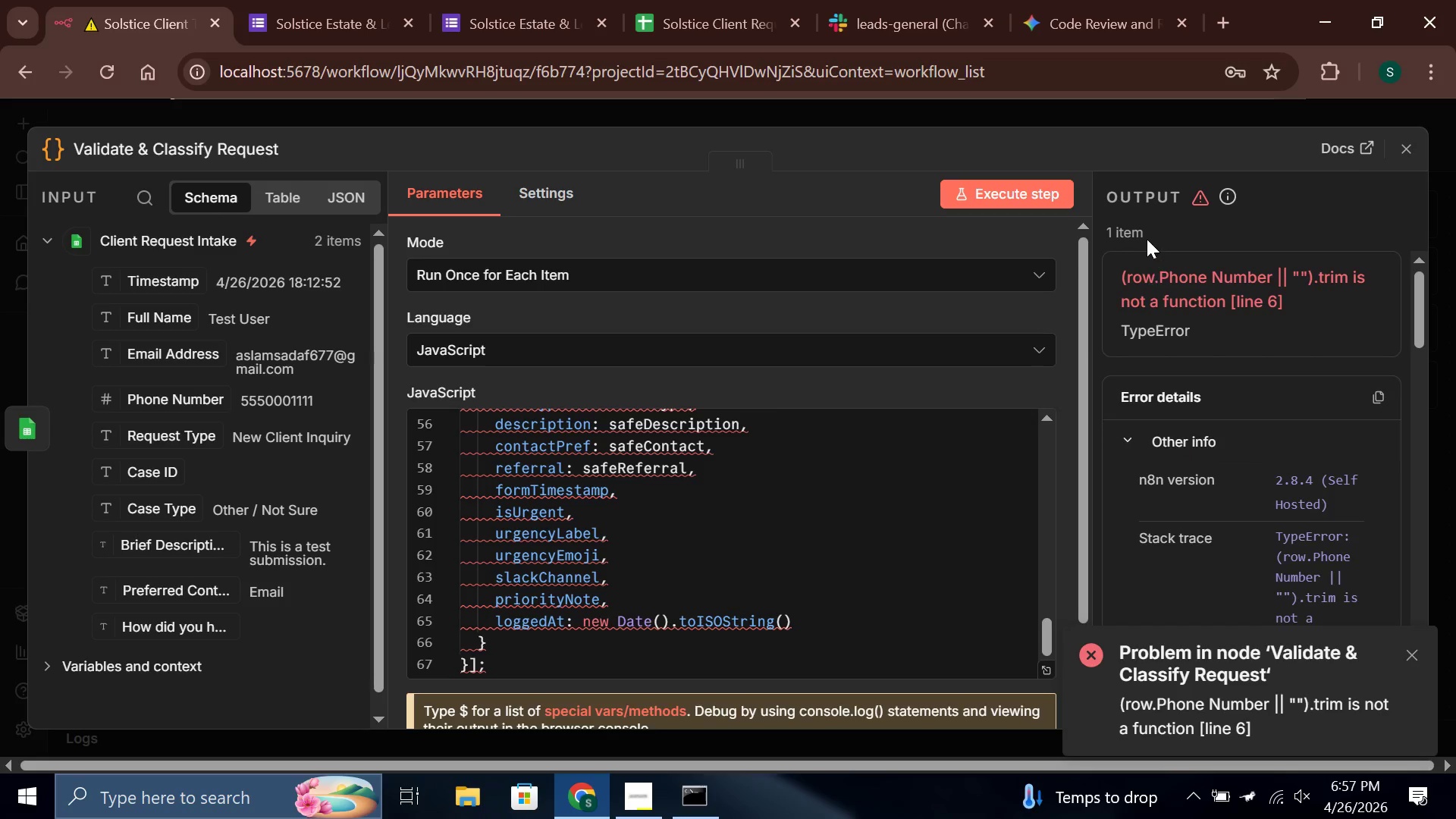 
left_click([1122, 277])
 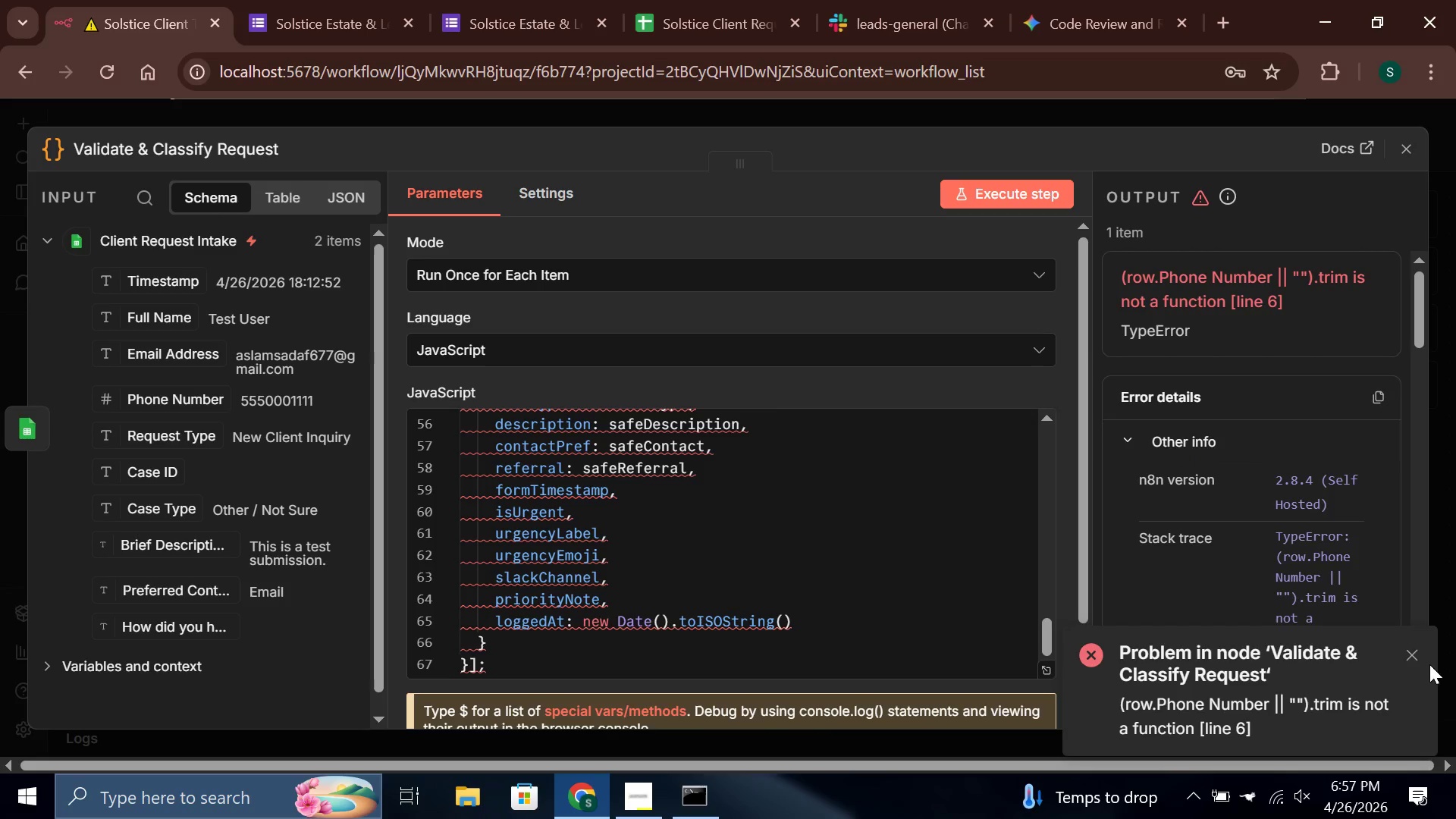 
left_click([1416, 659])
 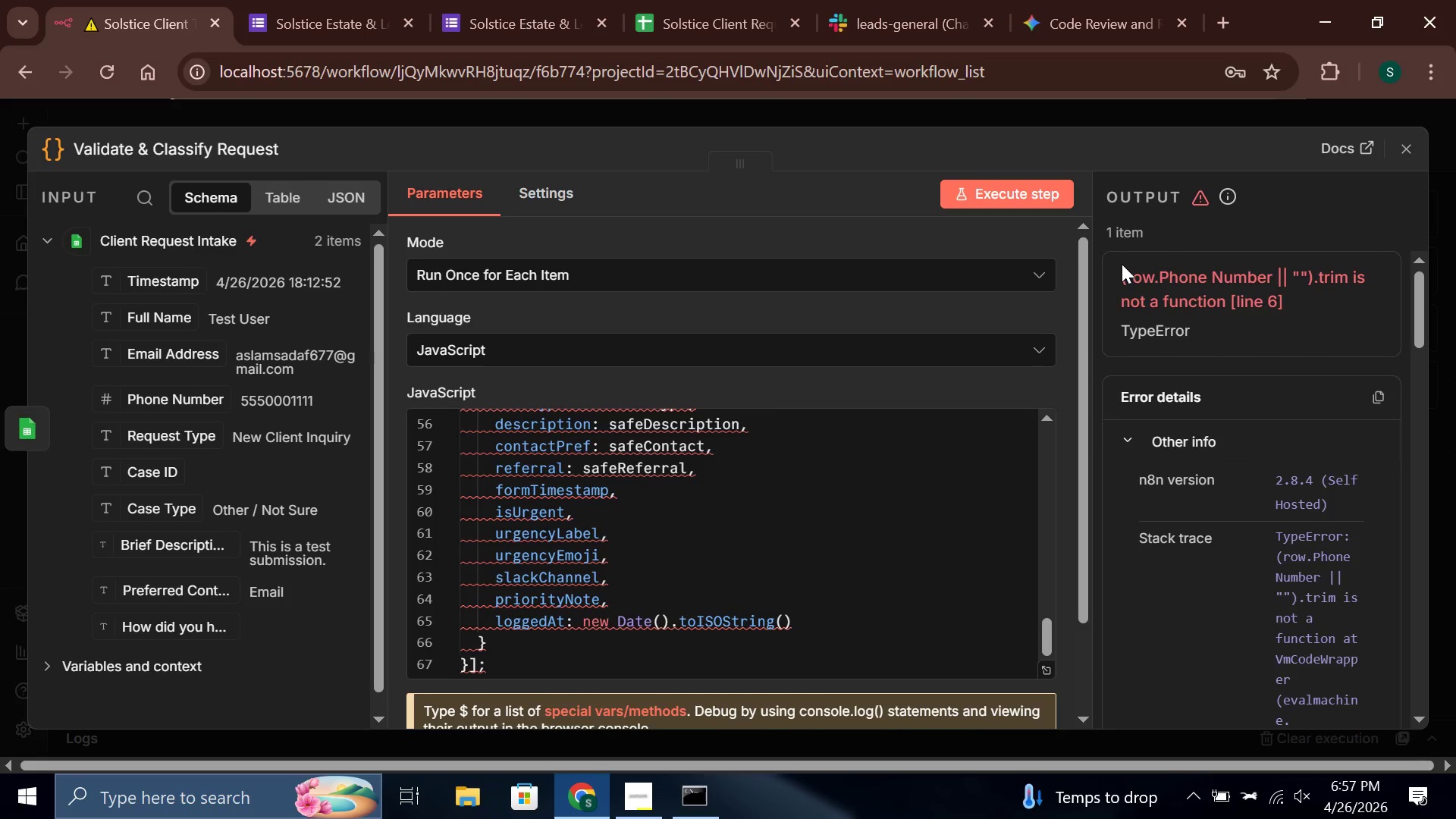 
left_click_drag(start_coordinate=[1121, 269], to_coordinate=[1335, 632])
 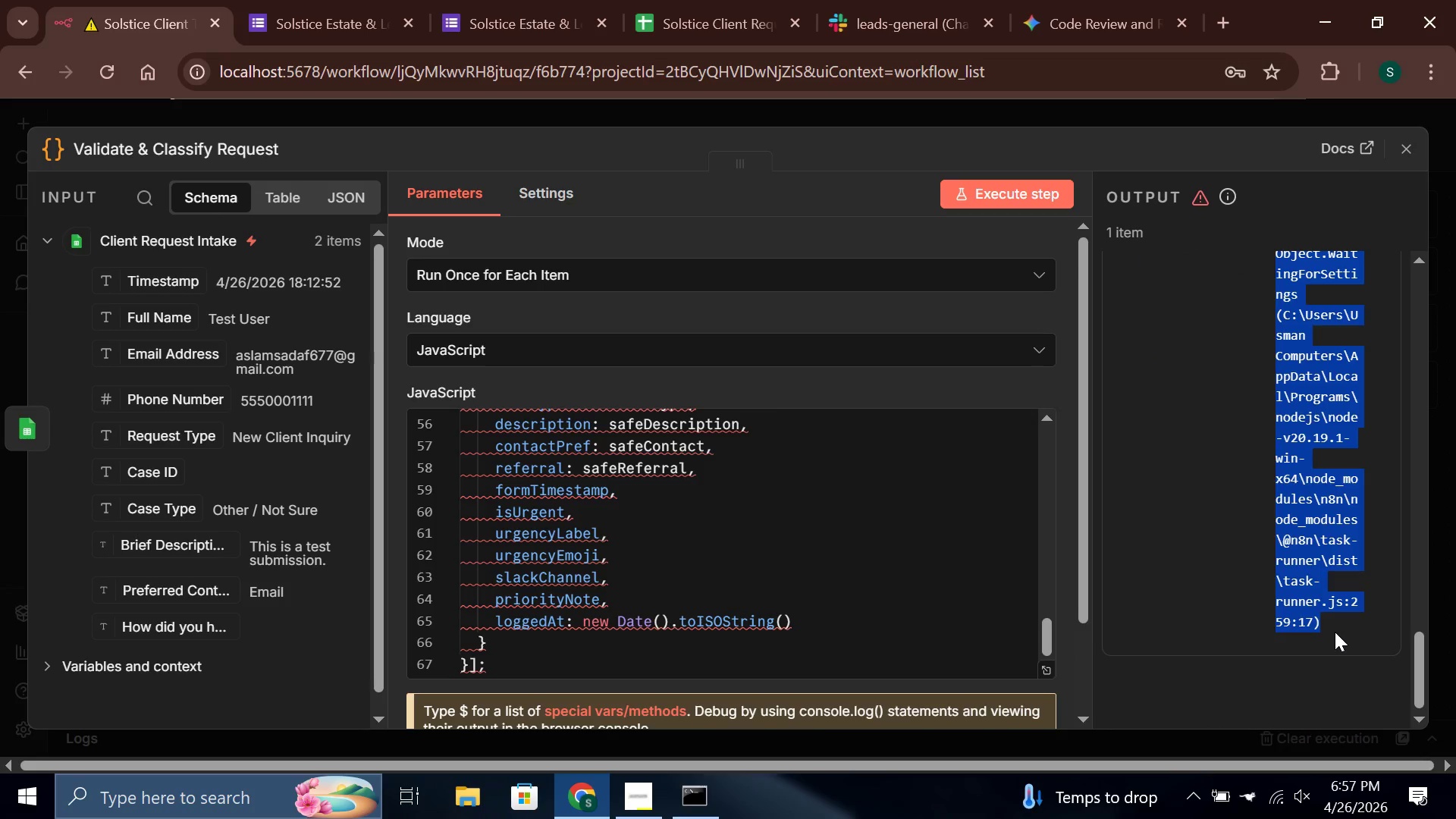 
scroll: coordinate [1319, 628], scroll_direction: down, amount: 25.0
 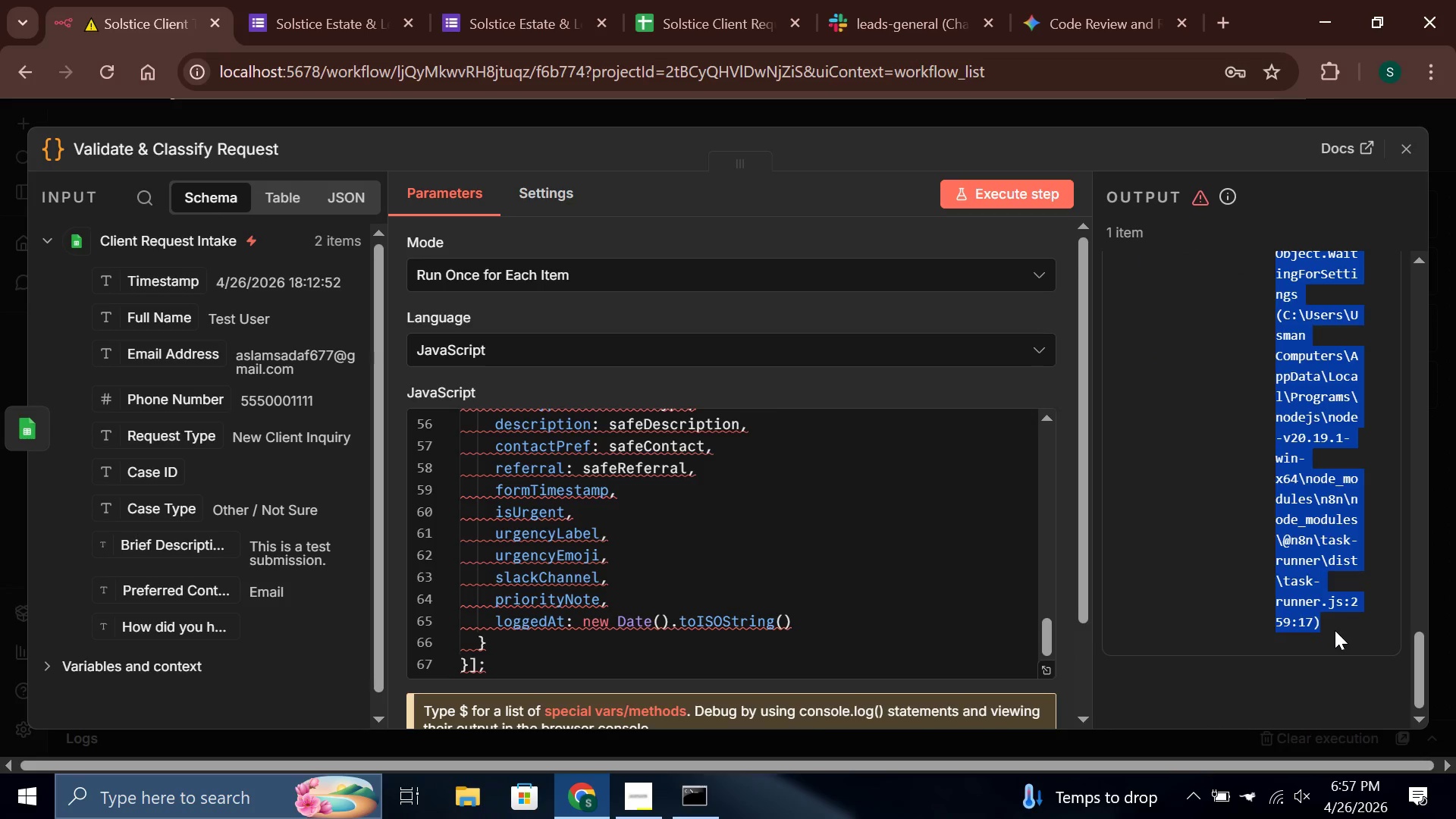 
key(Control+C)
 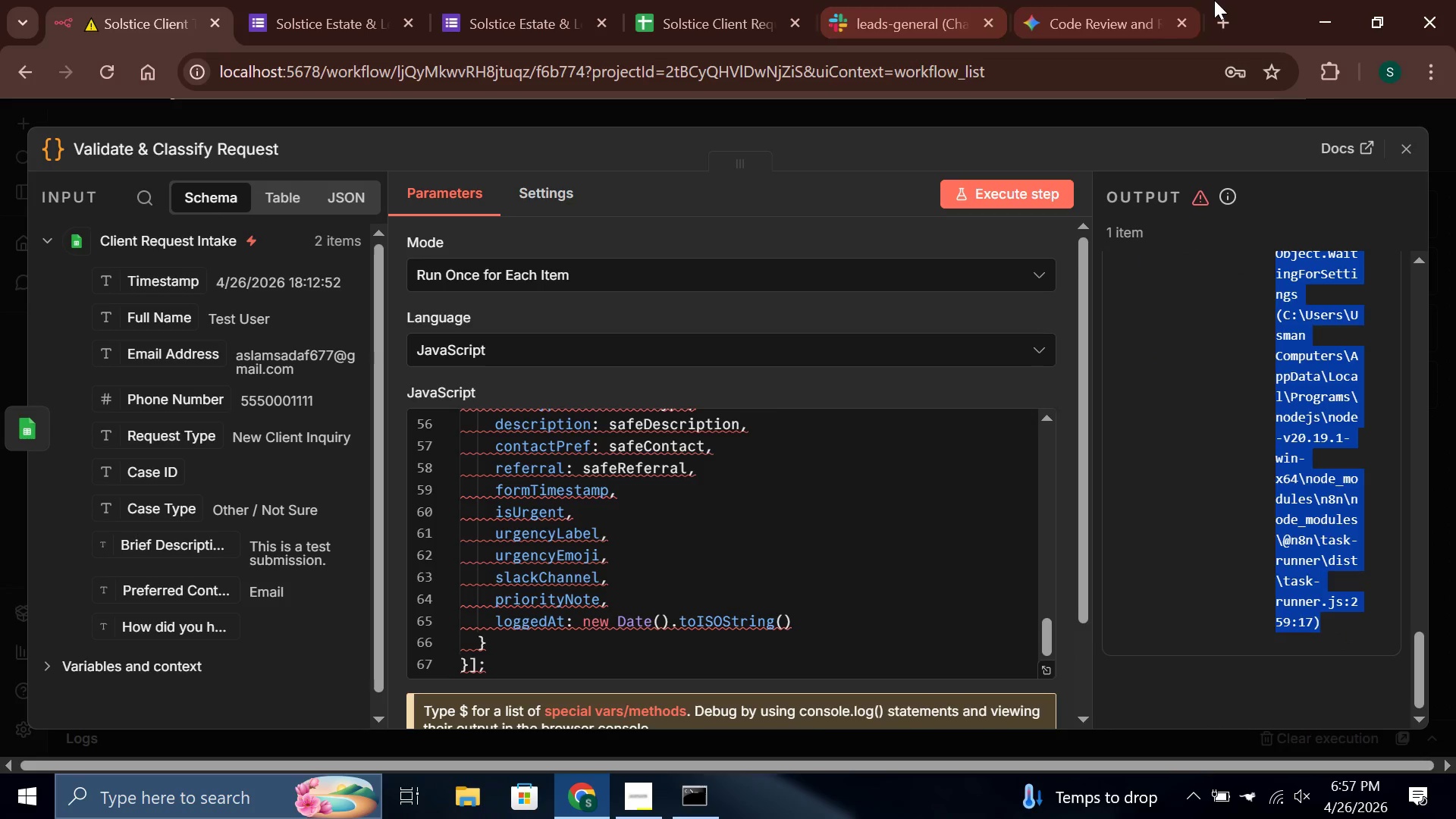 
left_click([1100, 0])
 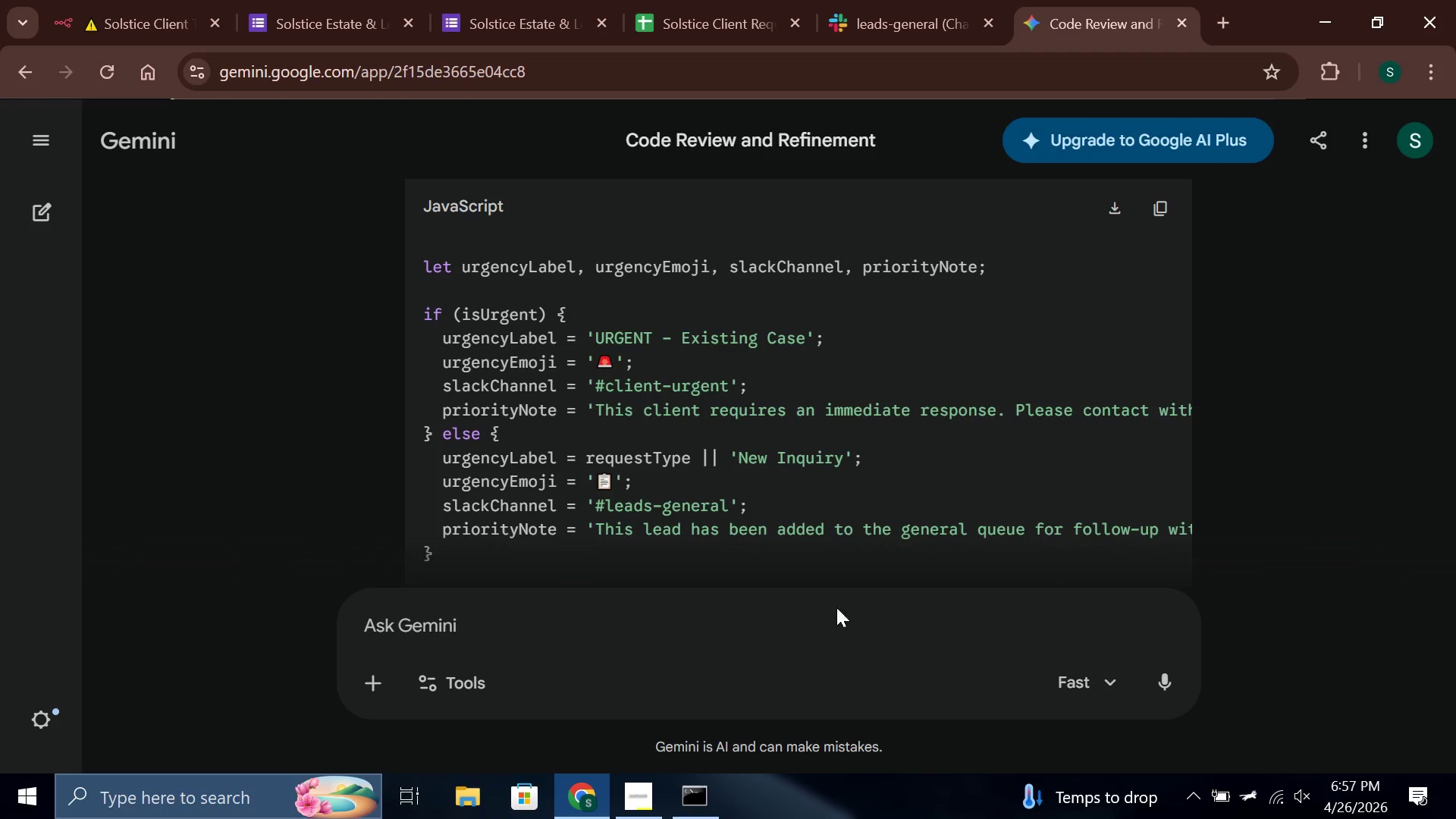 
left_click([833, 615])
 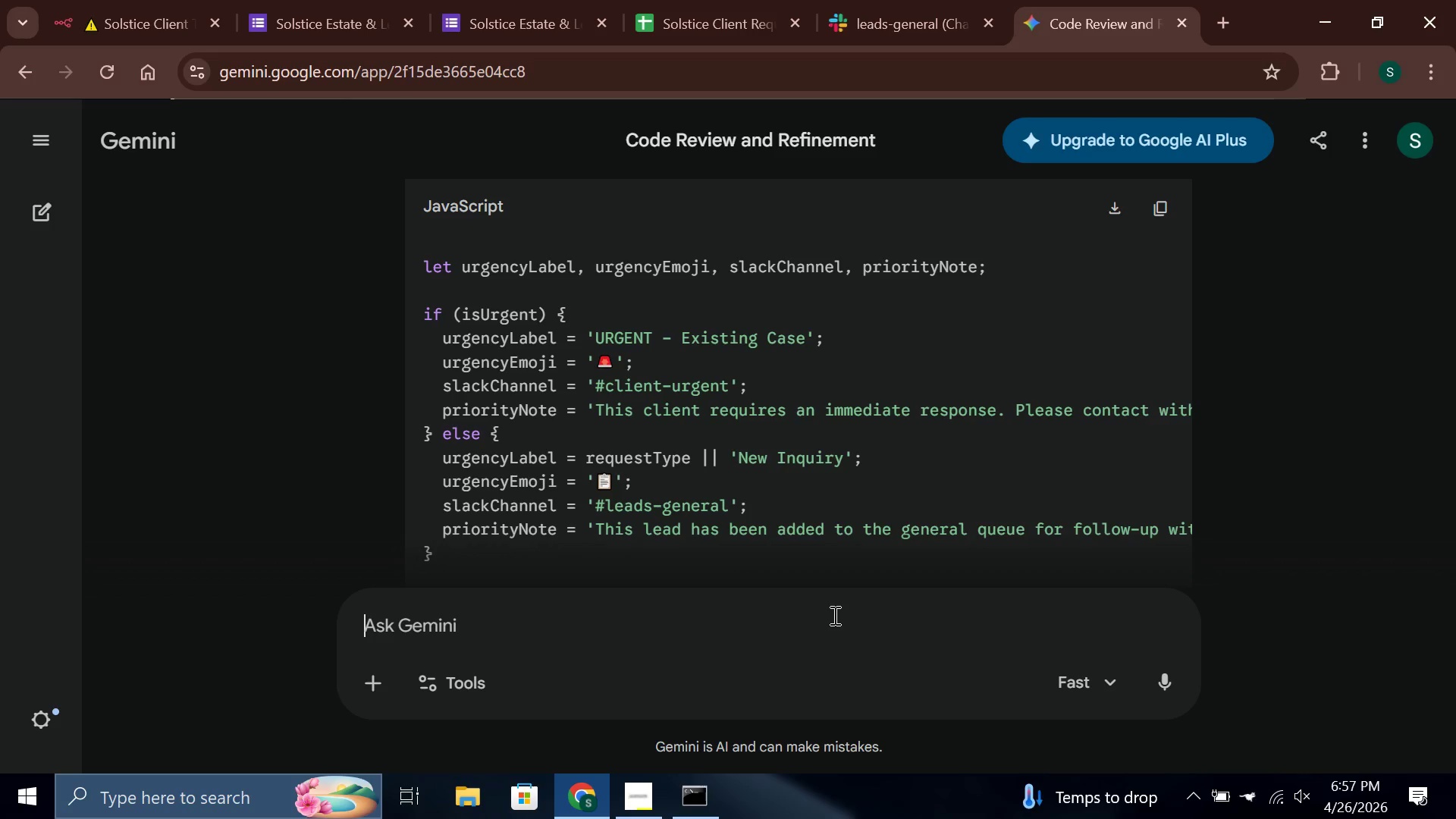 
key(Control+V)
 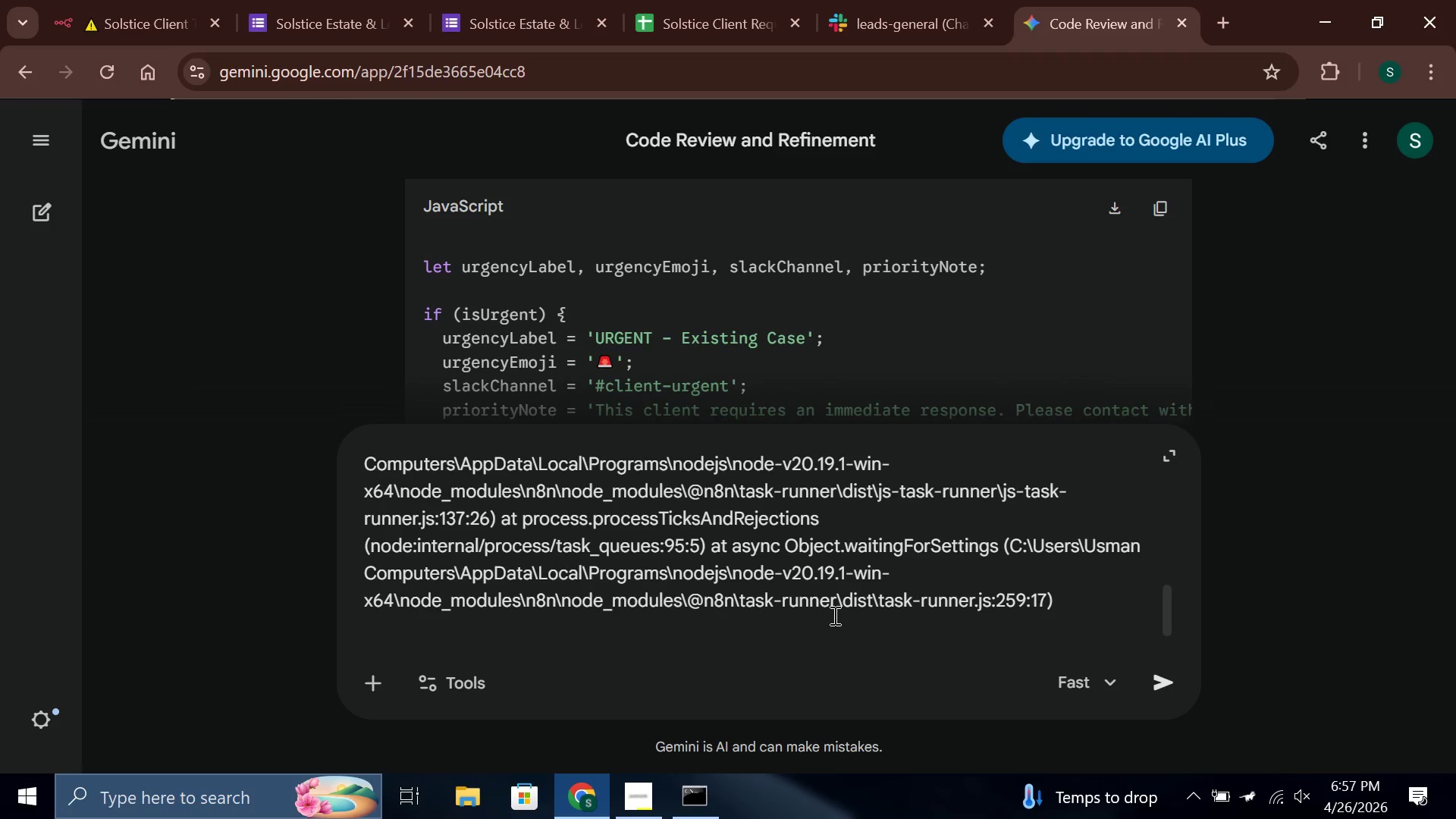 
key(Shift+Enter)
 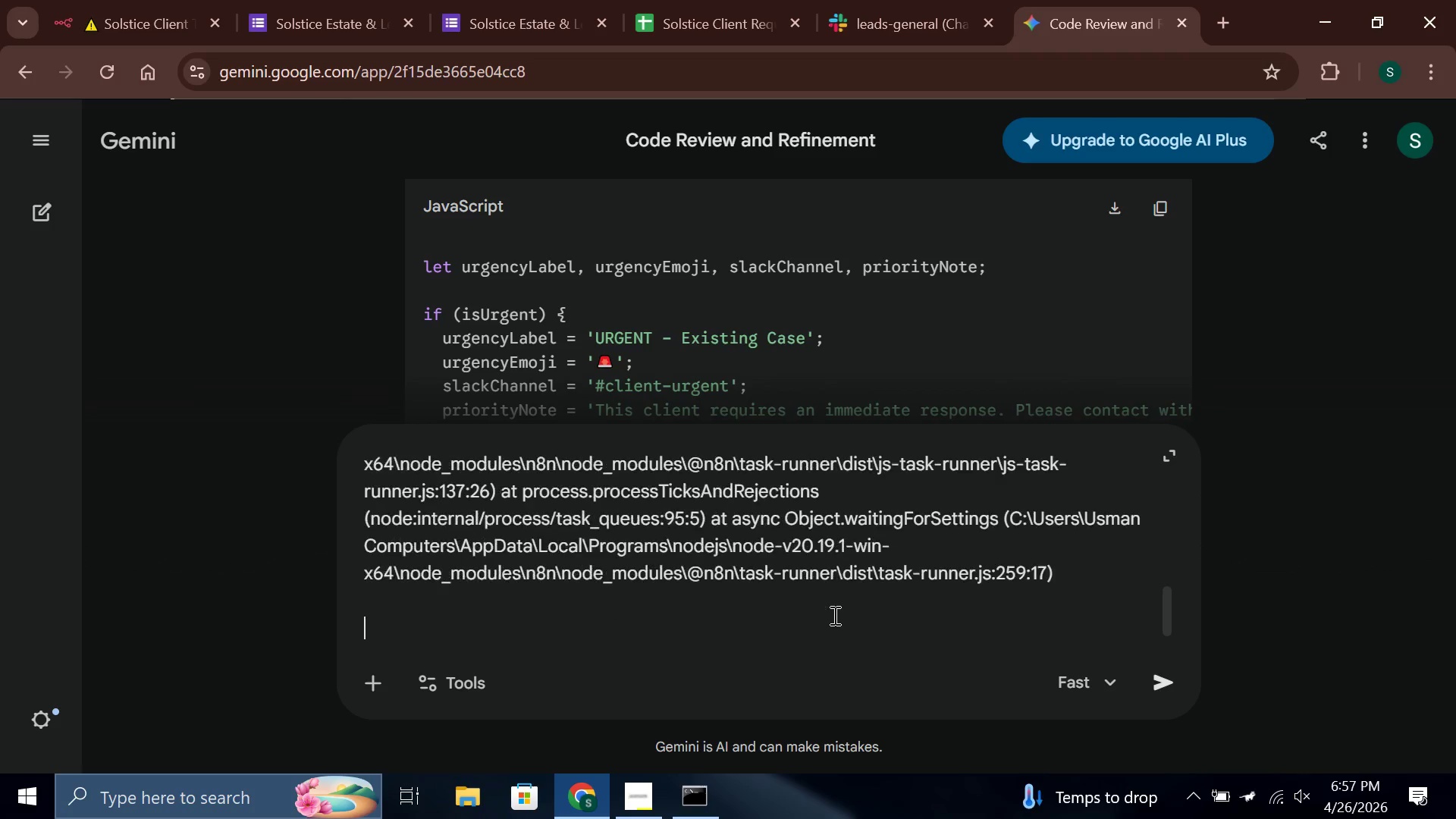 
key(Shift+Enter)
 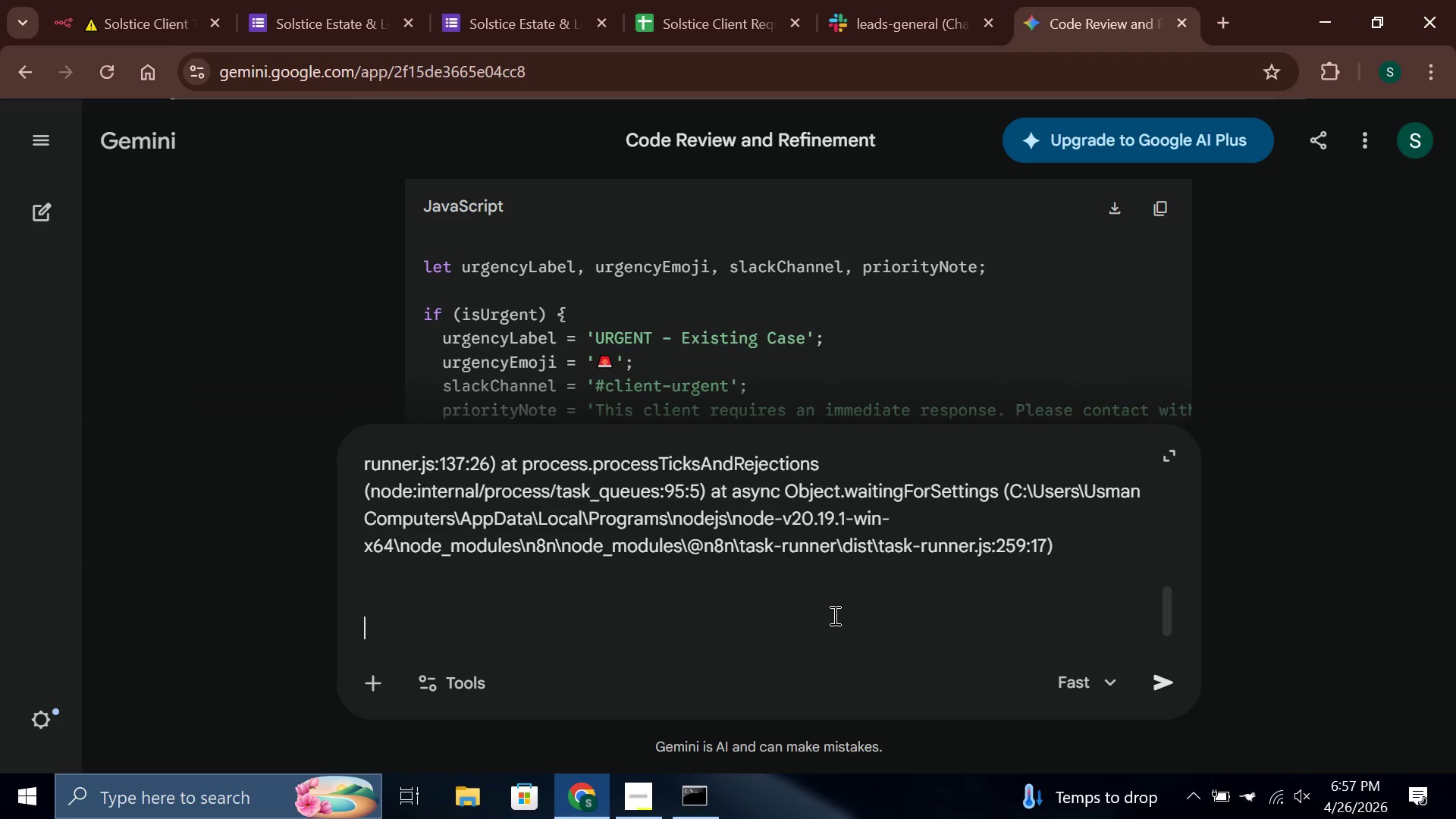 
type(for:)
 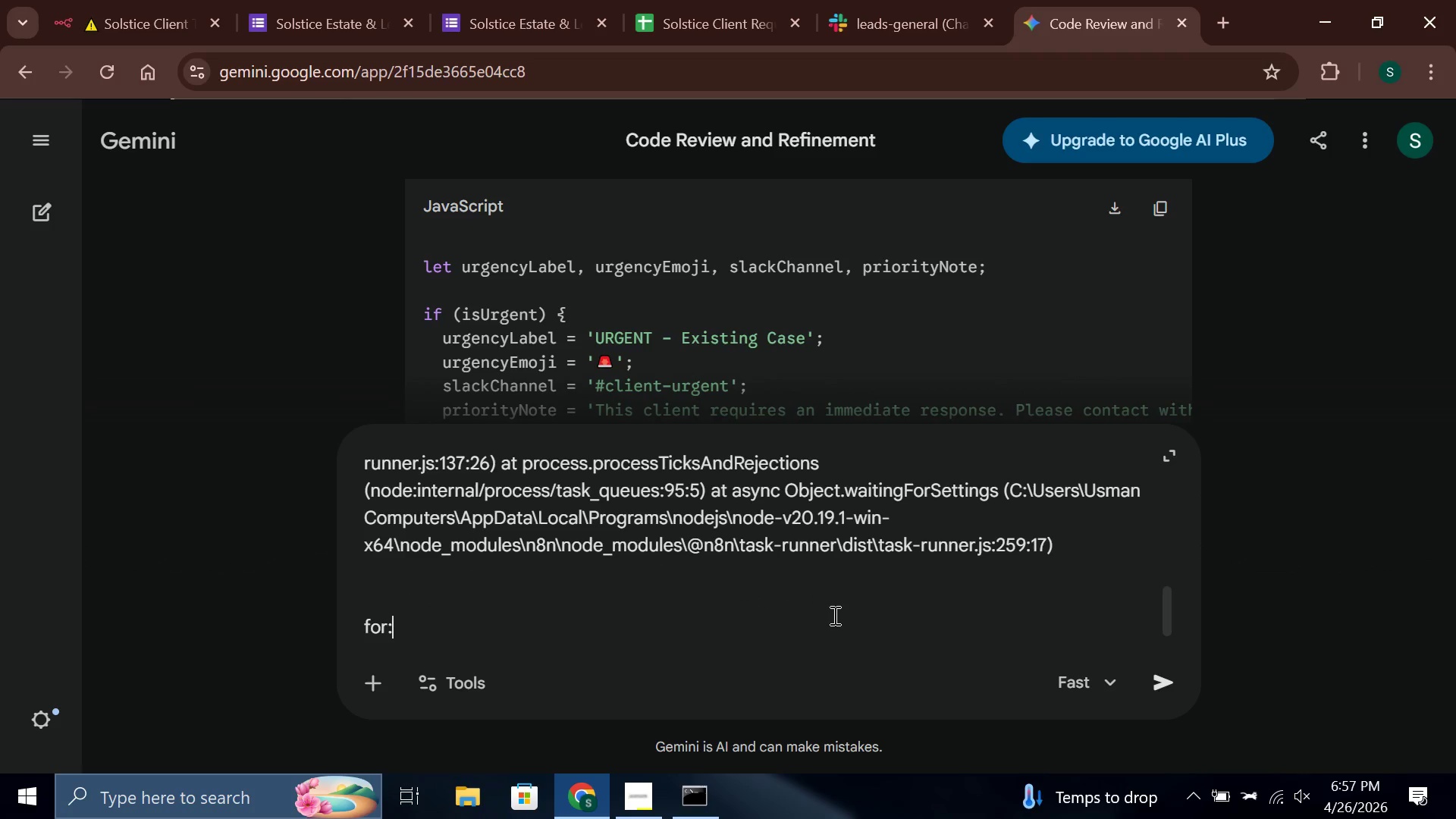 
key(Shift+Enter)
 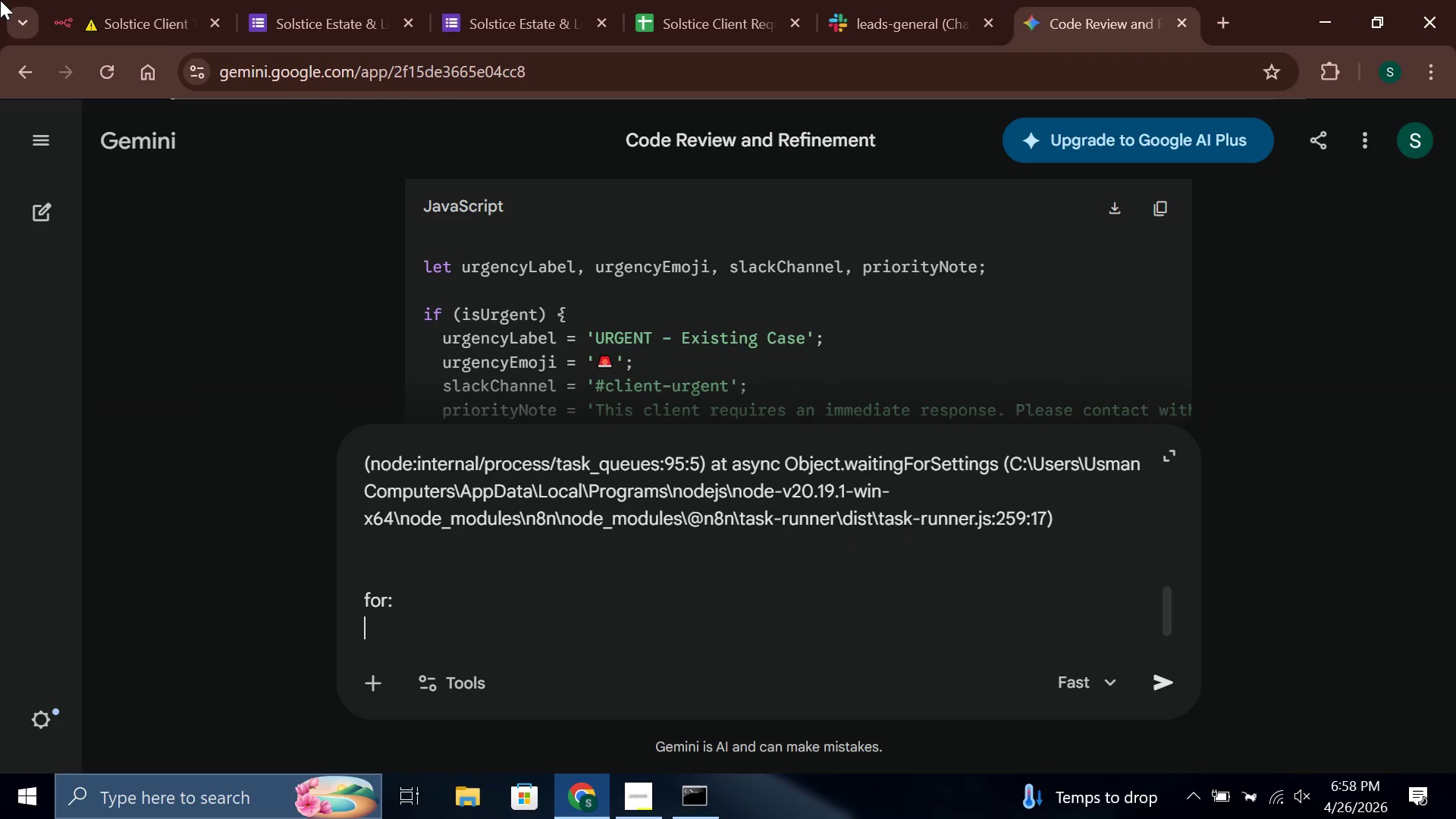 
left_click([93, 0])
 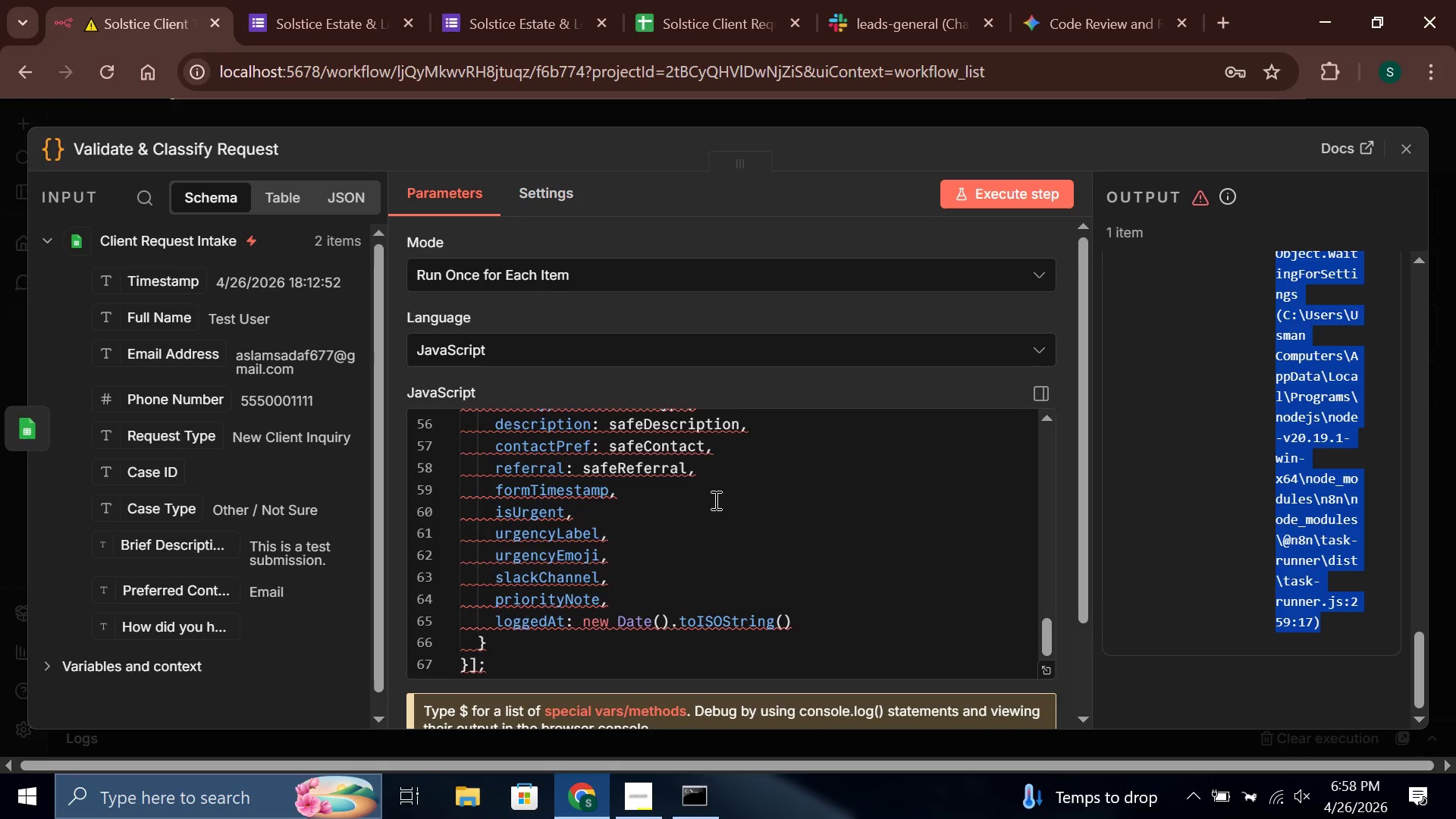 
left_click([781, 566])
 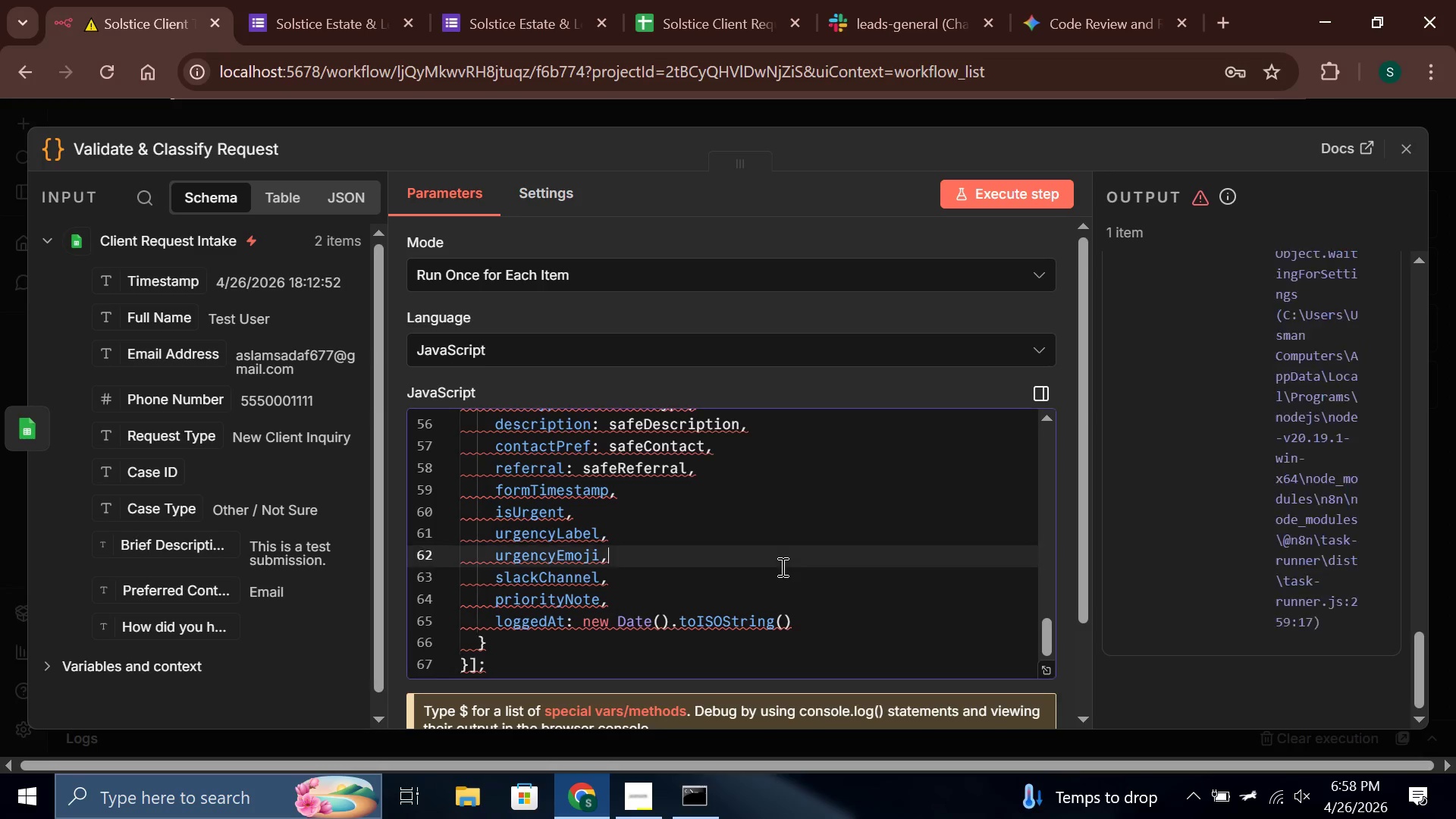 
key(Control+A)
 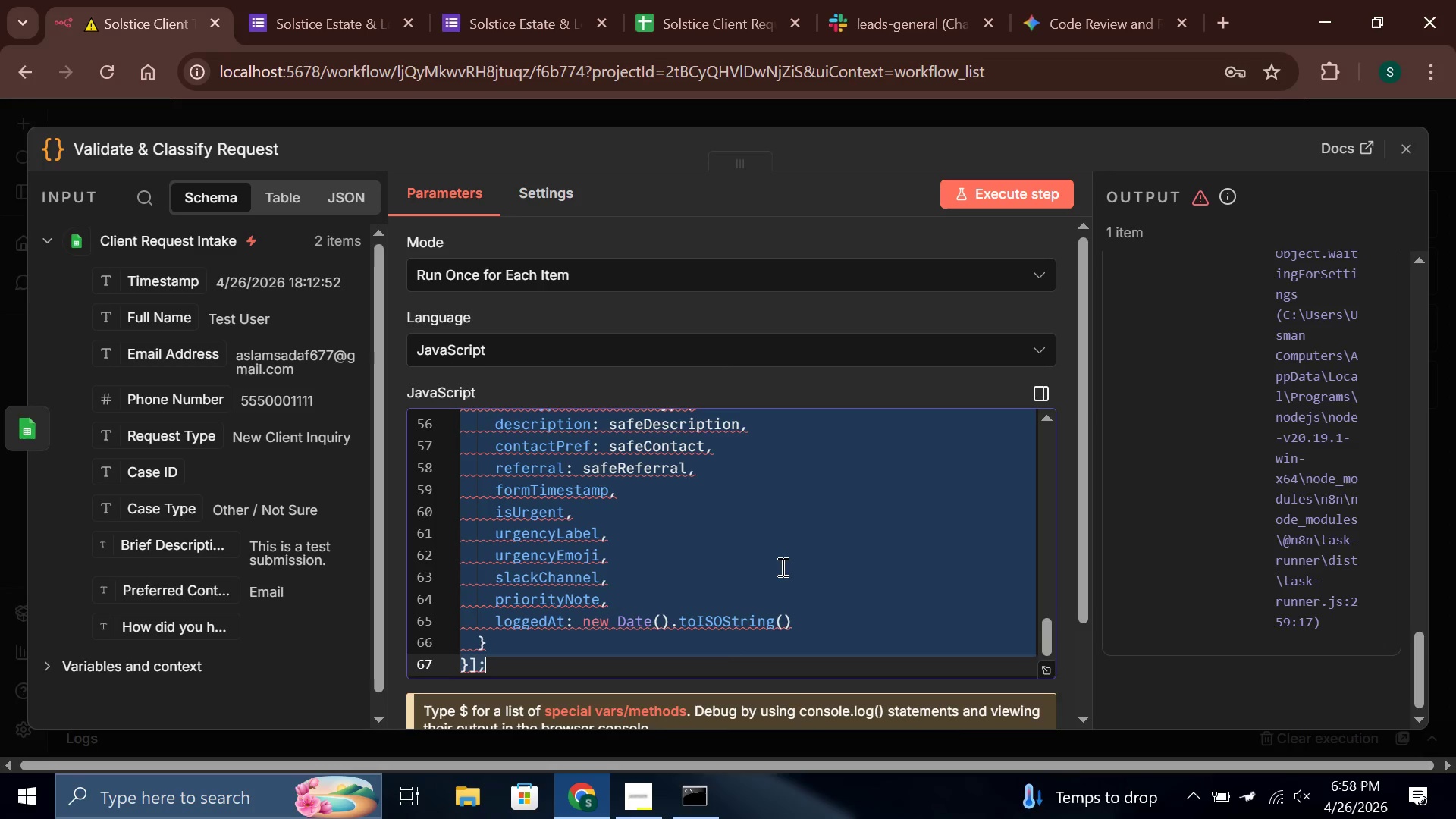 
key(Control+C)
 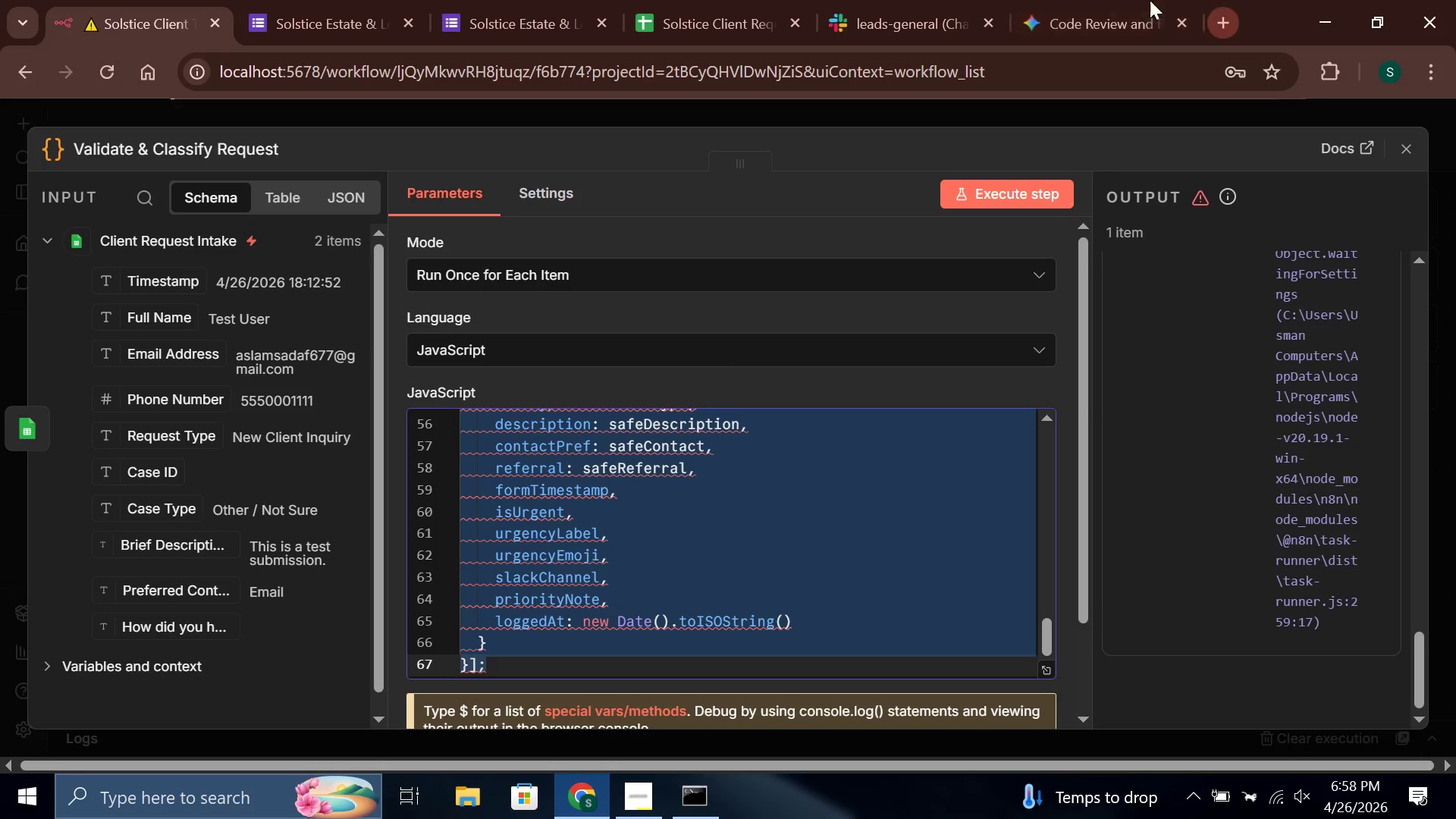 
left_click([1100, 0])
 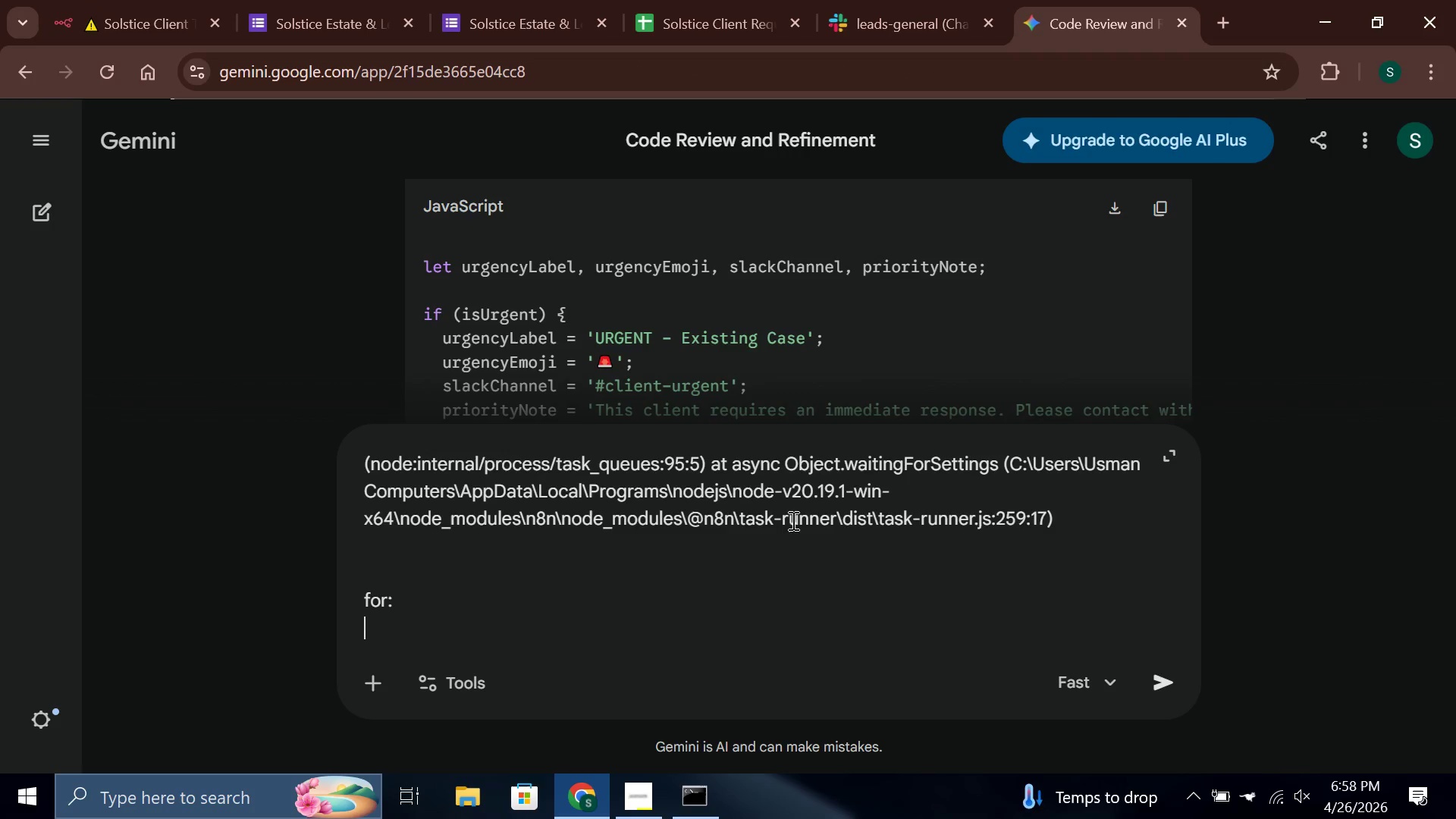 
key(Control+V)
 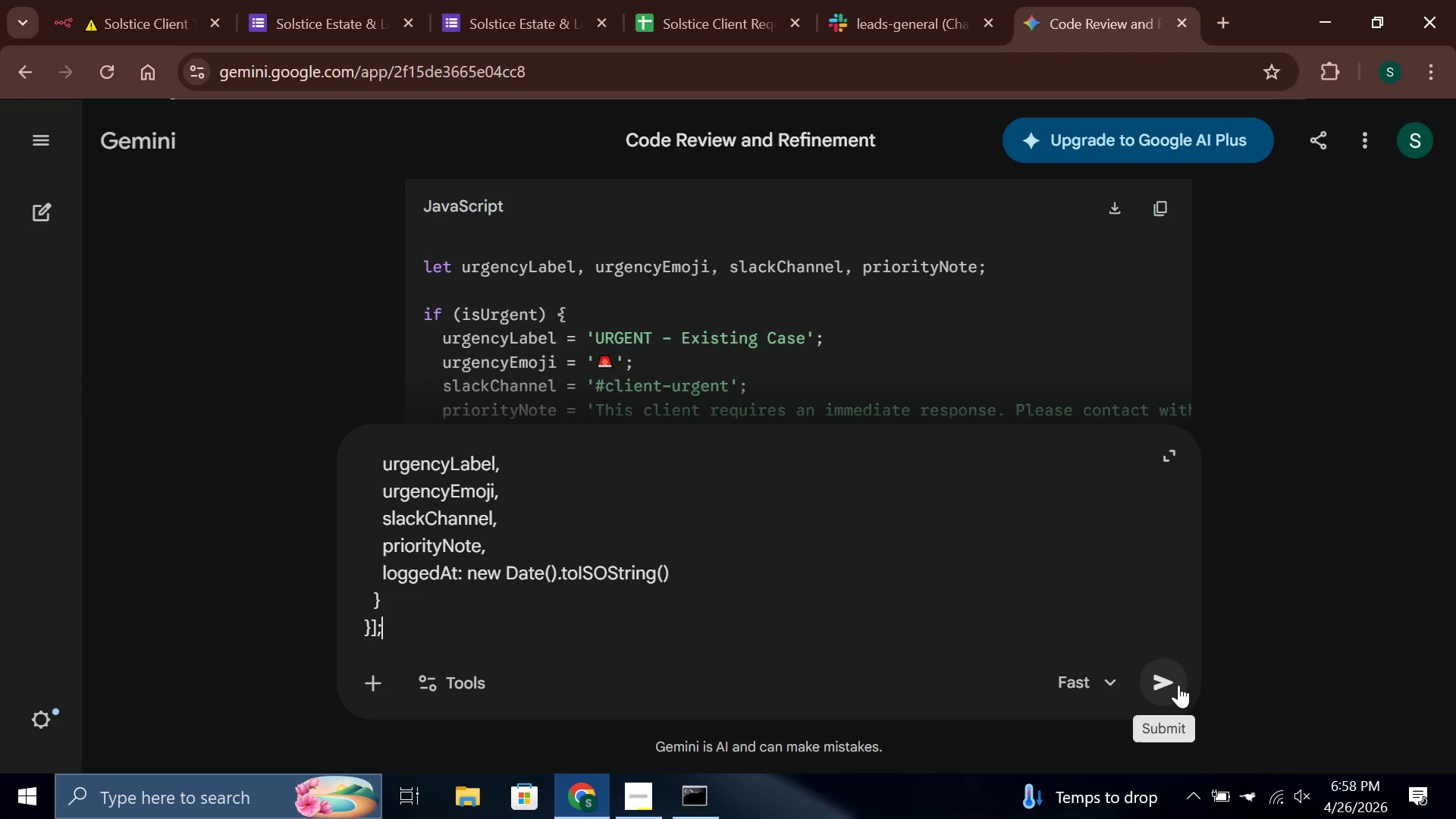 
left_click([1172, 682])
 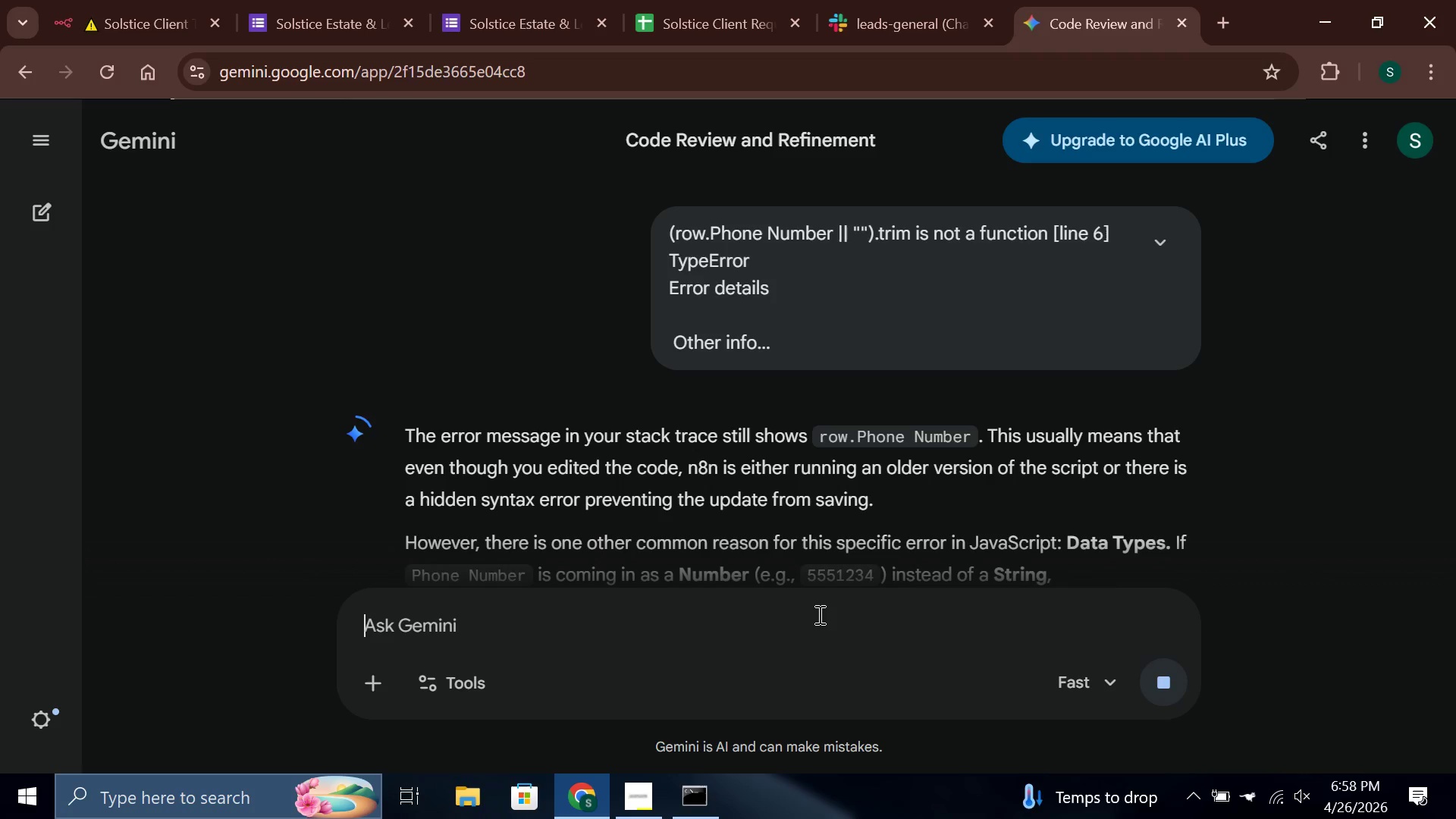 
wait(5.55)
 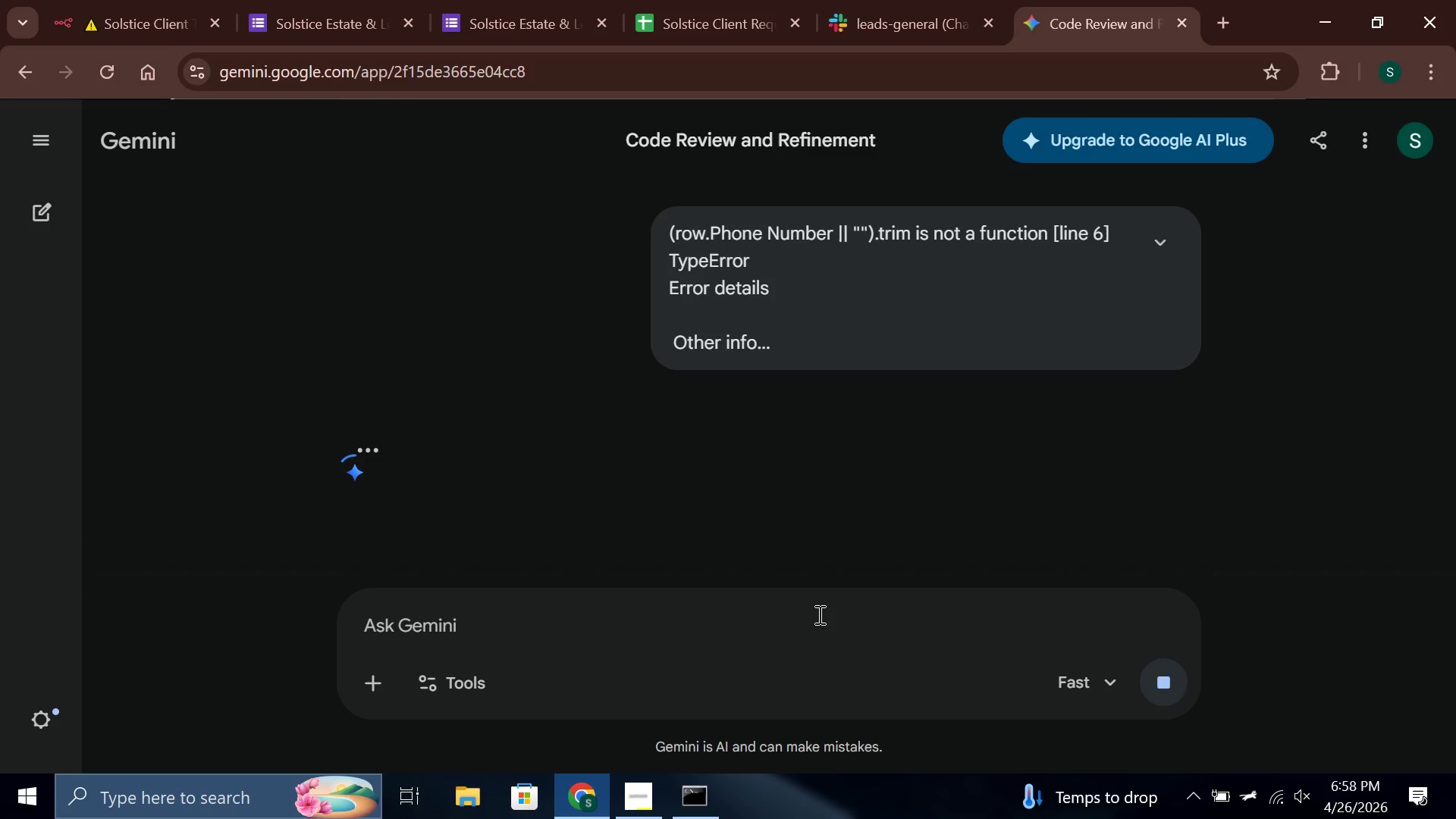 
scroll: coordinate [884, 500], scroll_direction: down, amount: 22.0
 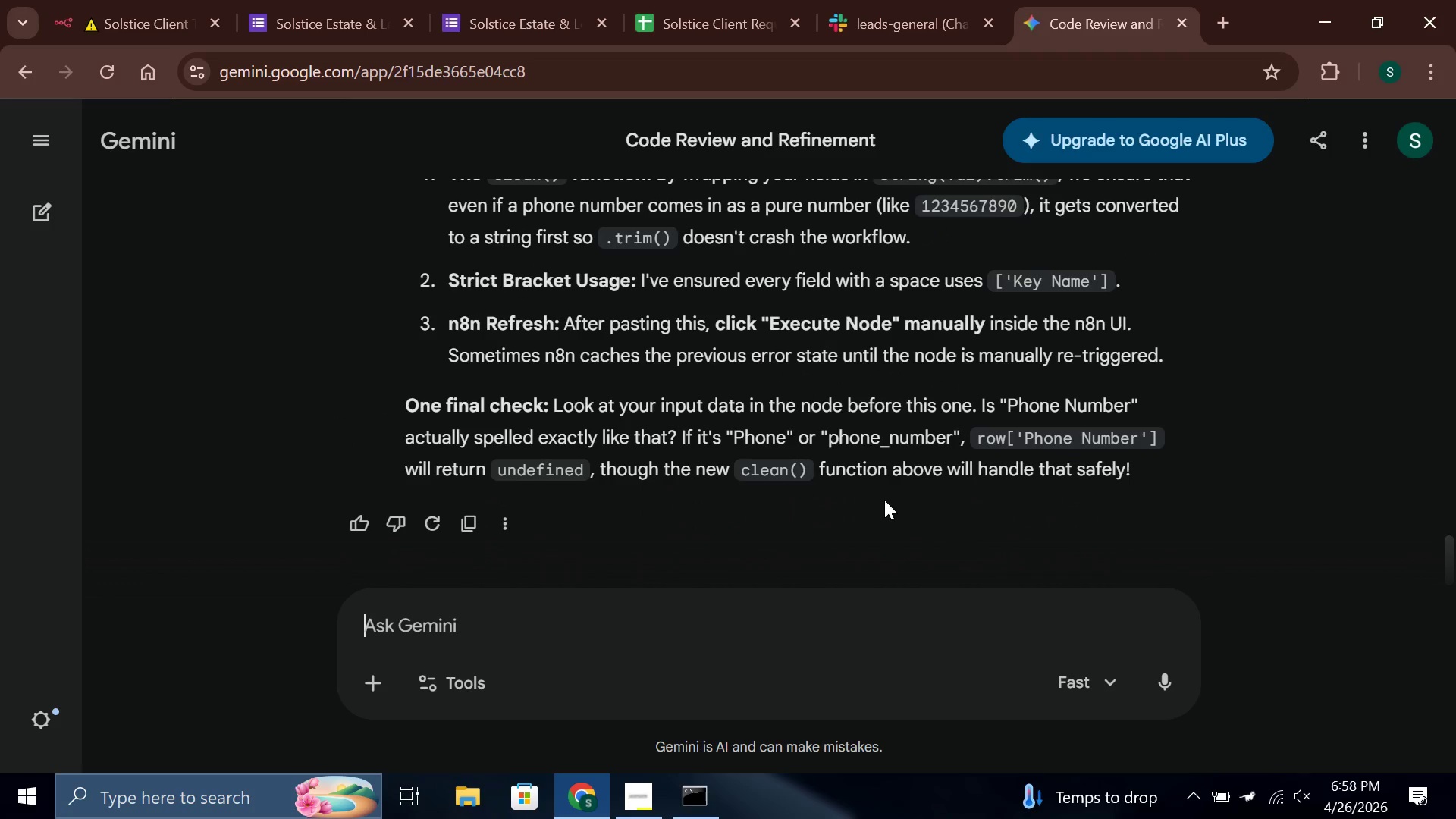 
scroll: coordinate [884, 500], scroll_direction: up, amount: 2.0
 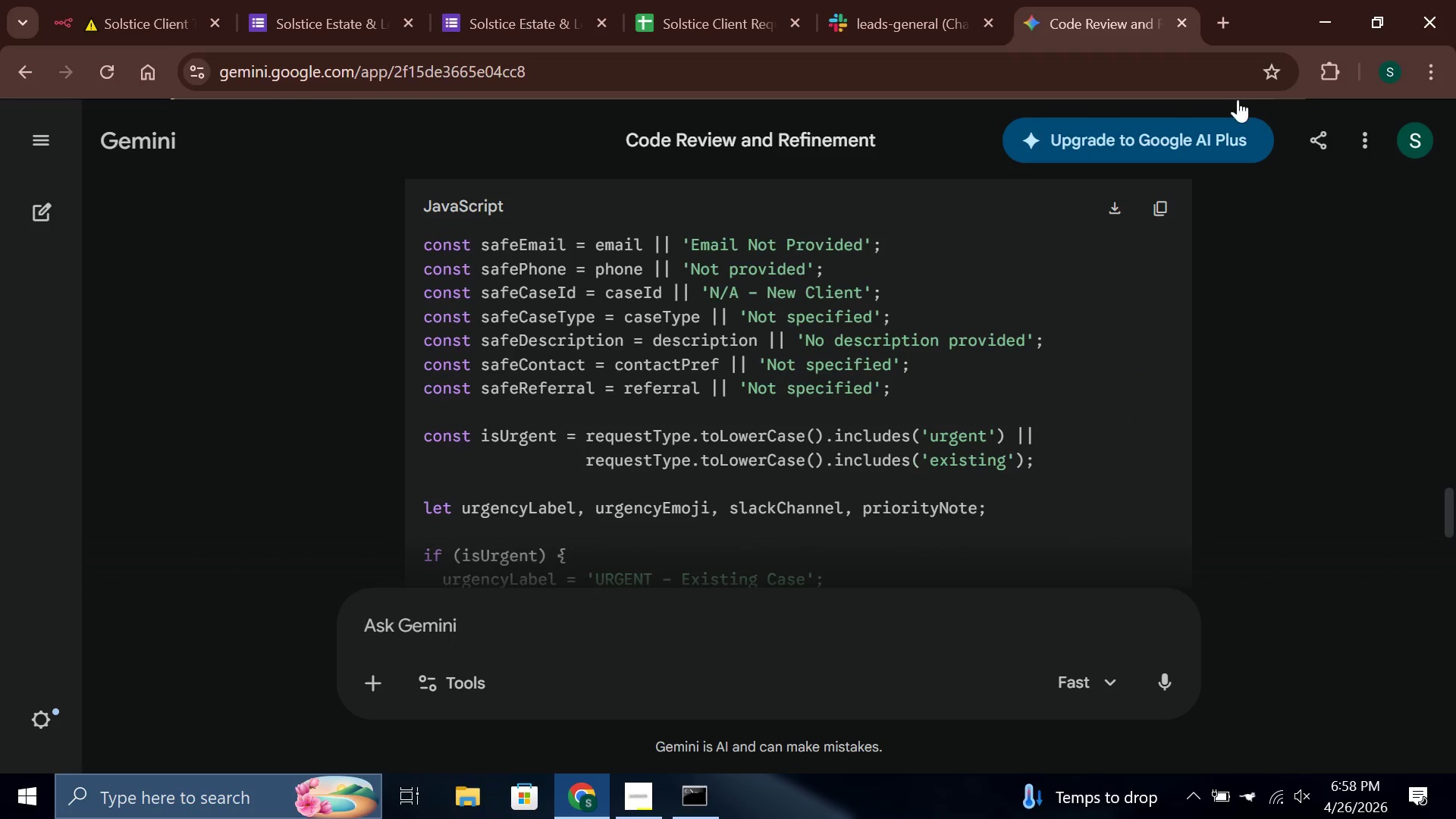 
left_click([1169, 217])
 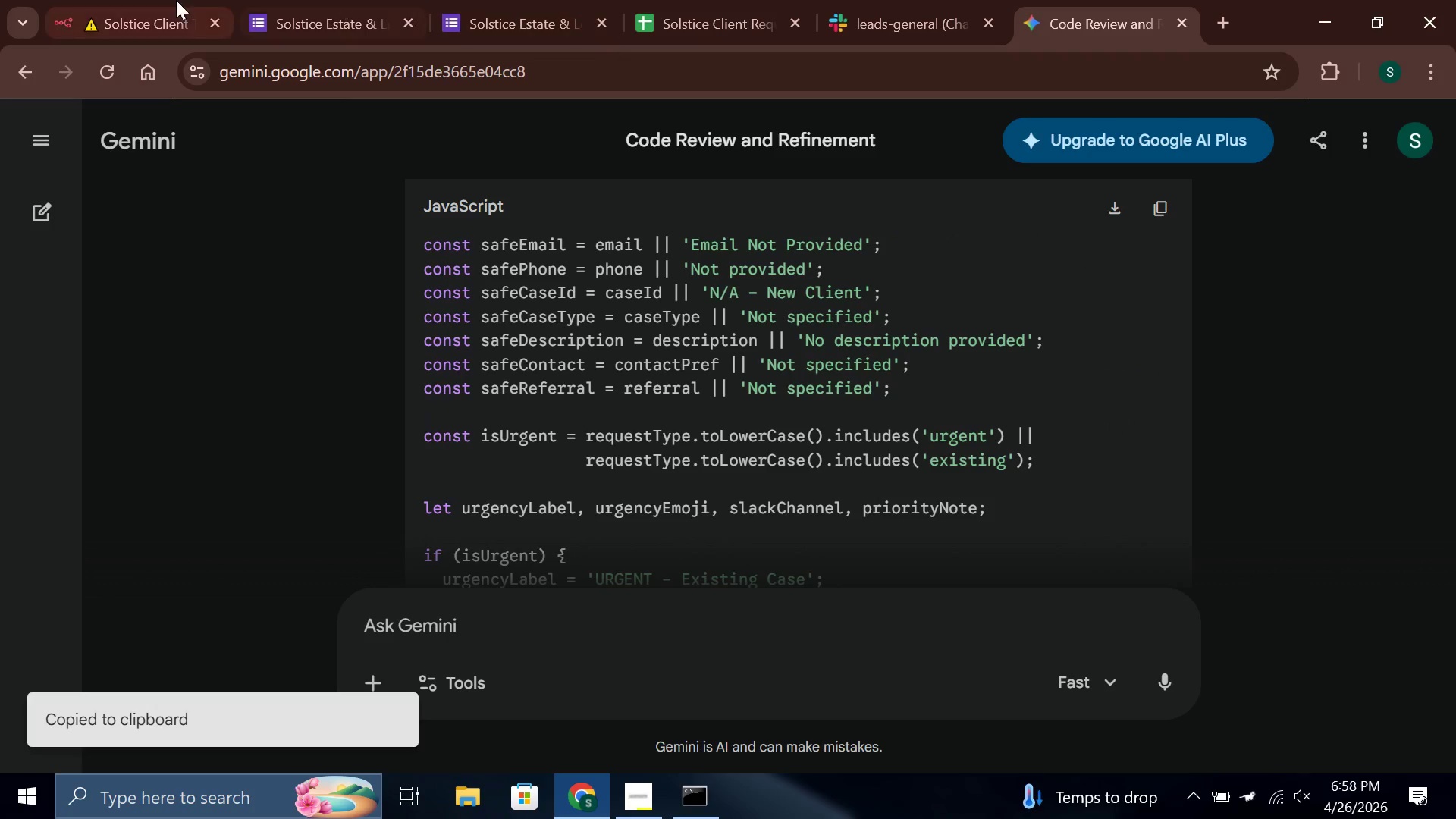 
left_click([158, 0])
 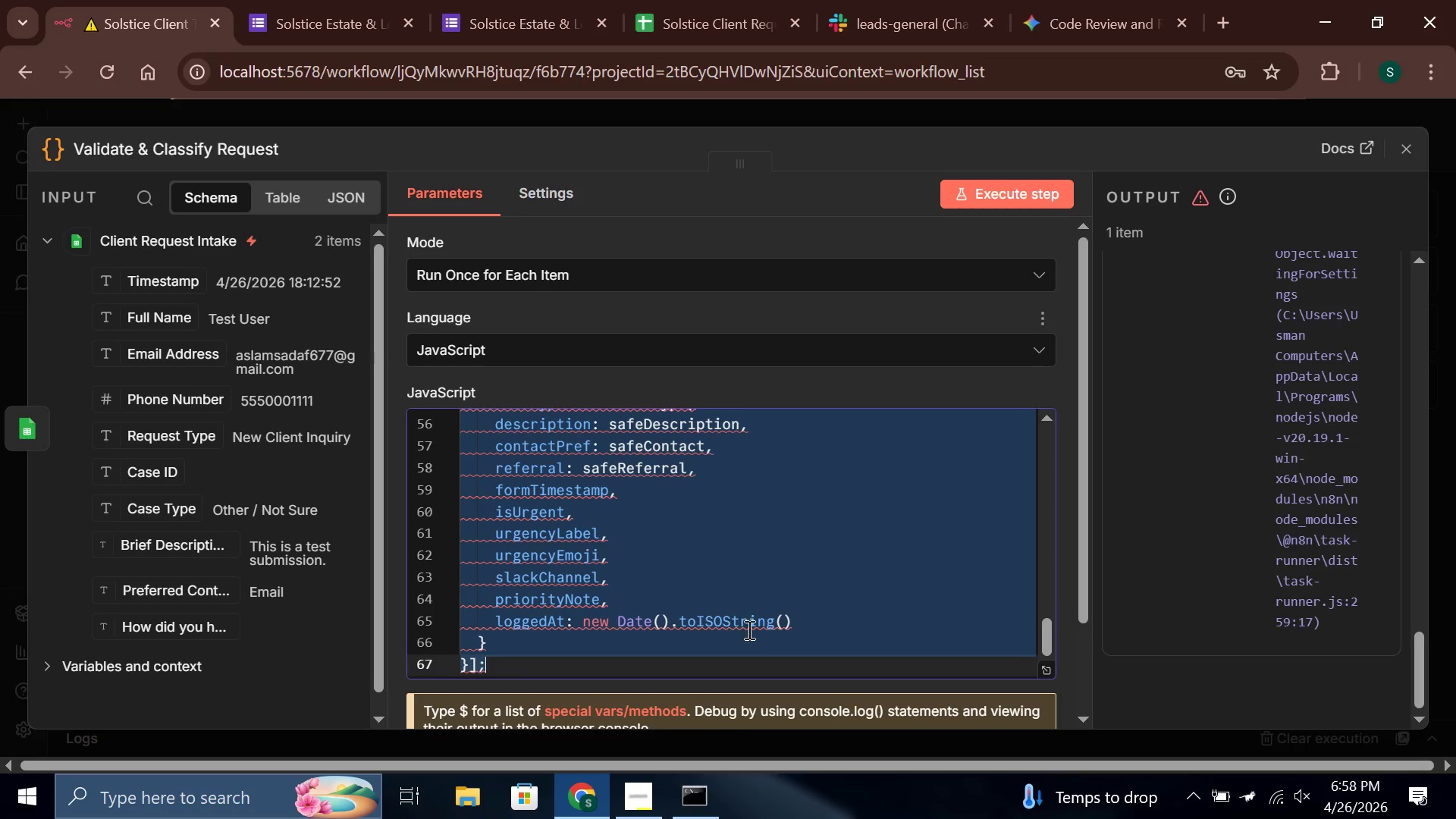 
key(Control+V)
 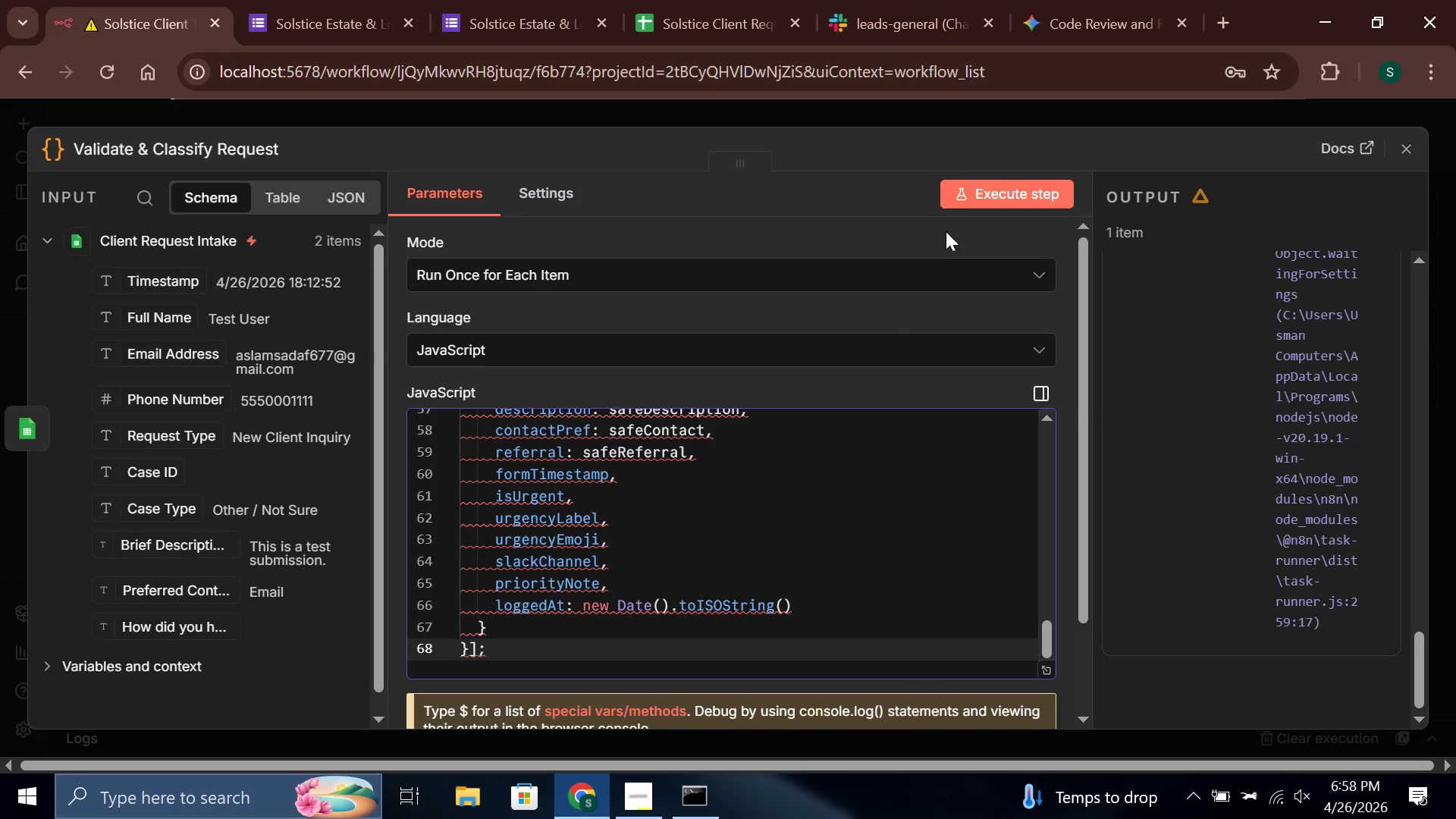 
left_click([968, 188])
 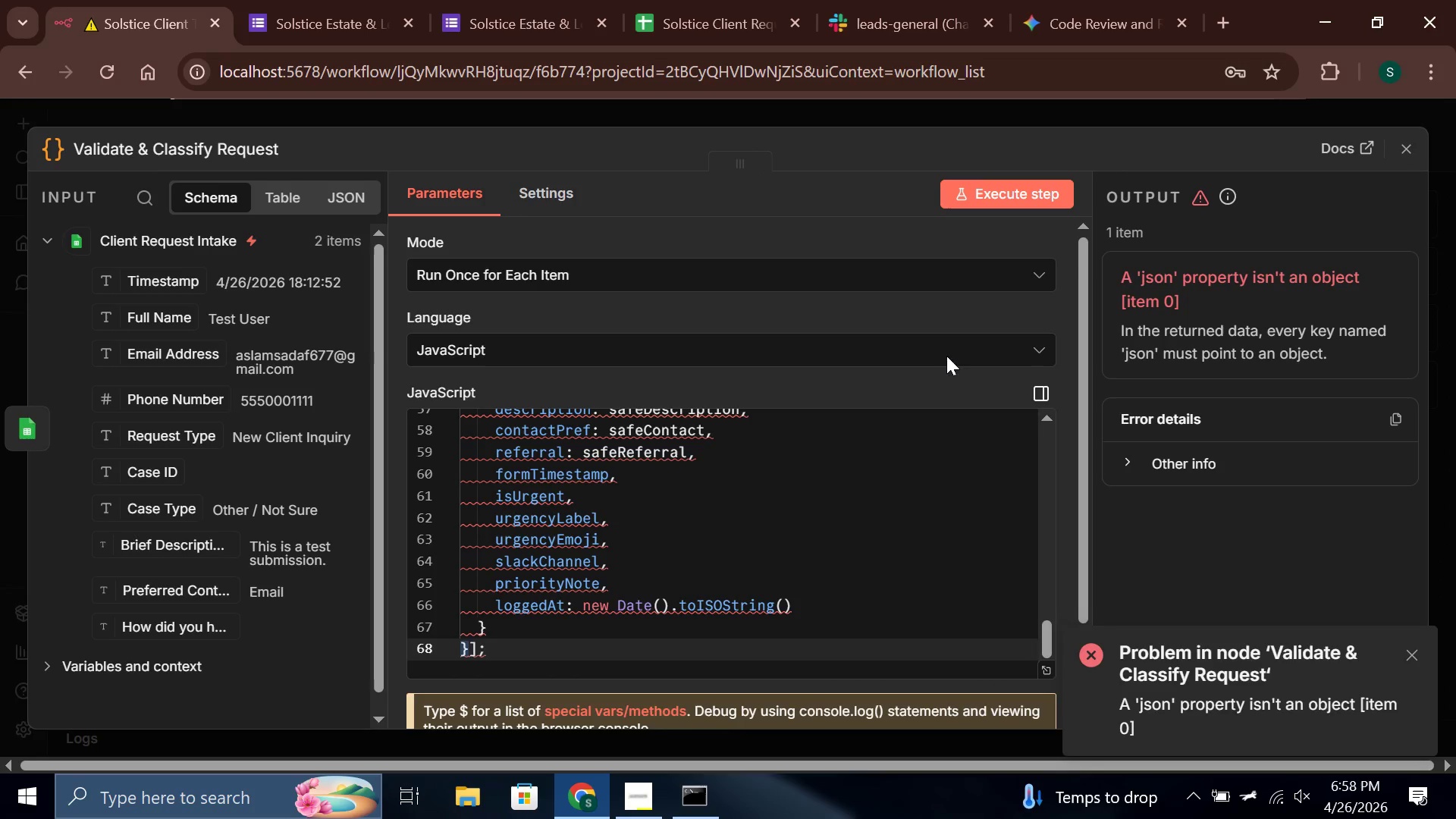 
key(Control+A)
 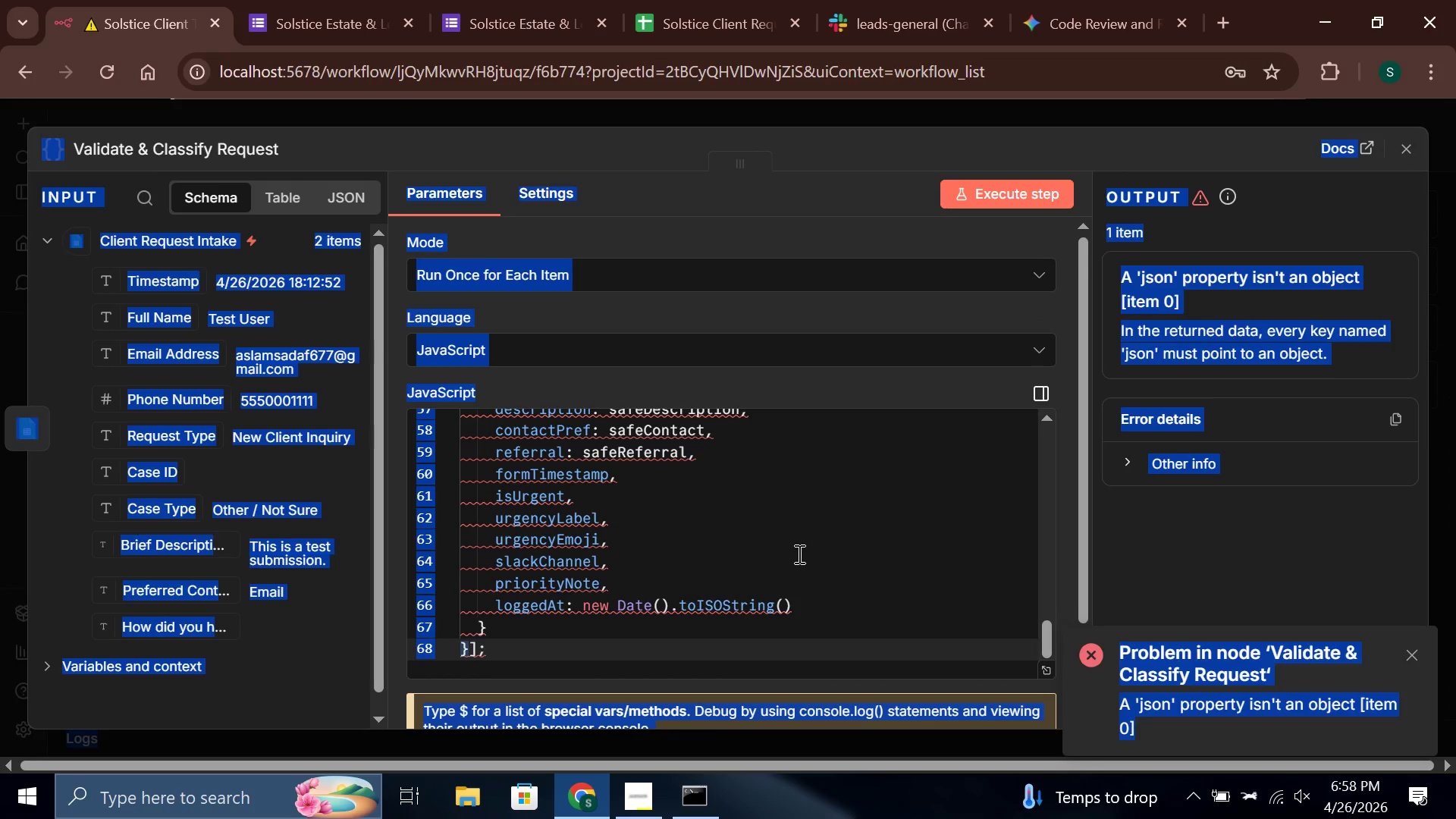 
left_click([798, 554])
 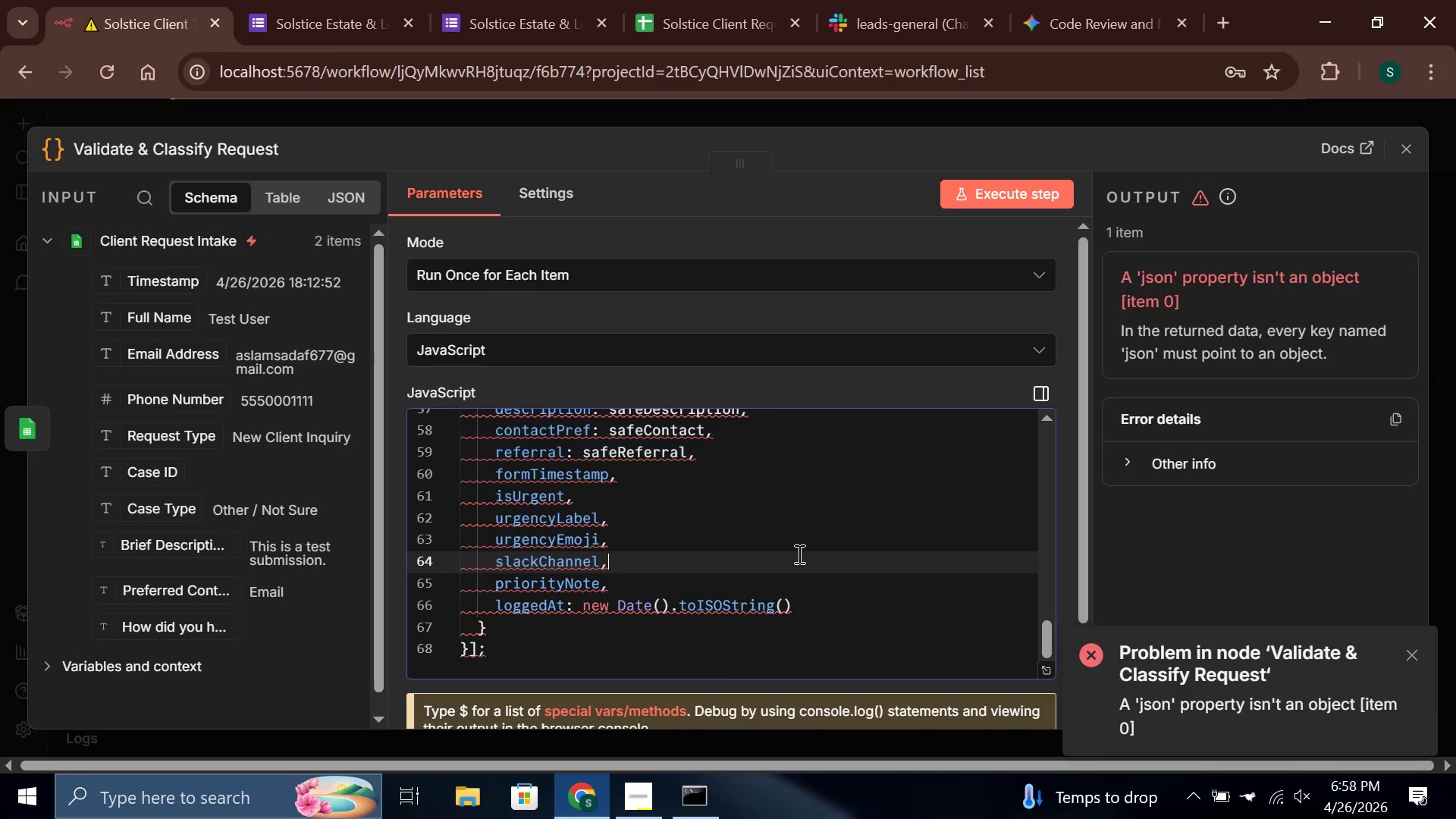 
key(Control+A)
 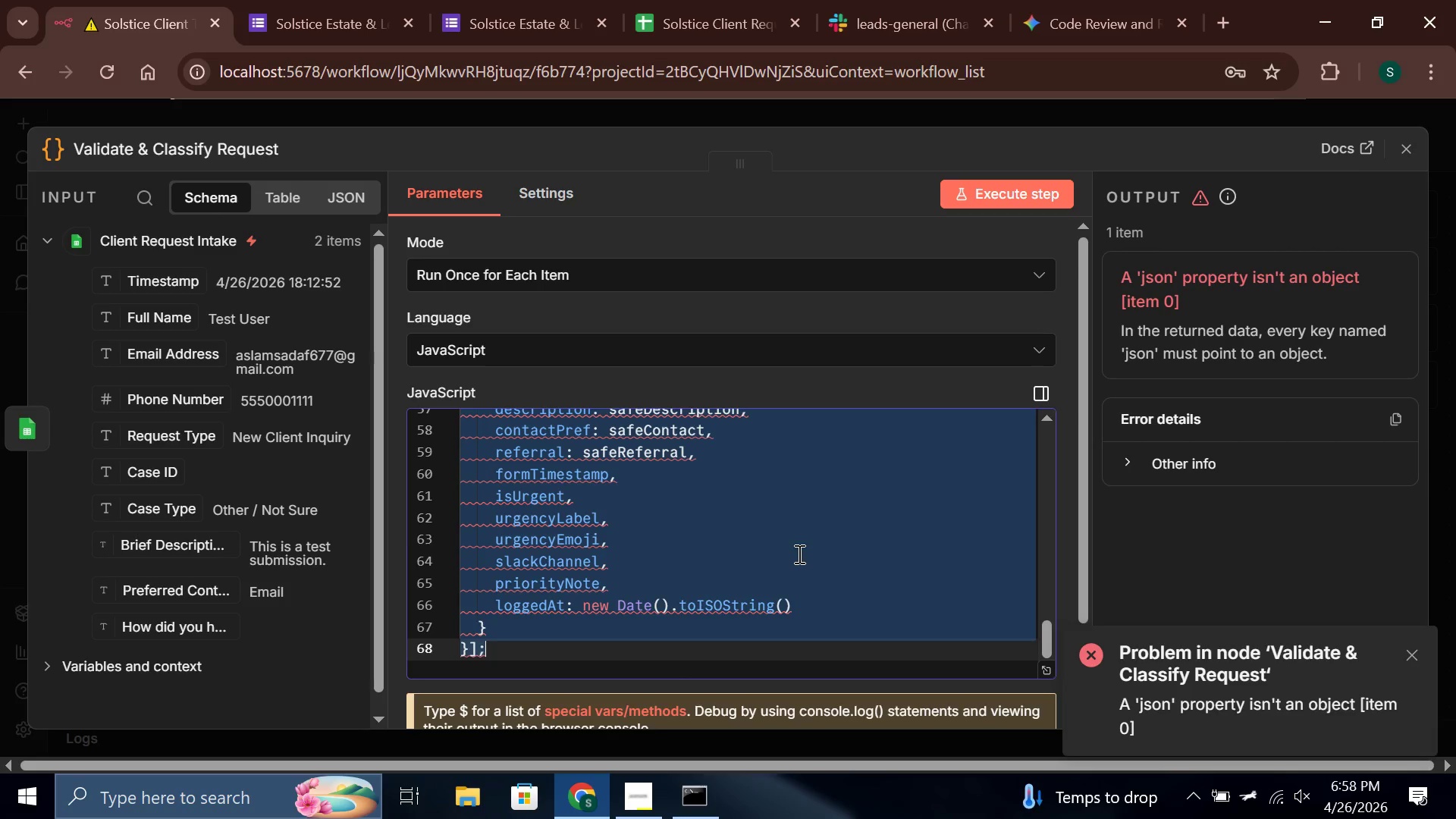 
key(Backspace)
 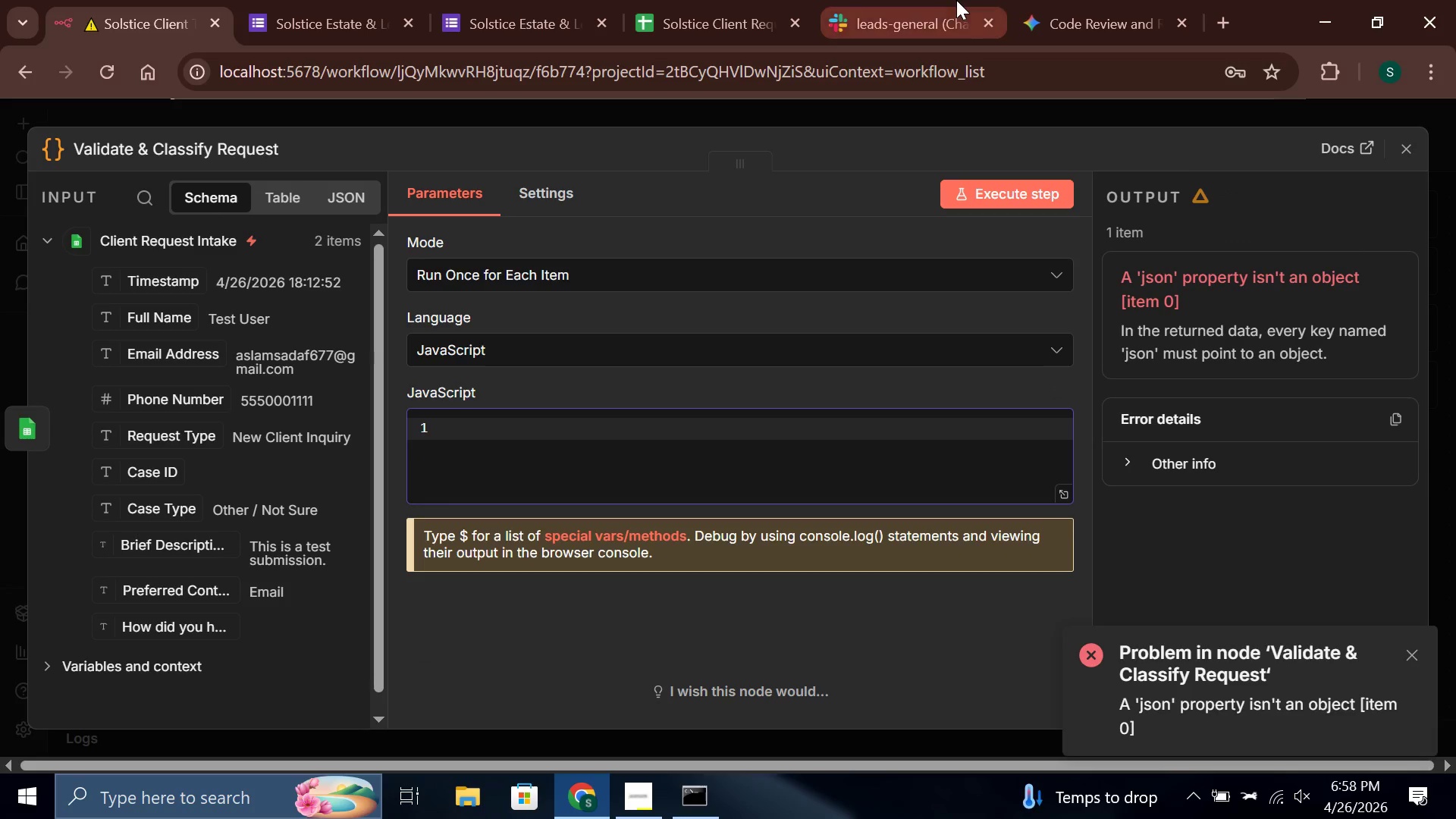 
left_click_drag(start_coordinate=[1053, 0], to_coordinate=[906, 362])
 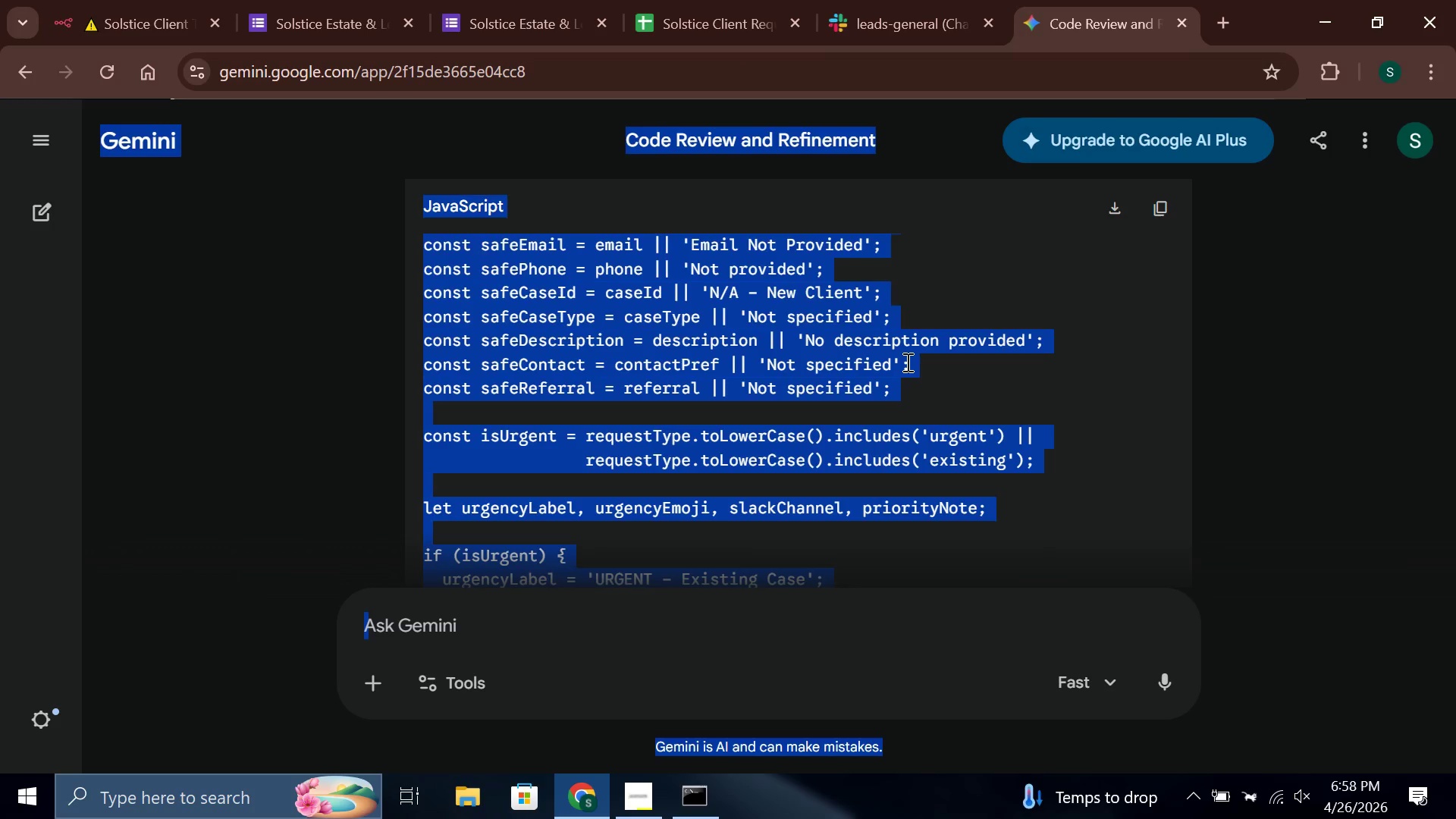 
left_click([906, 362])
 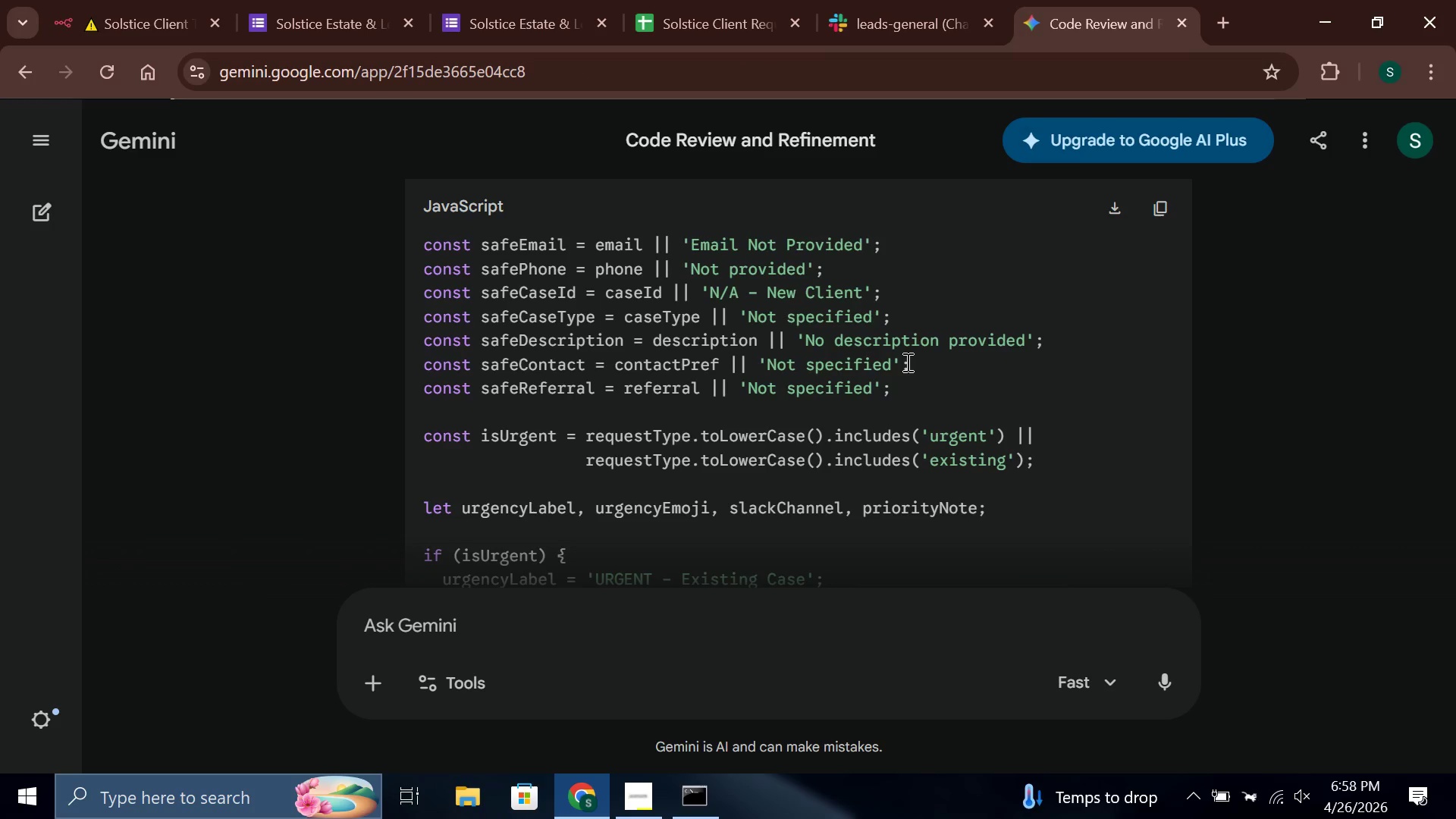 
key(Control+A)
 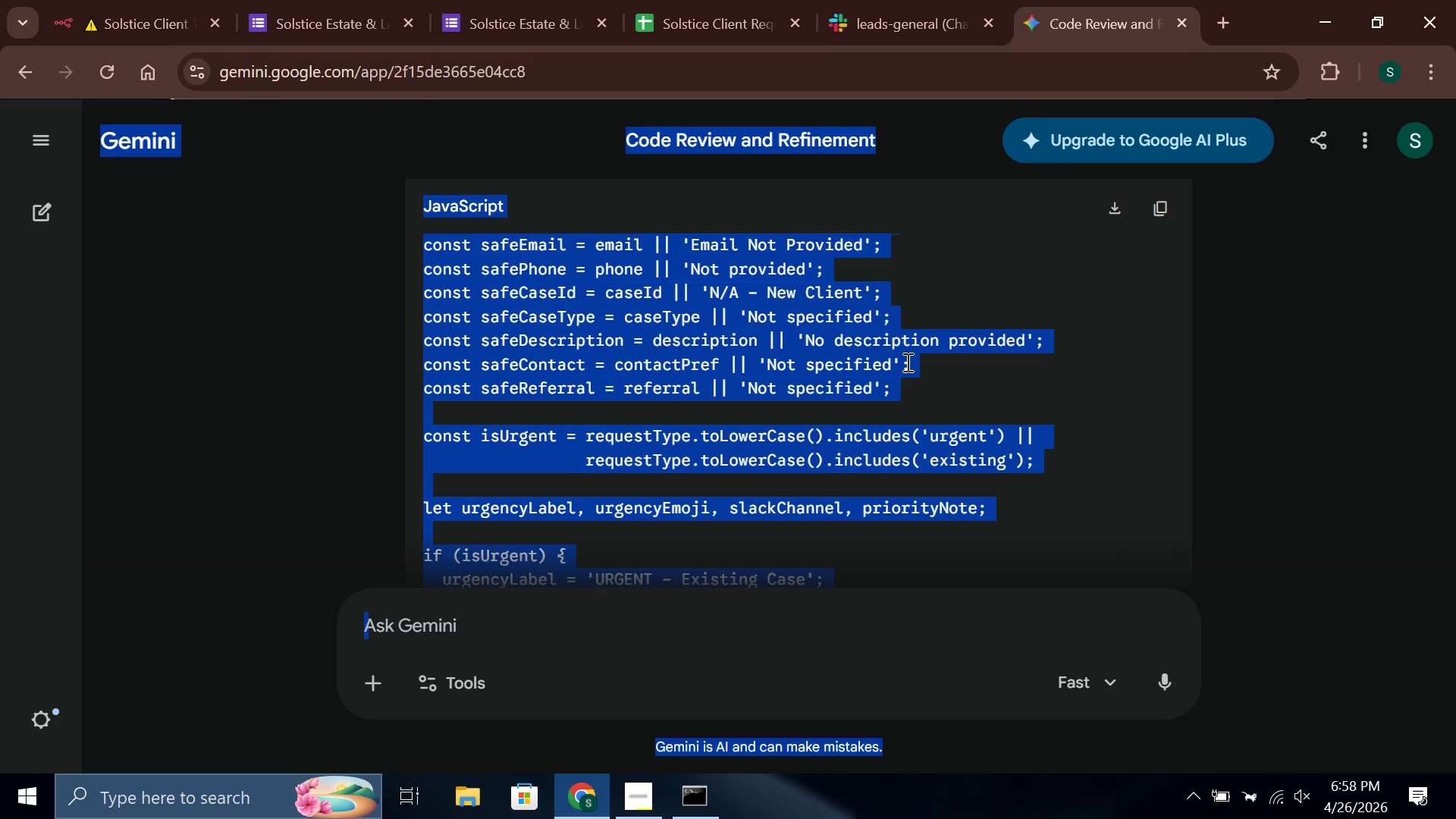 
key(Control+ControlLeft)
 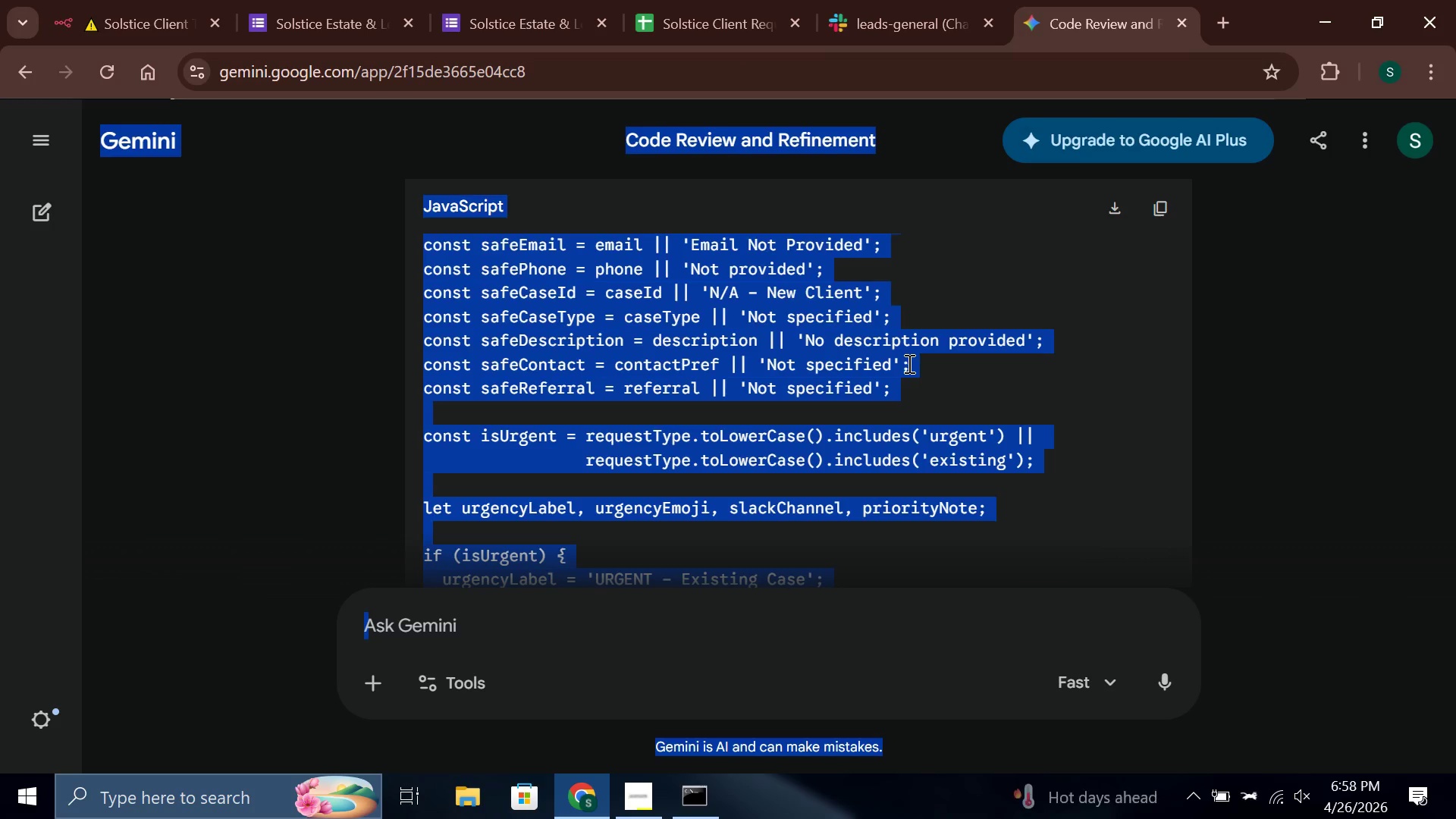 
left_click([908, 365])
 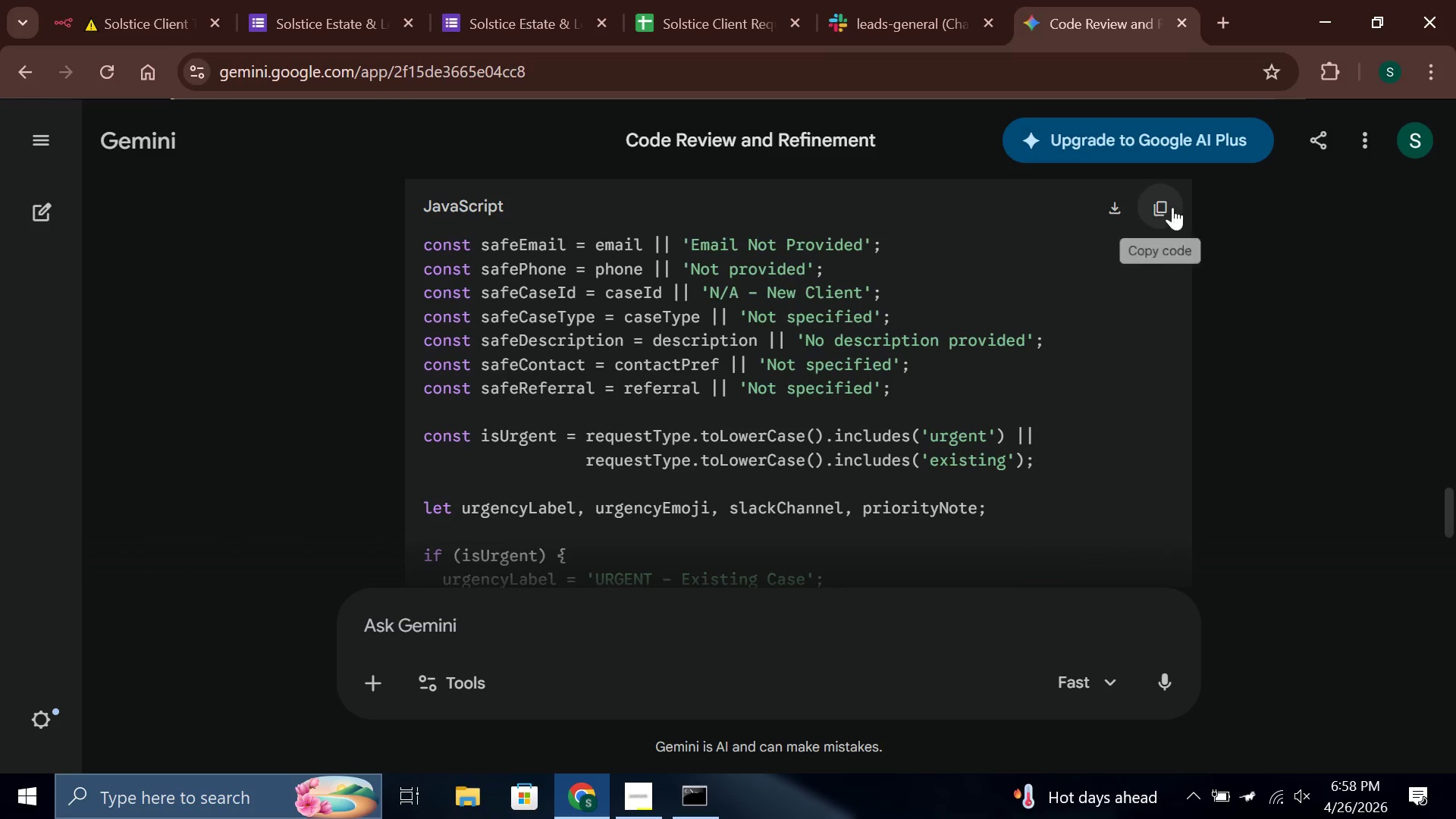 
left_click([1172, 207])
 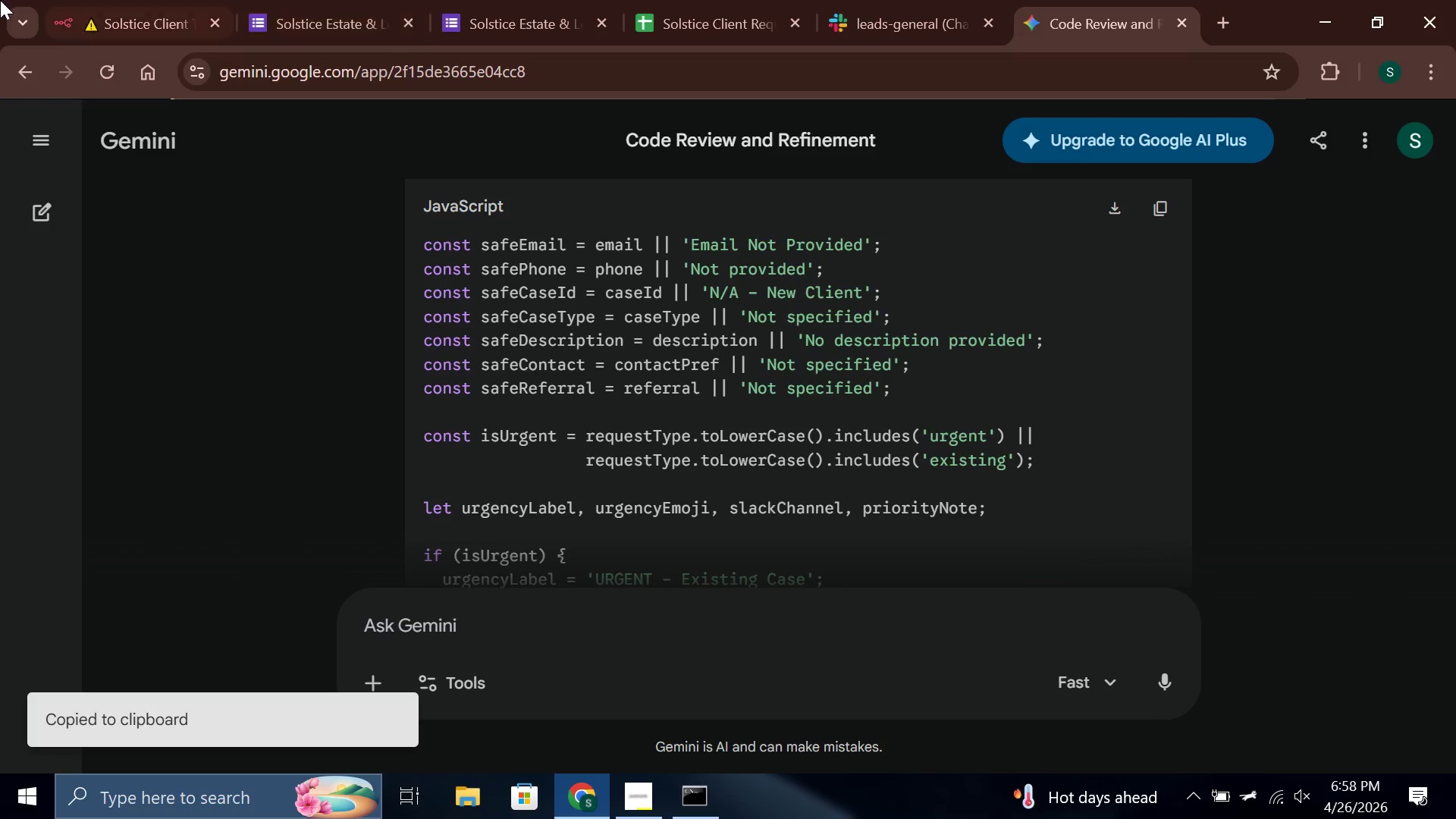 
left_click([84, 0])
 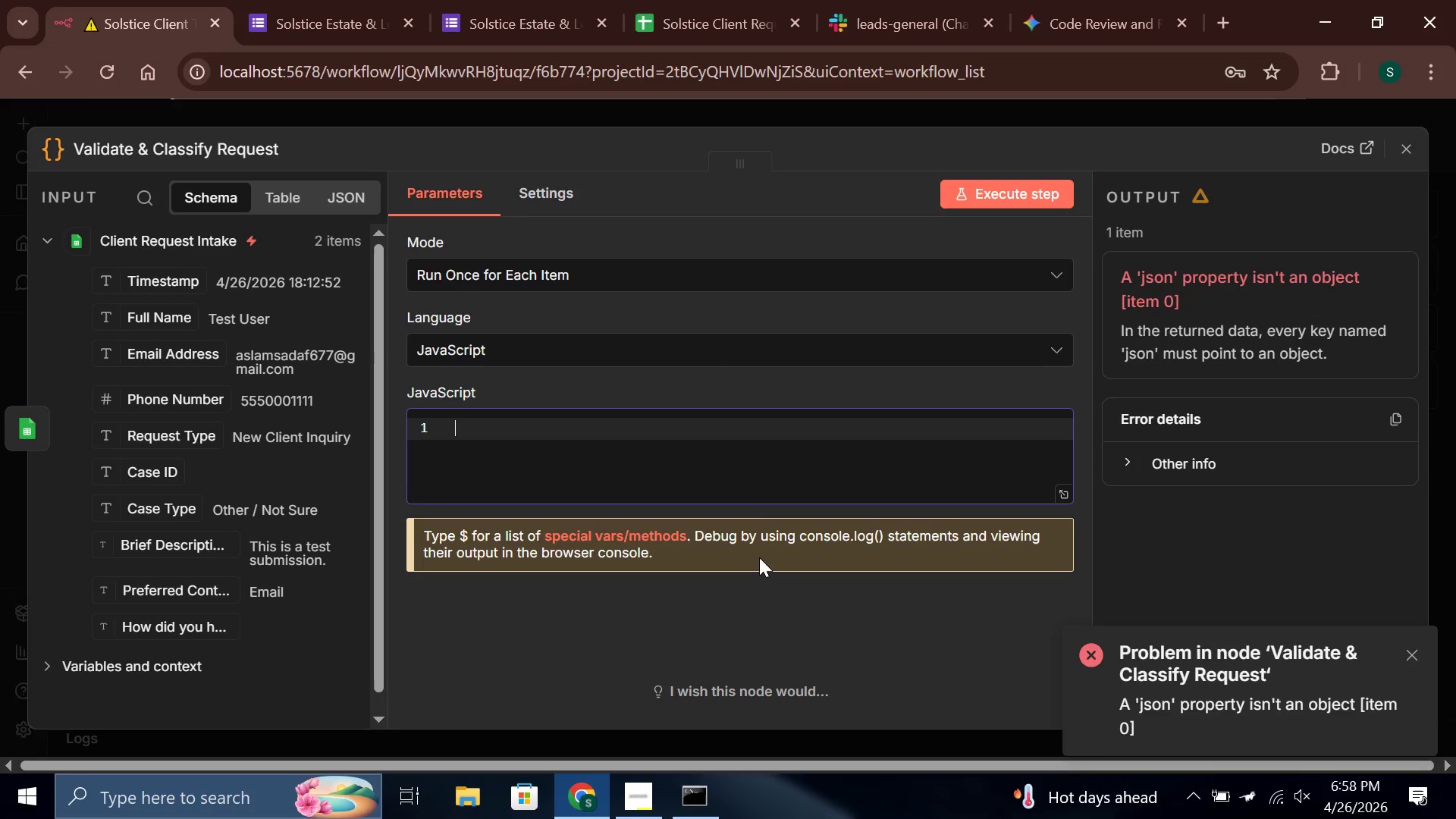 
key(Control+V)
 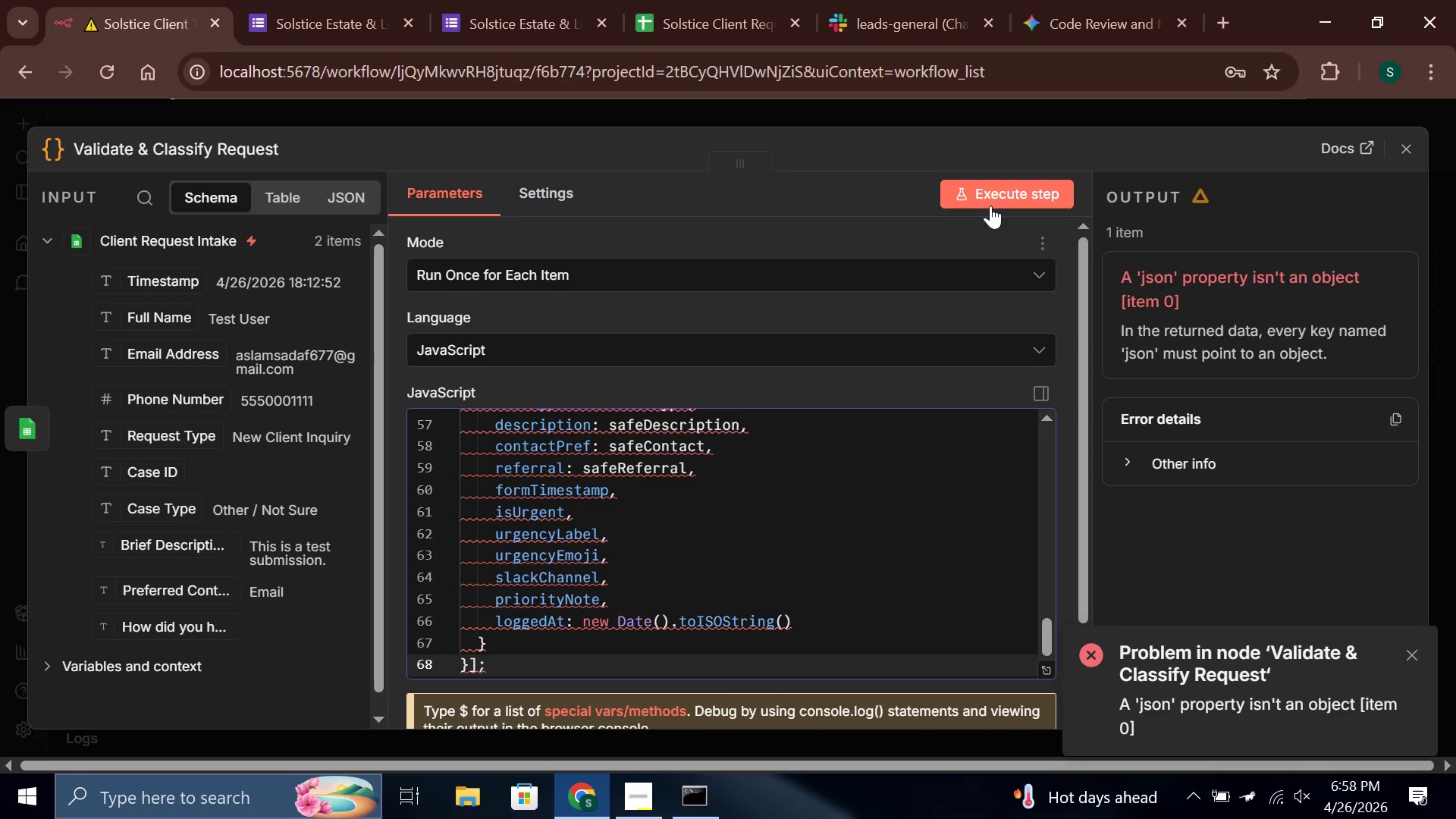 
left_click([995, 200])
 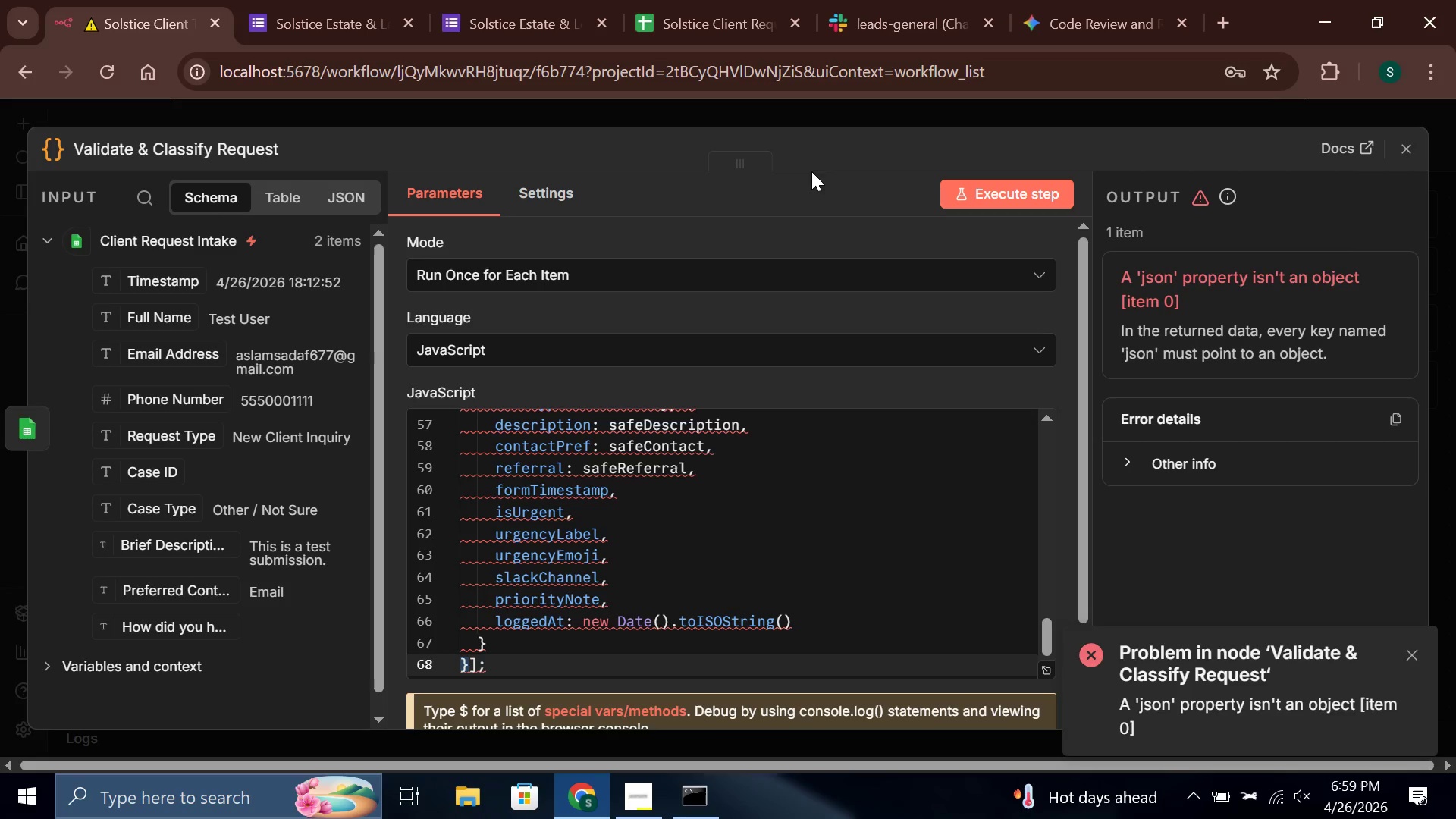 
wait(35.0)
 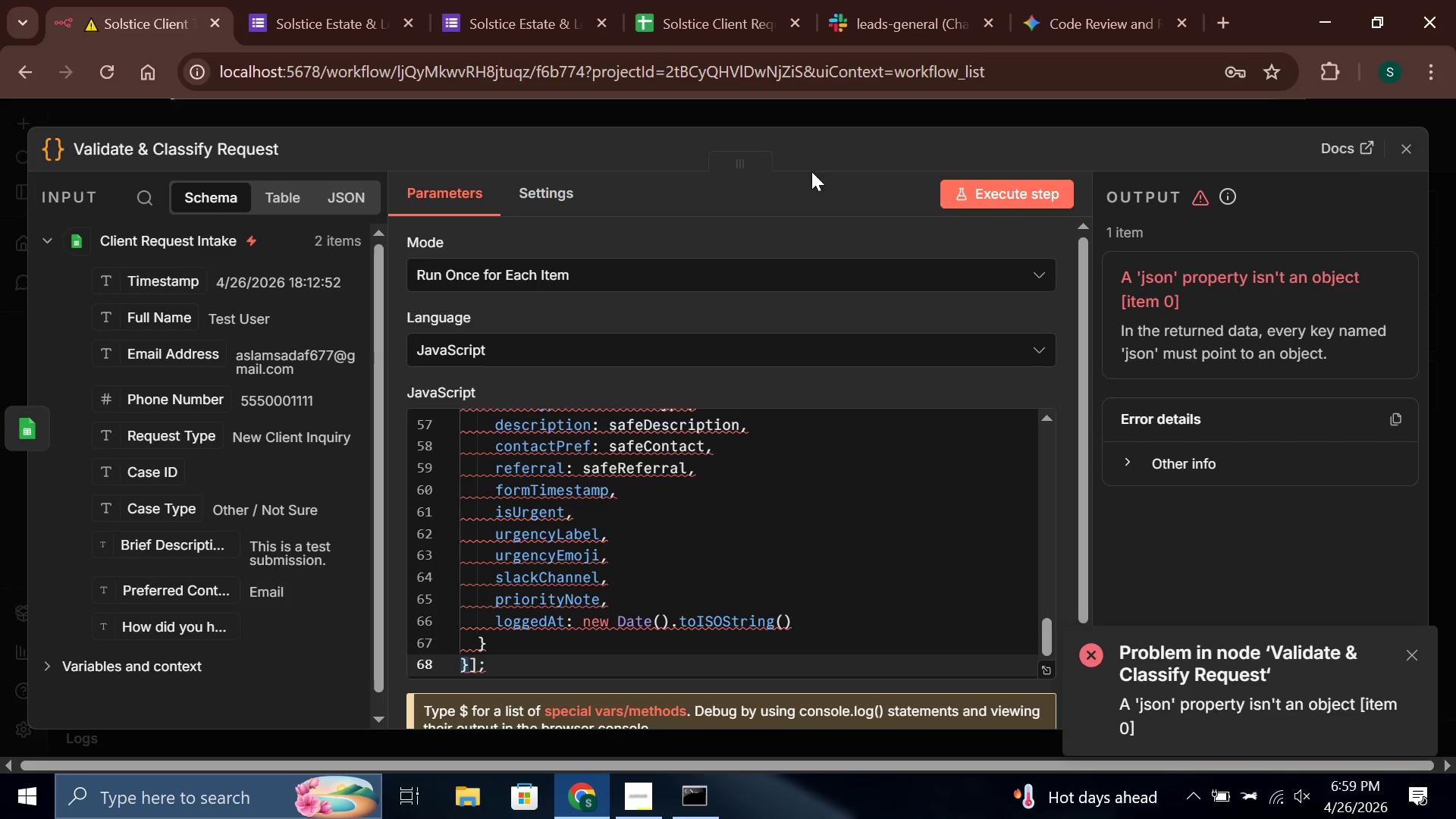 
scroll: coordinate [940, 535], scroll_direction: none, amount: 0.0
 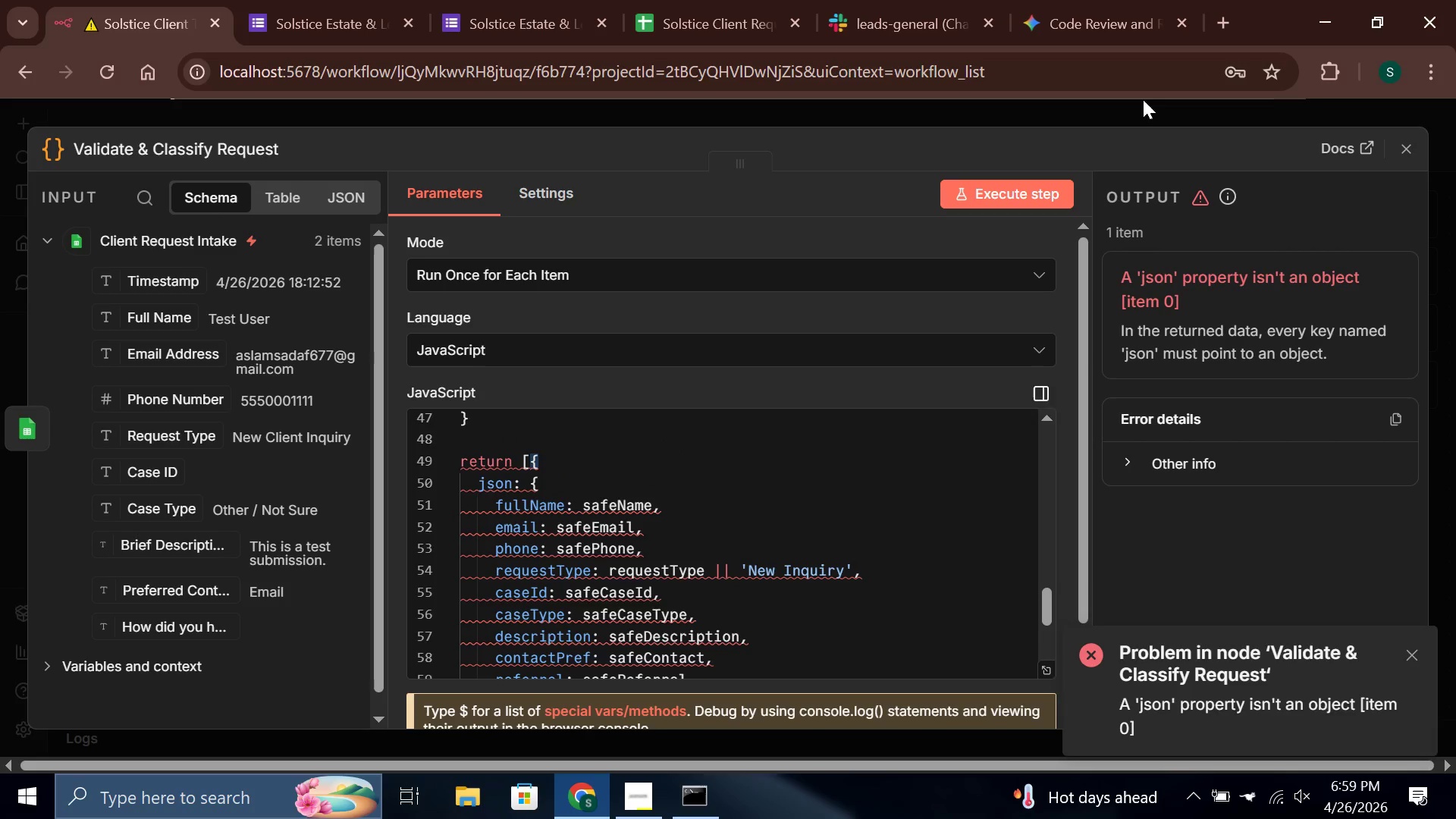 
scroll: coordinate [996, 505], scroll_direction: down, amount: 6.0
 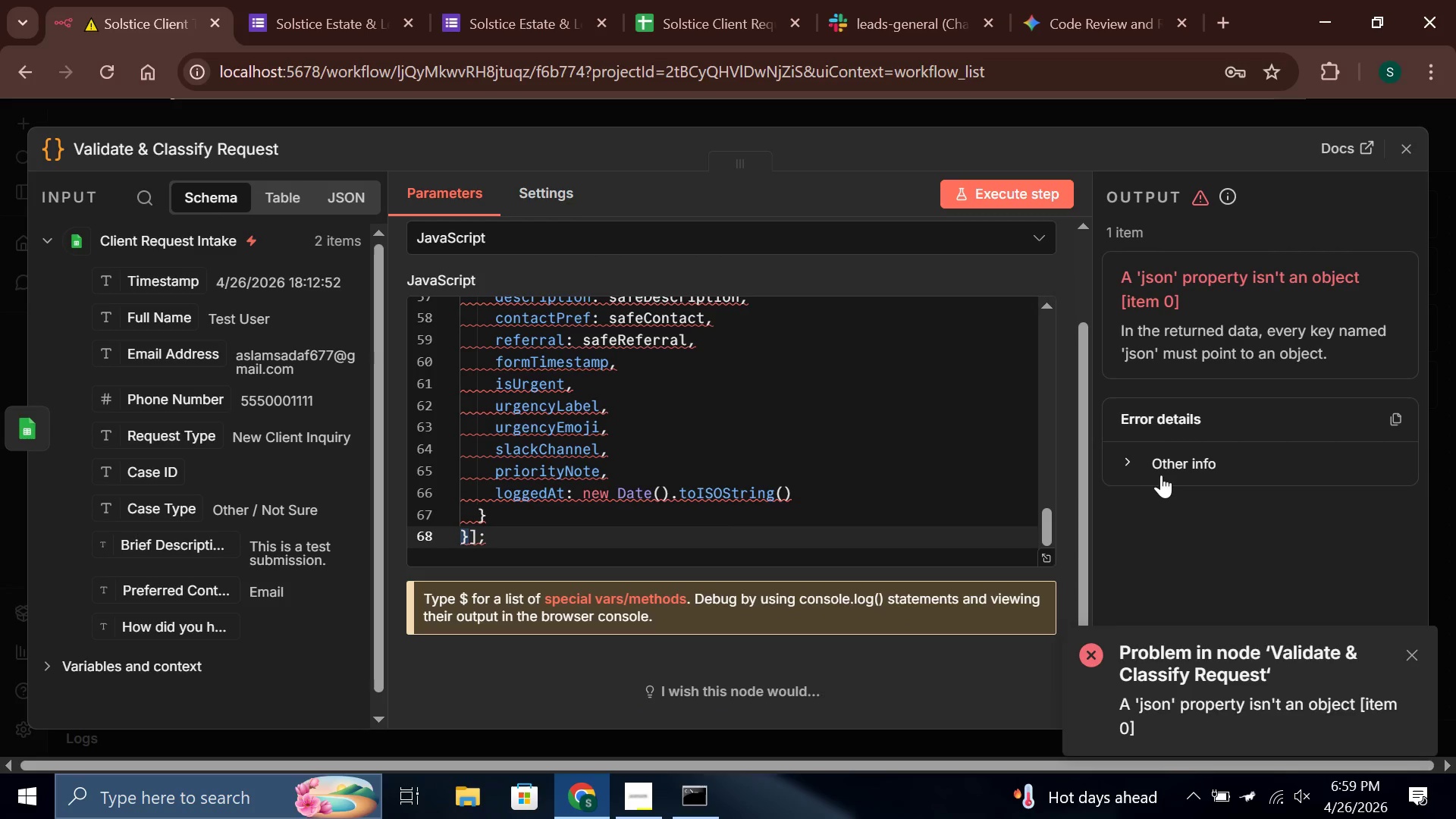 
left_click([1156, 466])
 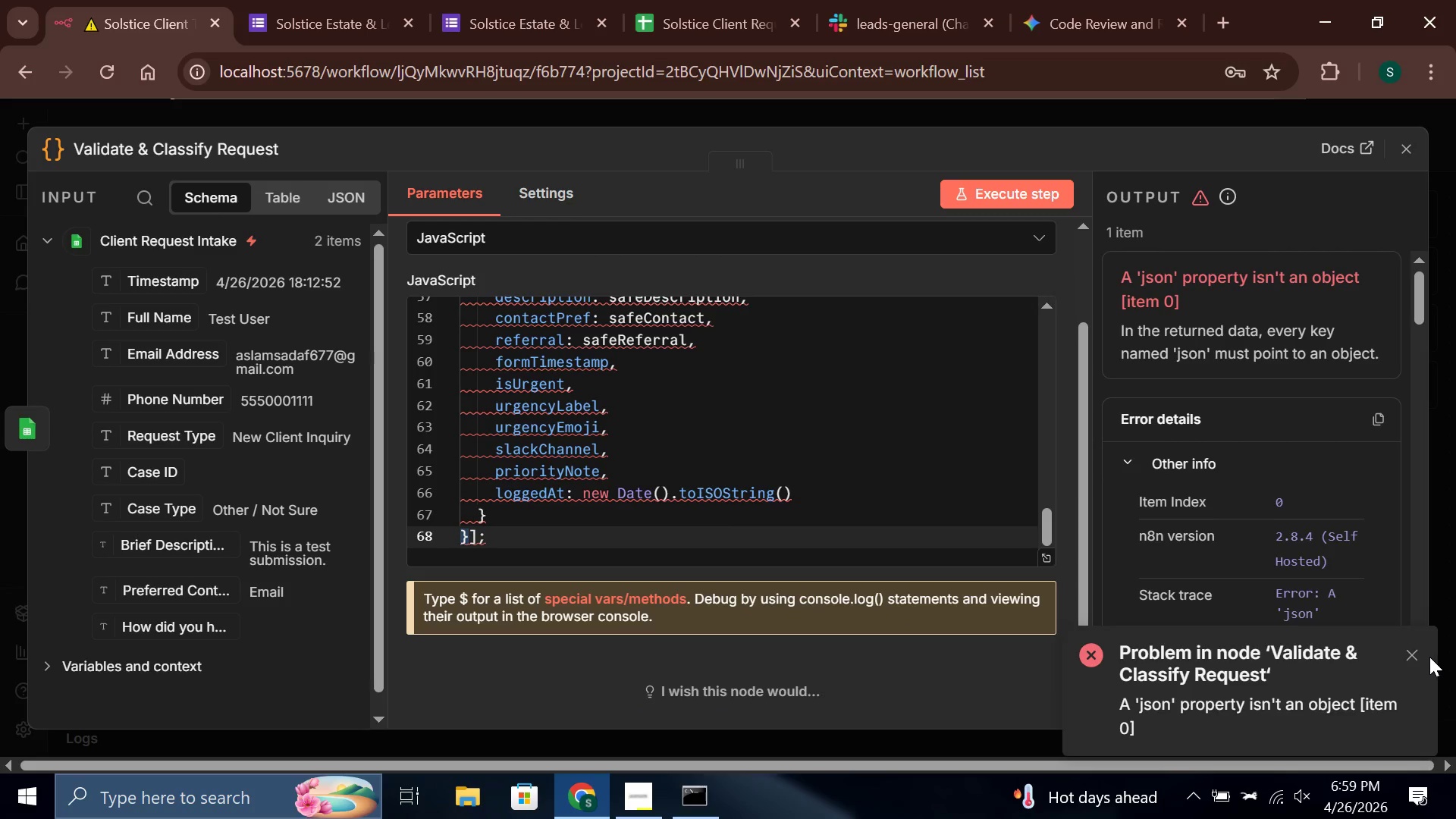 
left_click([1420, 654])
 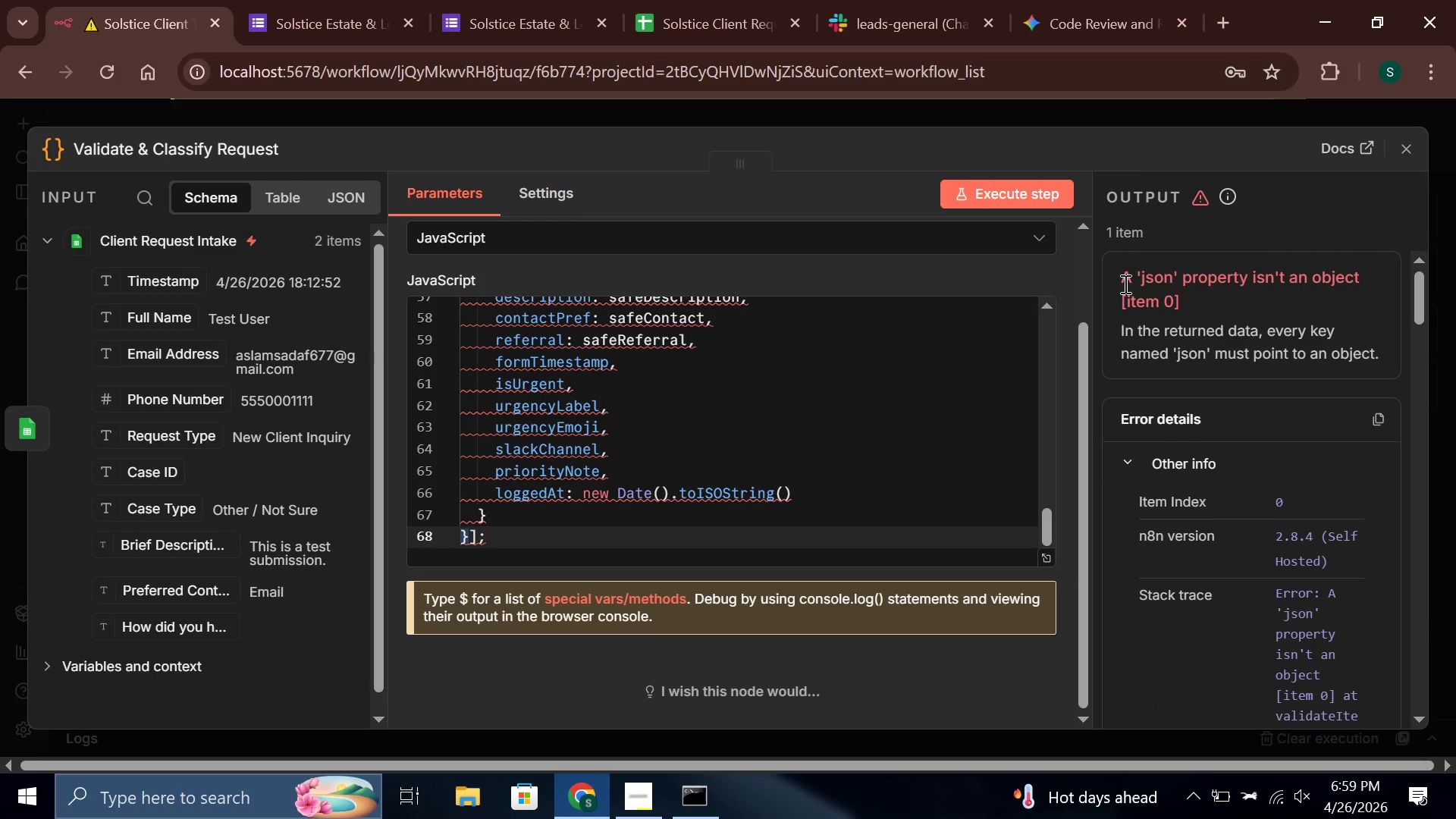 
left_click_drag(start_coordinate=[1121, 277], to_coordinate=[1385, 366])
 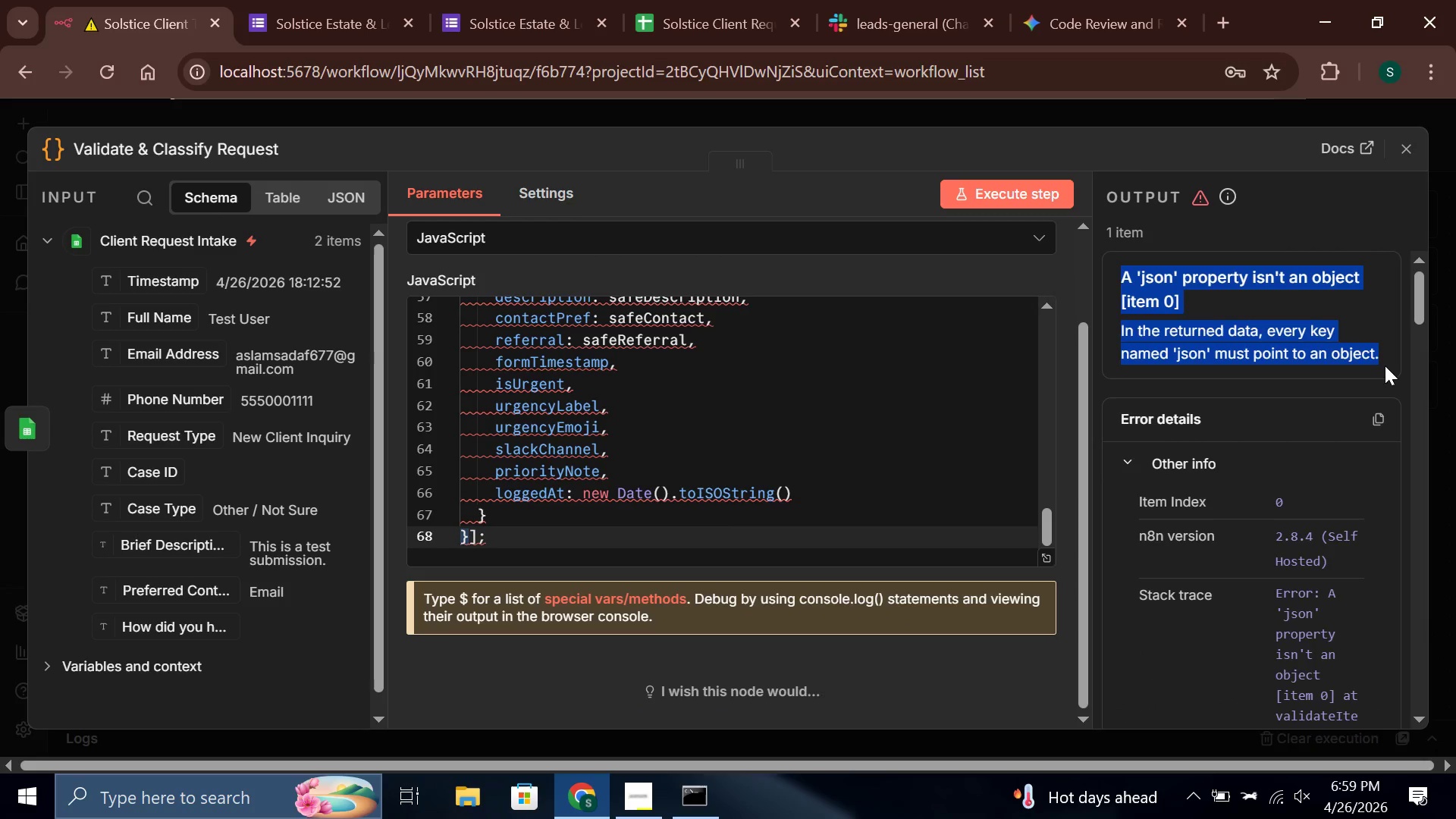 
key(Control+C)
 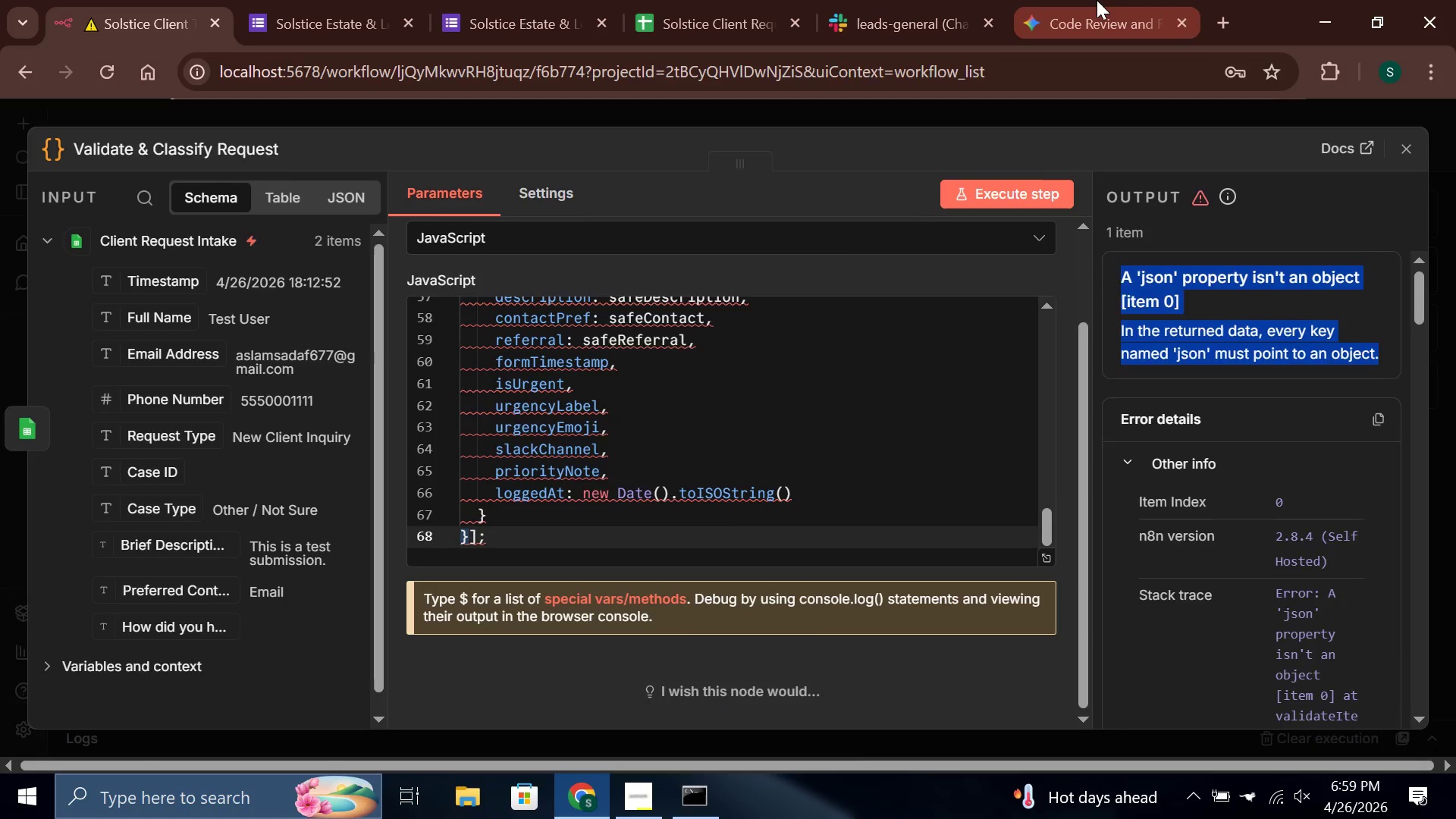 
left_click([1092, 0])
 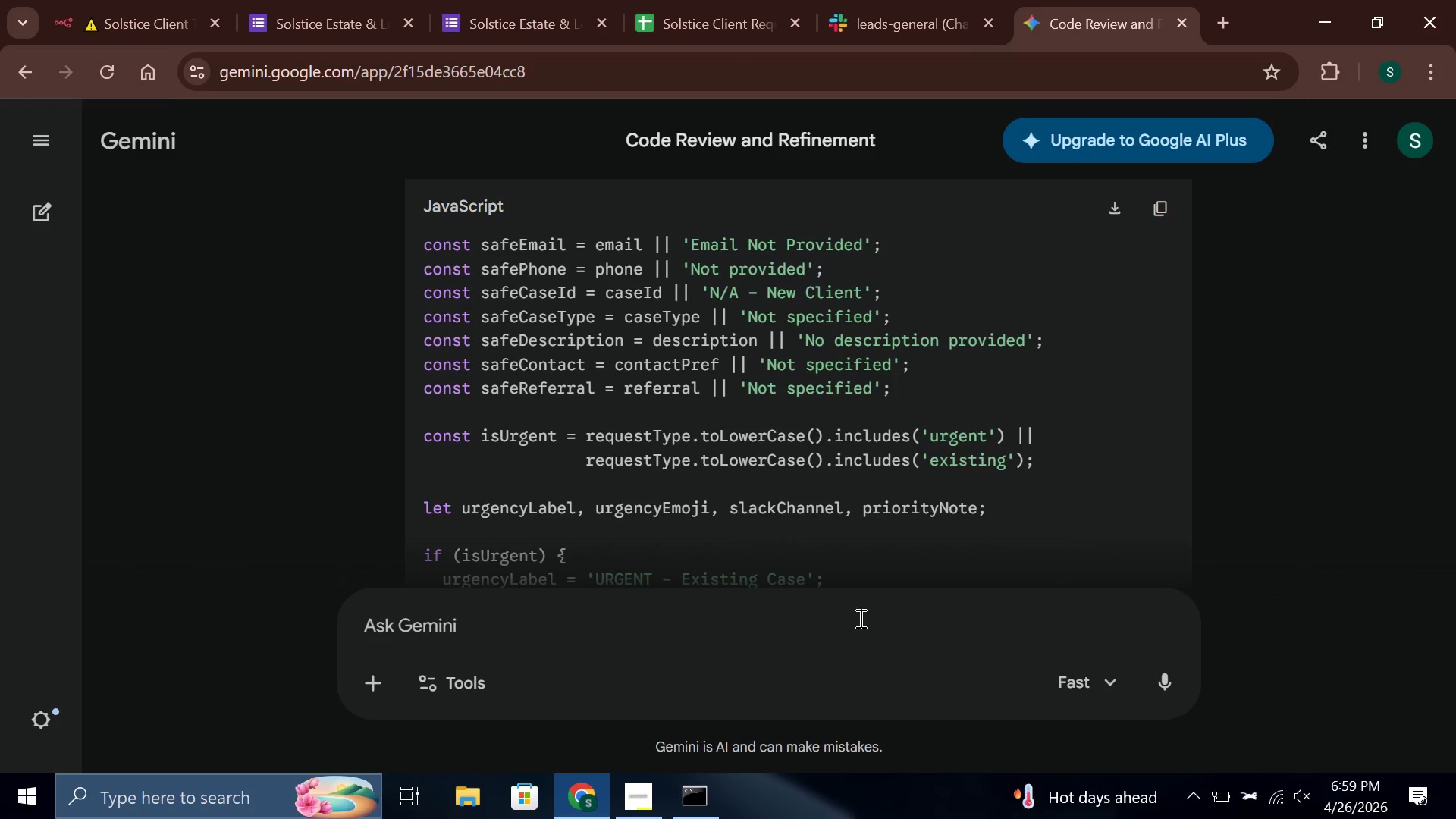 
key(Control+ControlLeft)
 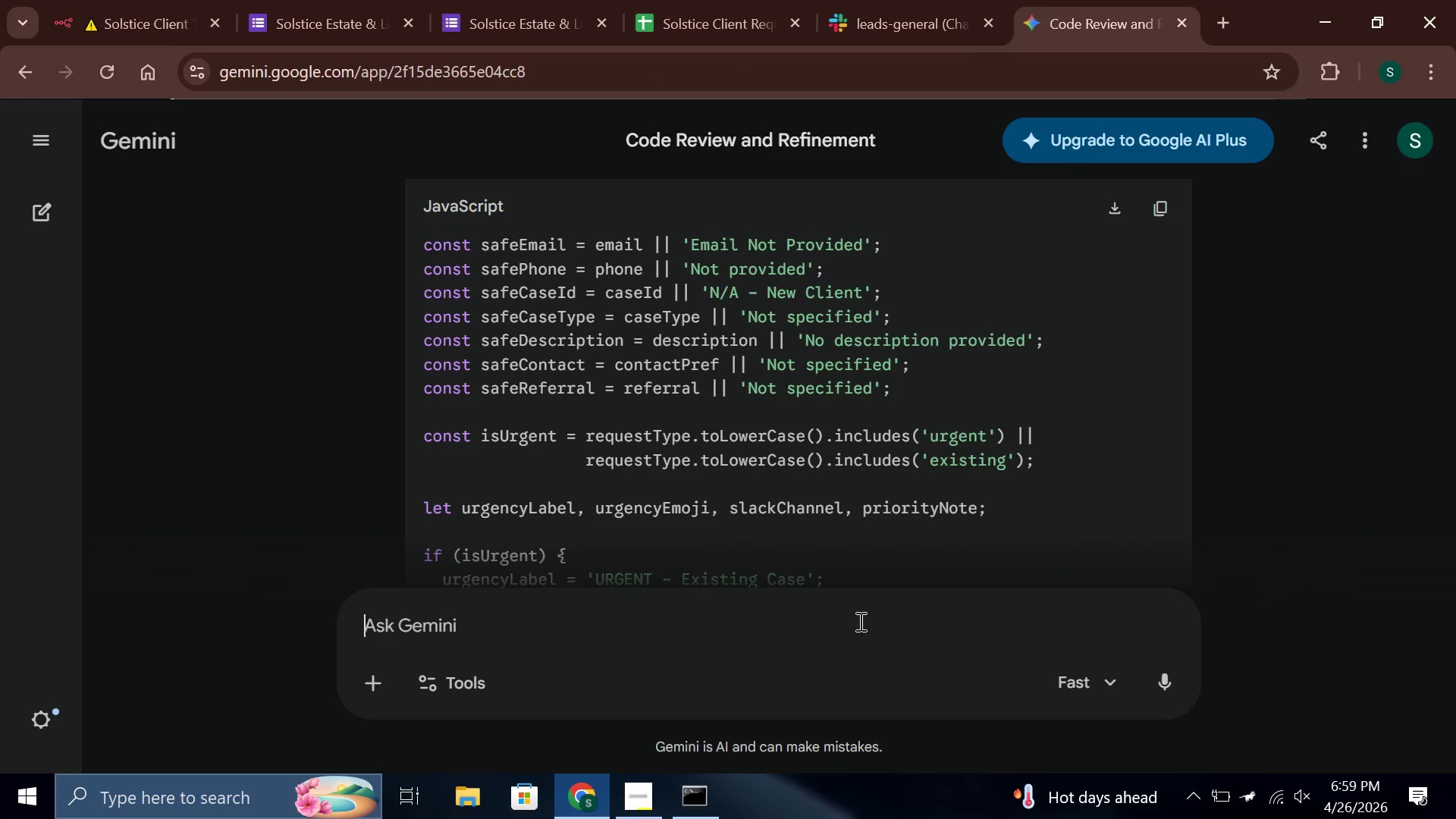 
key(Control+V)
 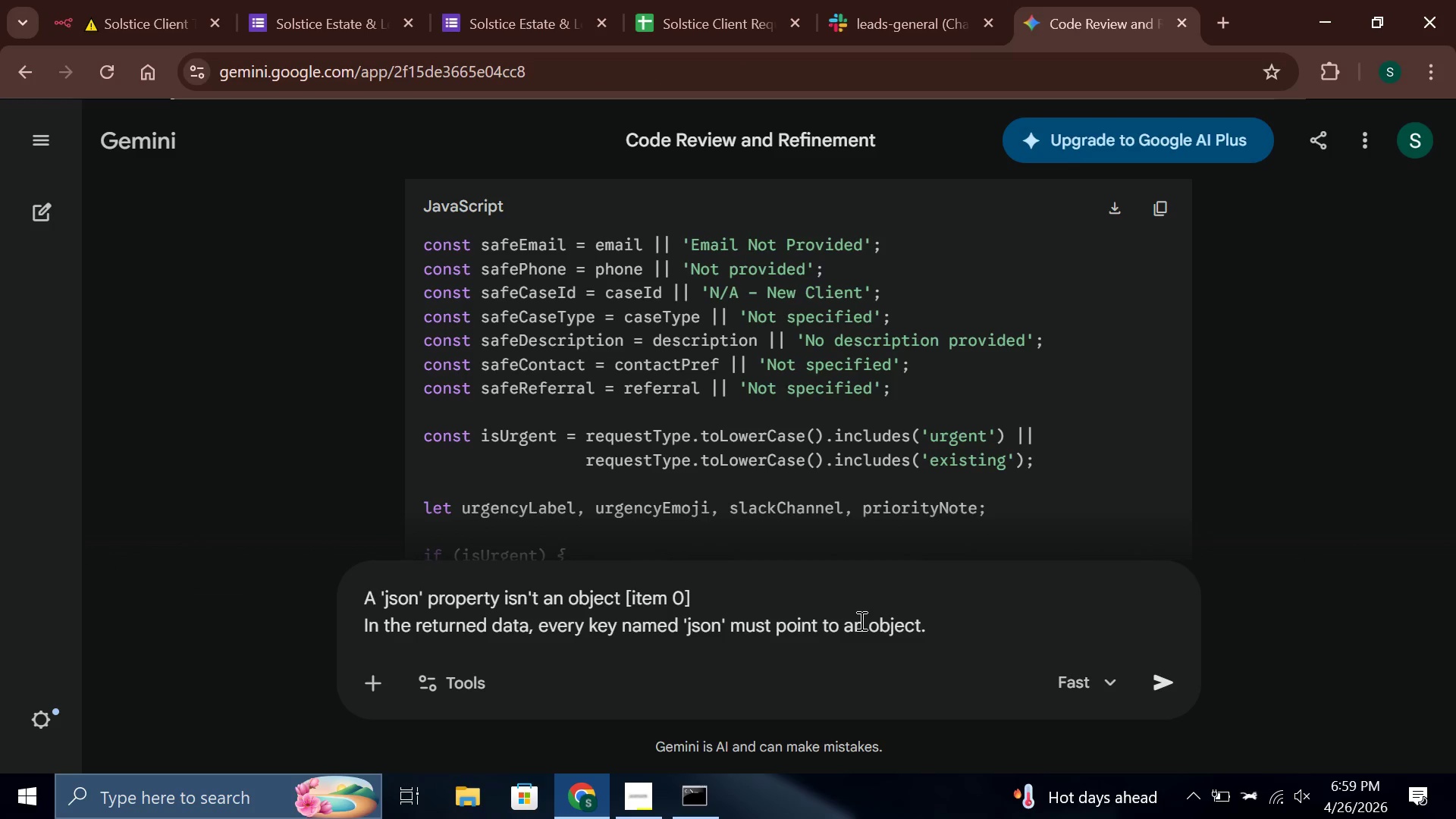 
key(Enter)
 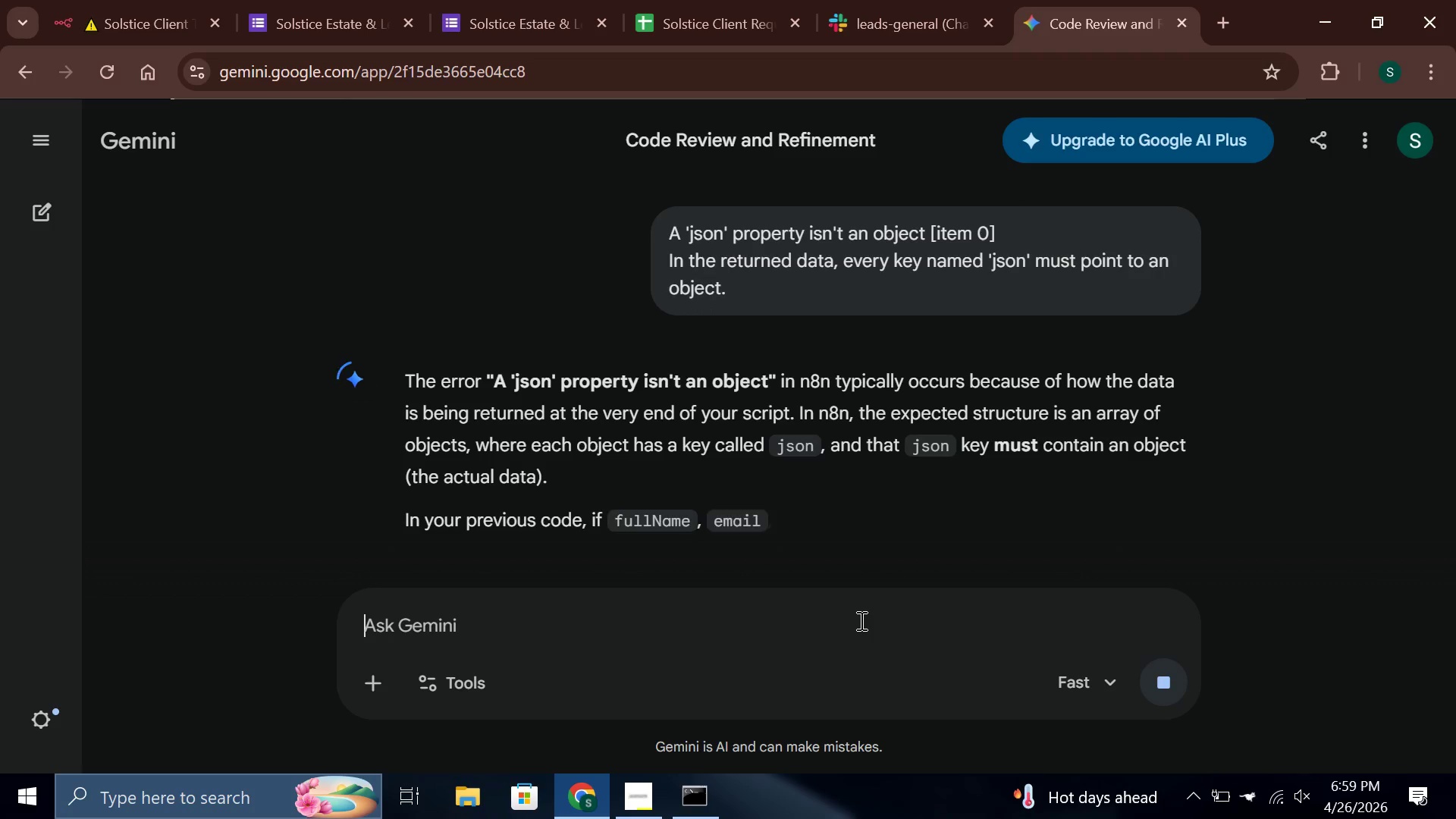 
scroll: coordinate [929, 366], scroll_direction: down, amount: 8.0
 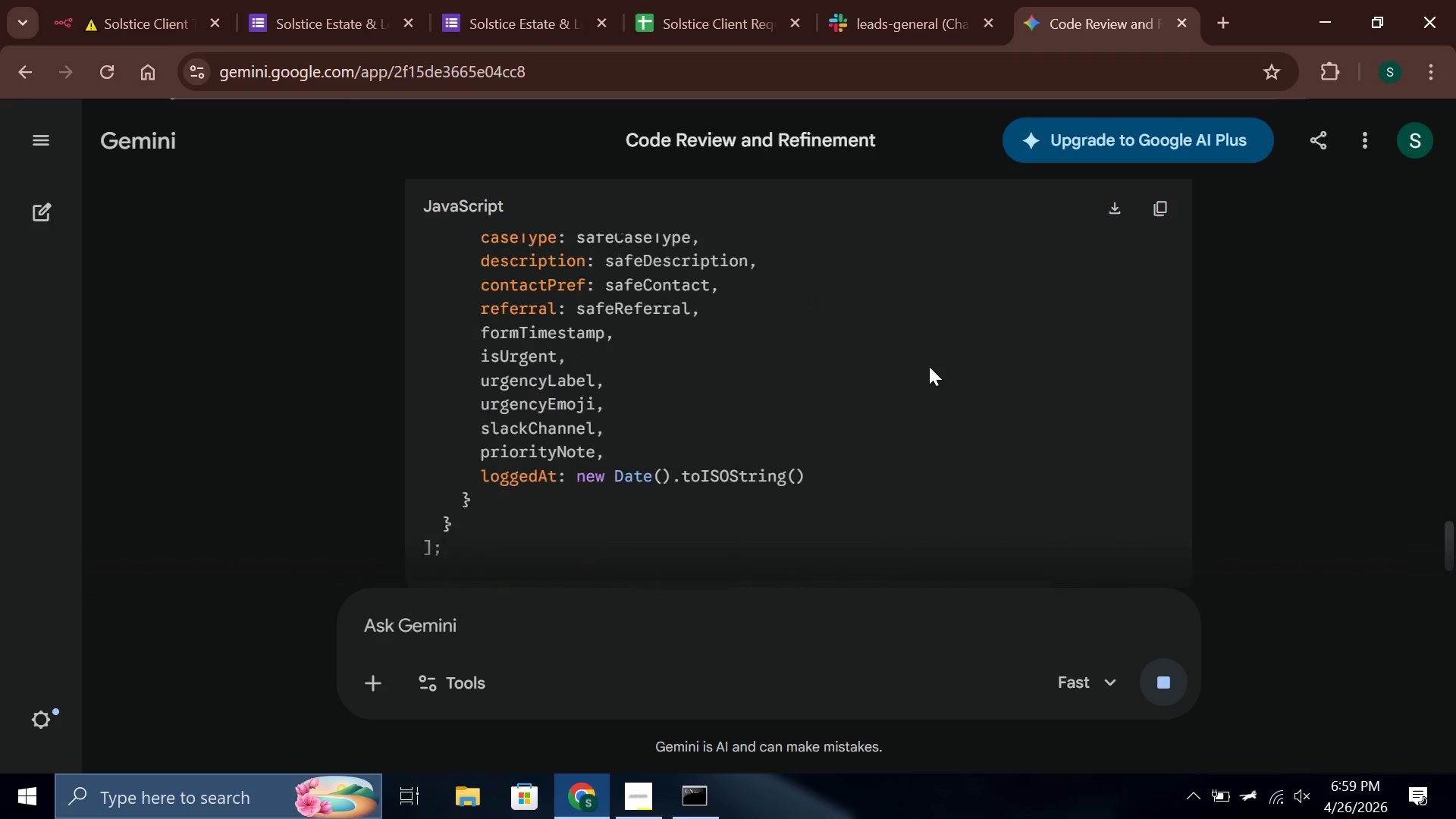 
left_click([1144, 218])
 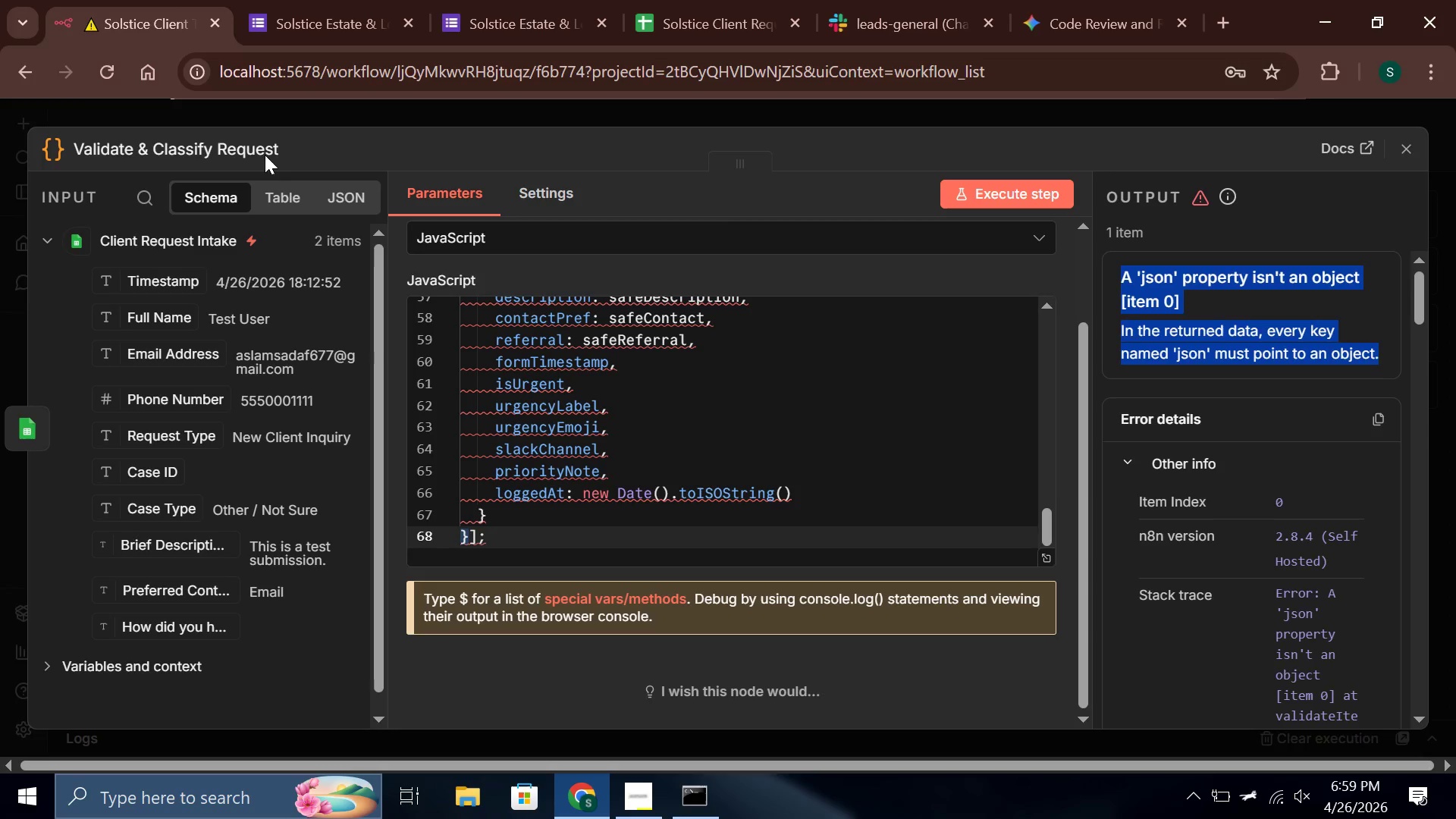 
left_click([654, 476])
 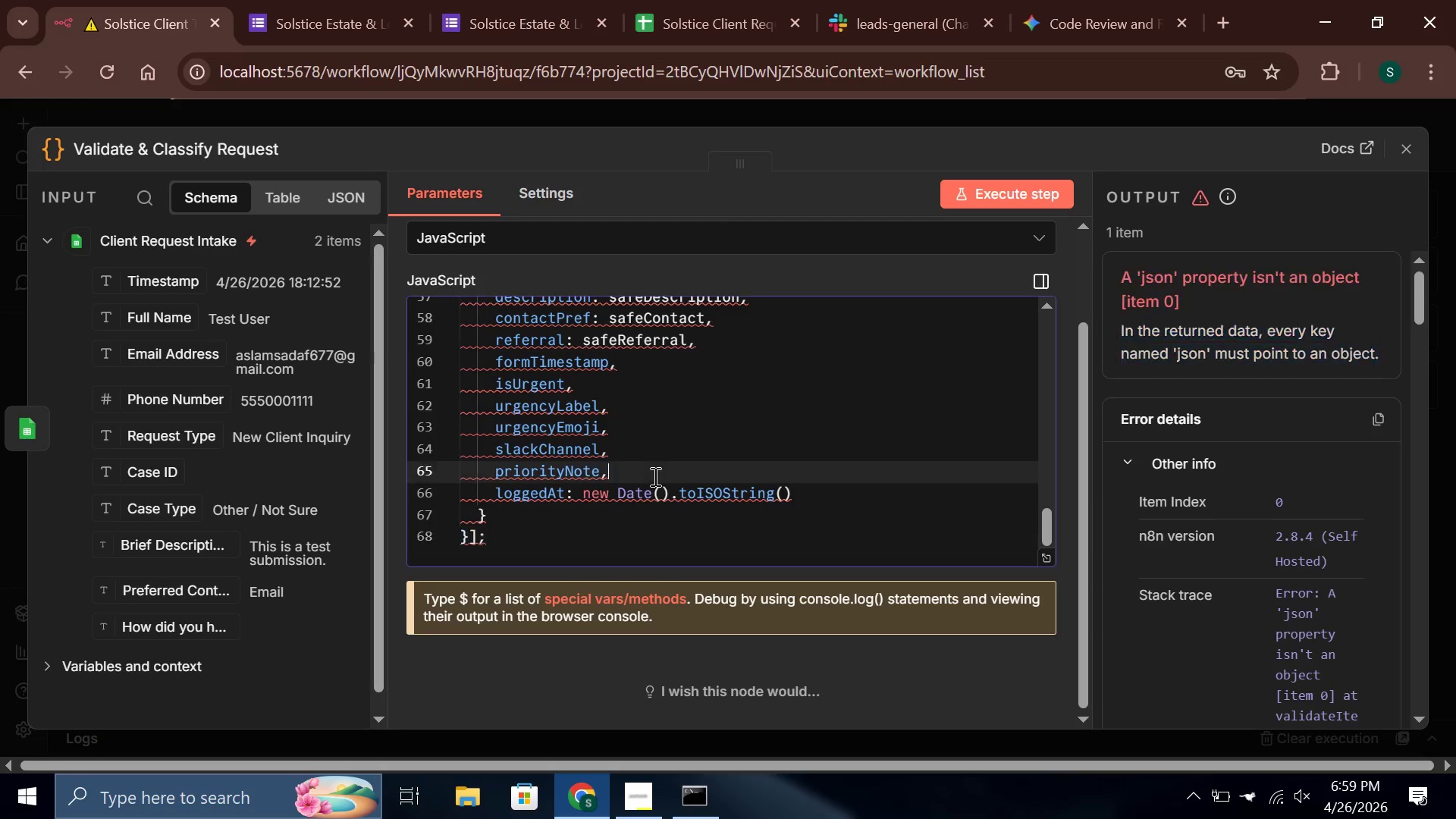 
key(Control+A)
 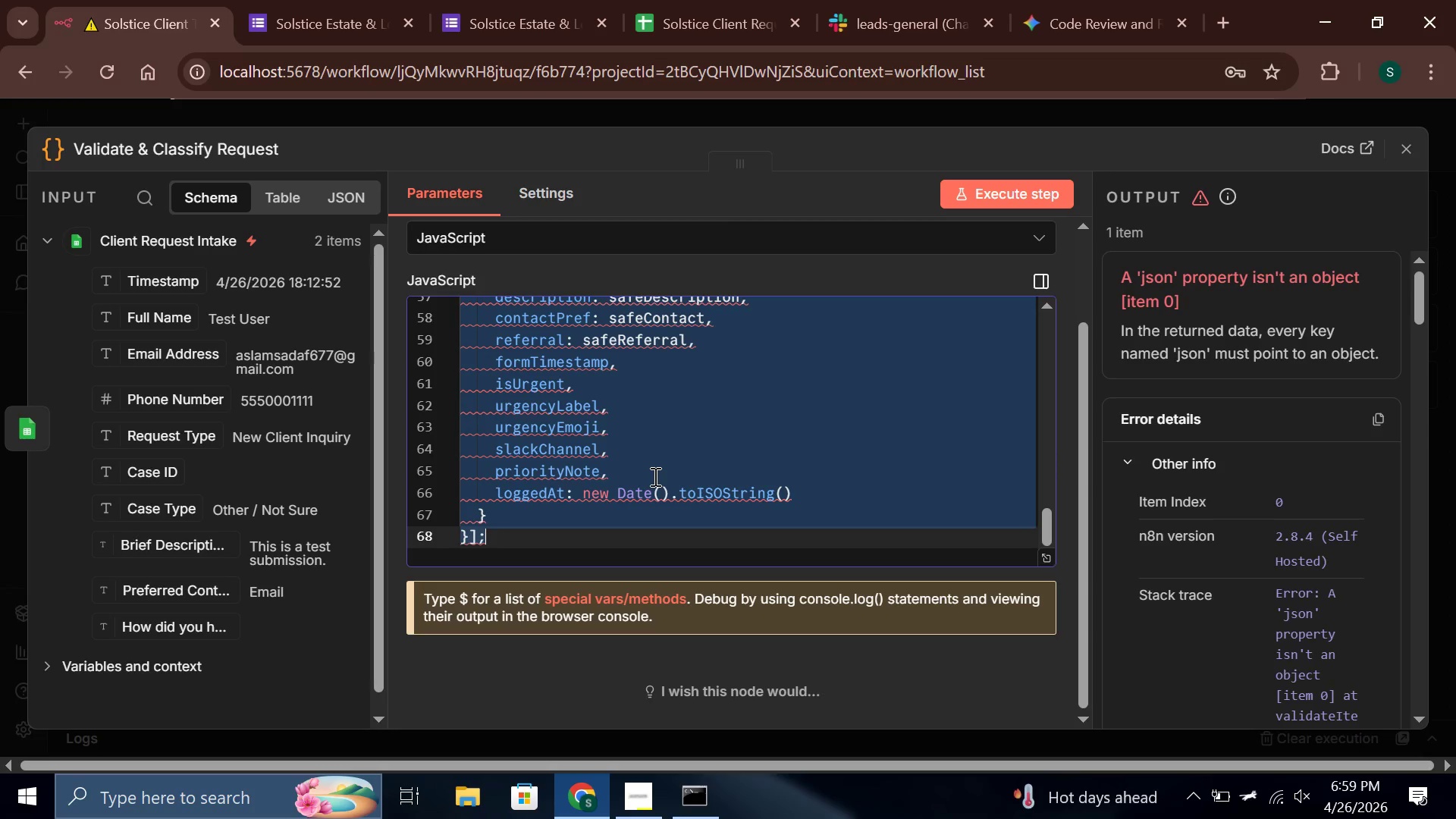 
key(Control+V)
 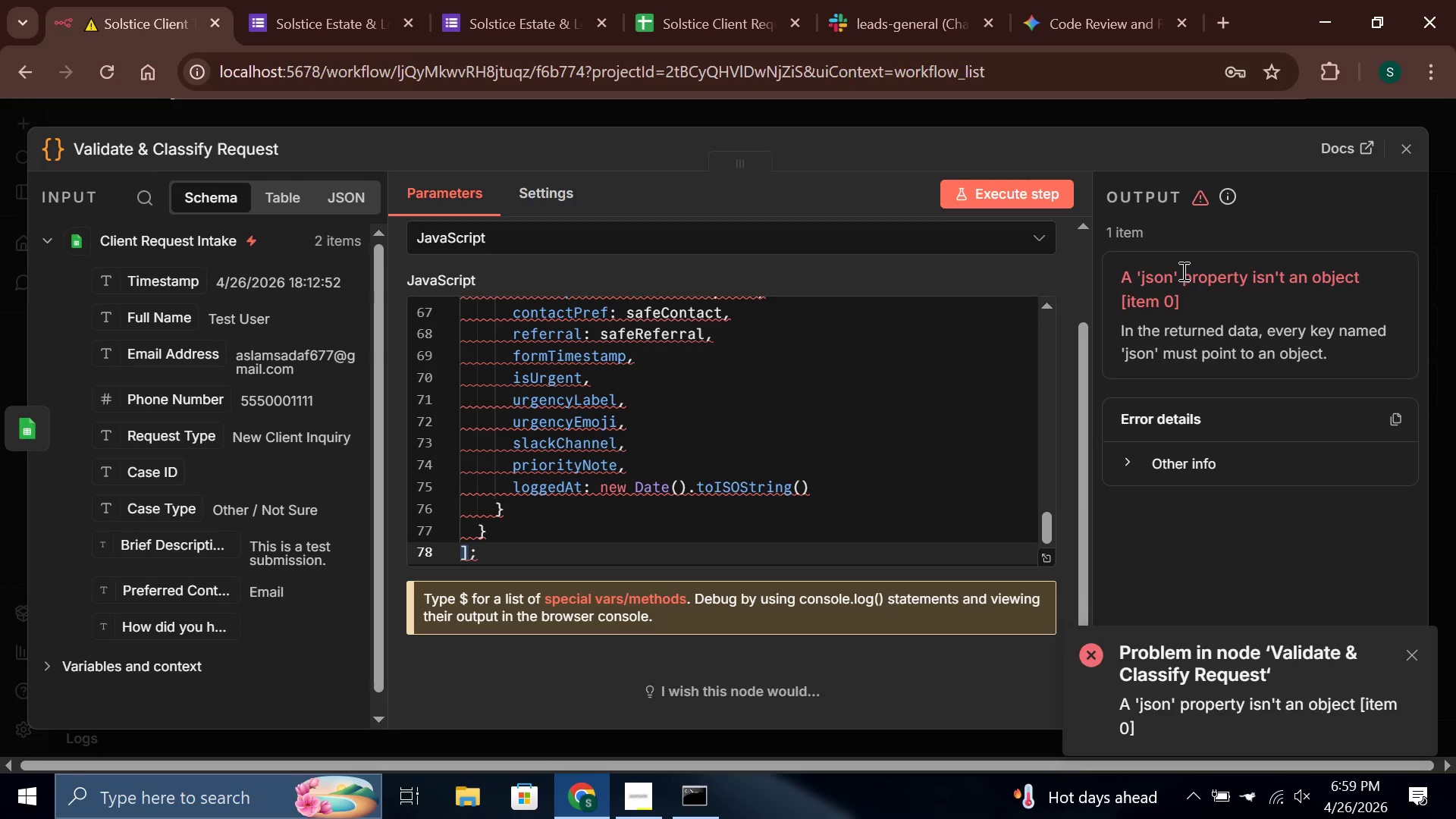 
left_click_drag(start_coordinate=[1119, 275], to_coordinate=[1345, 353])
 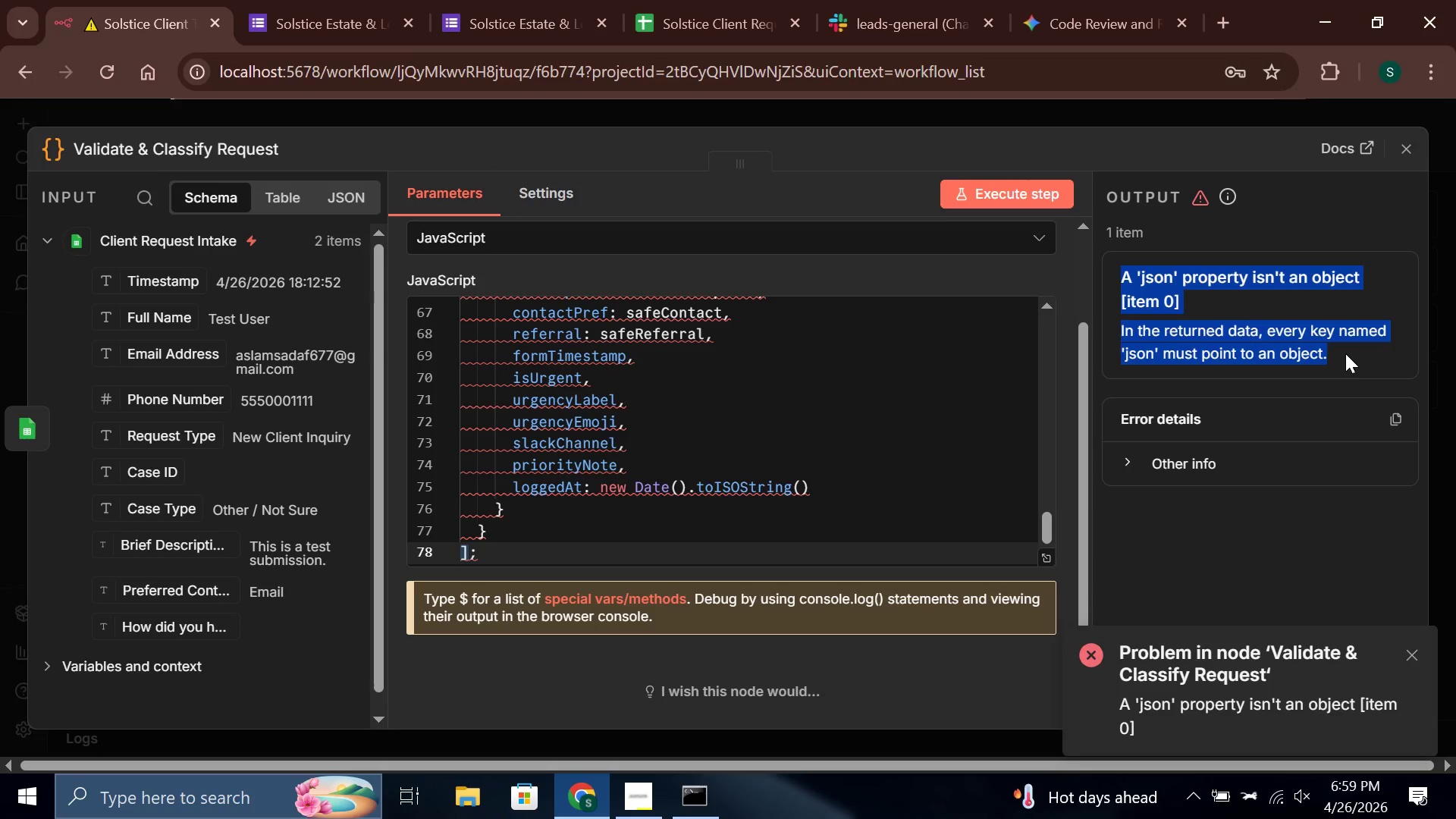 
key(Control+C)
 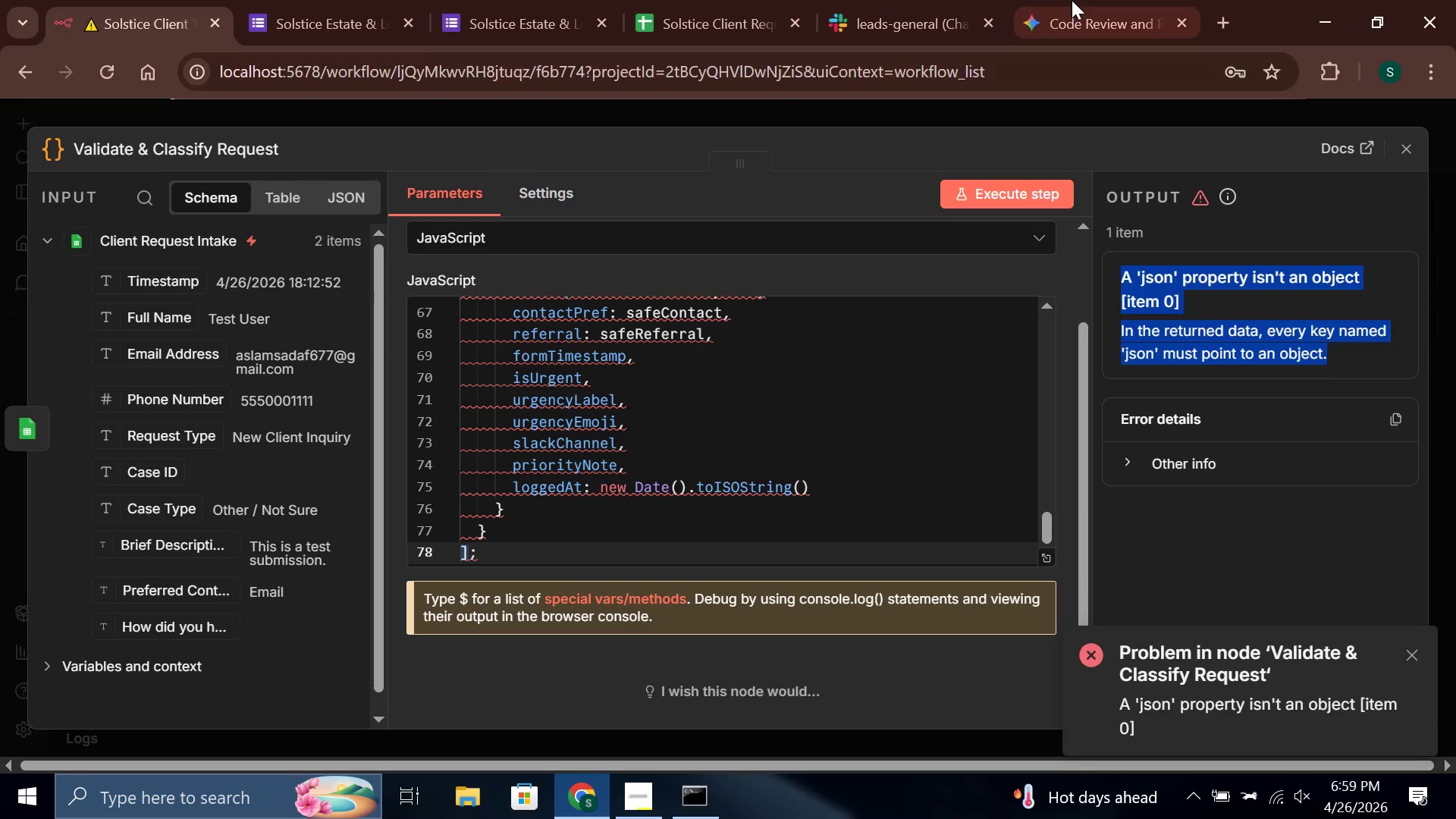 
left_click([1072, 0])
 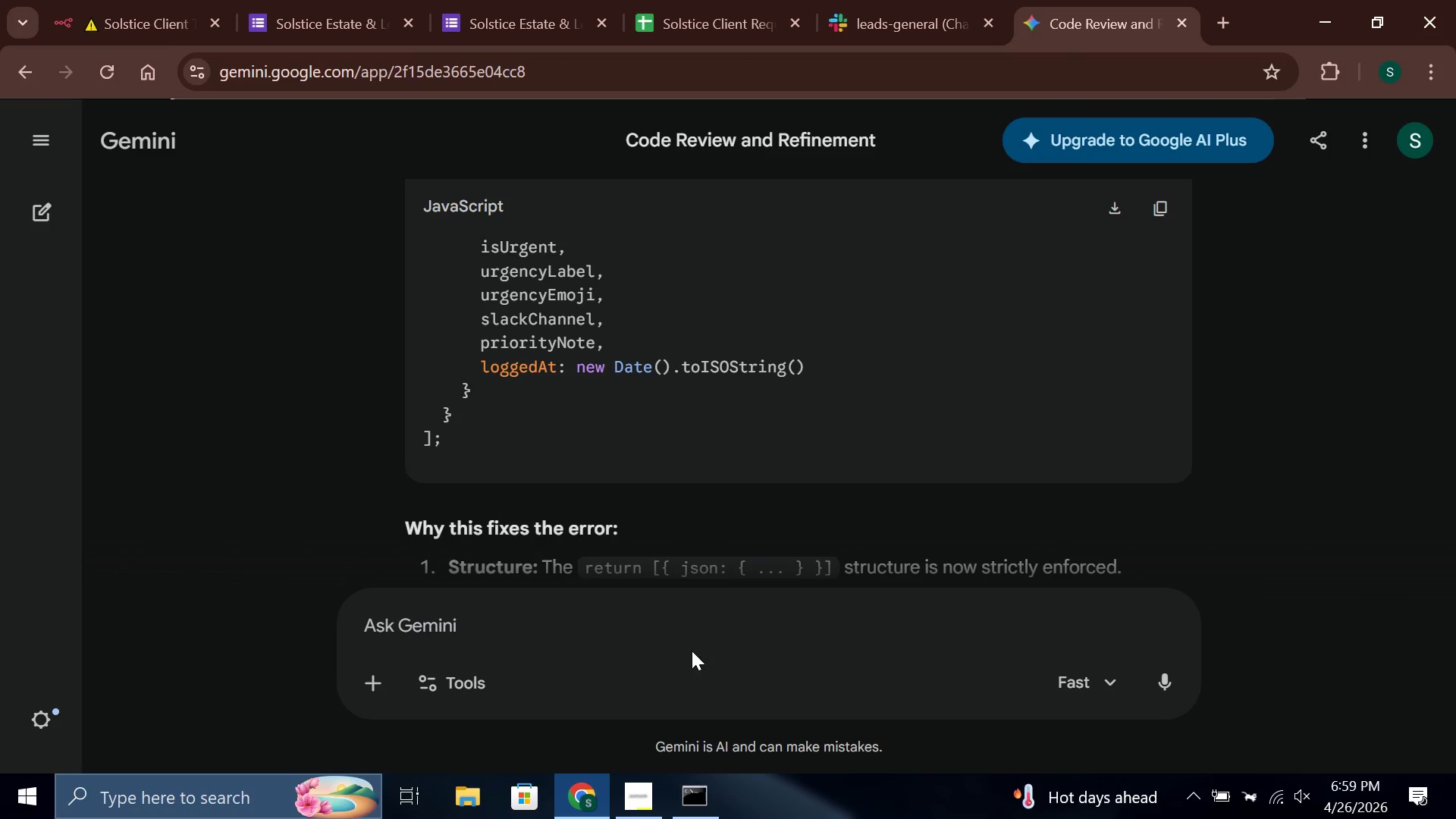 
key(Control+ControlLeft)
 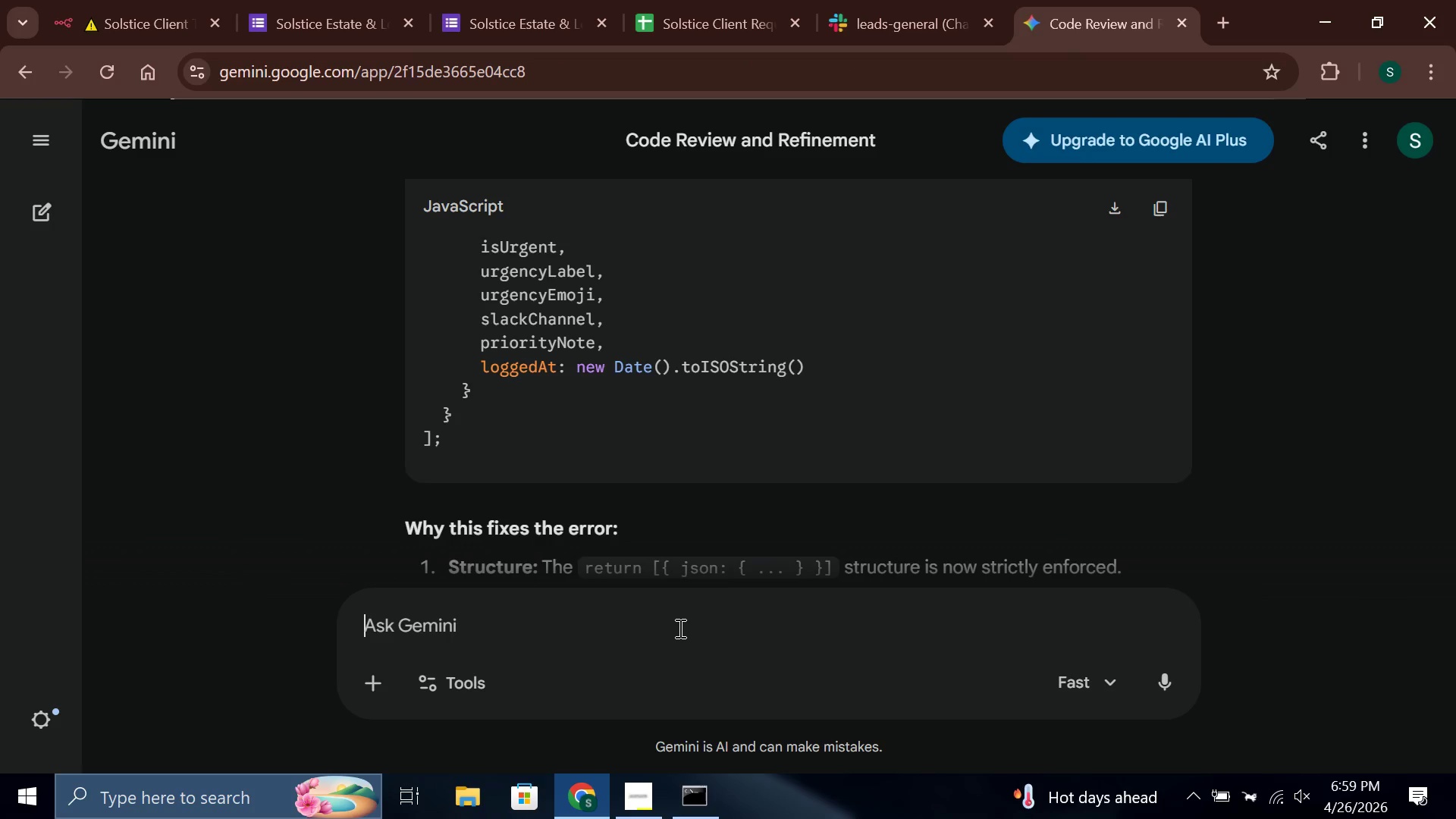 
key(Control+V)
 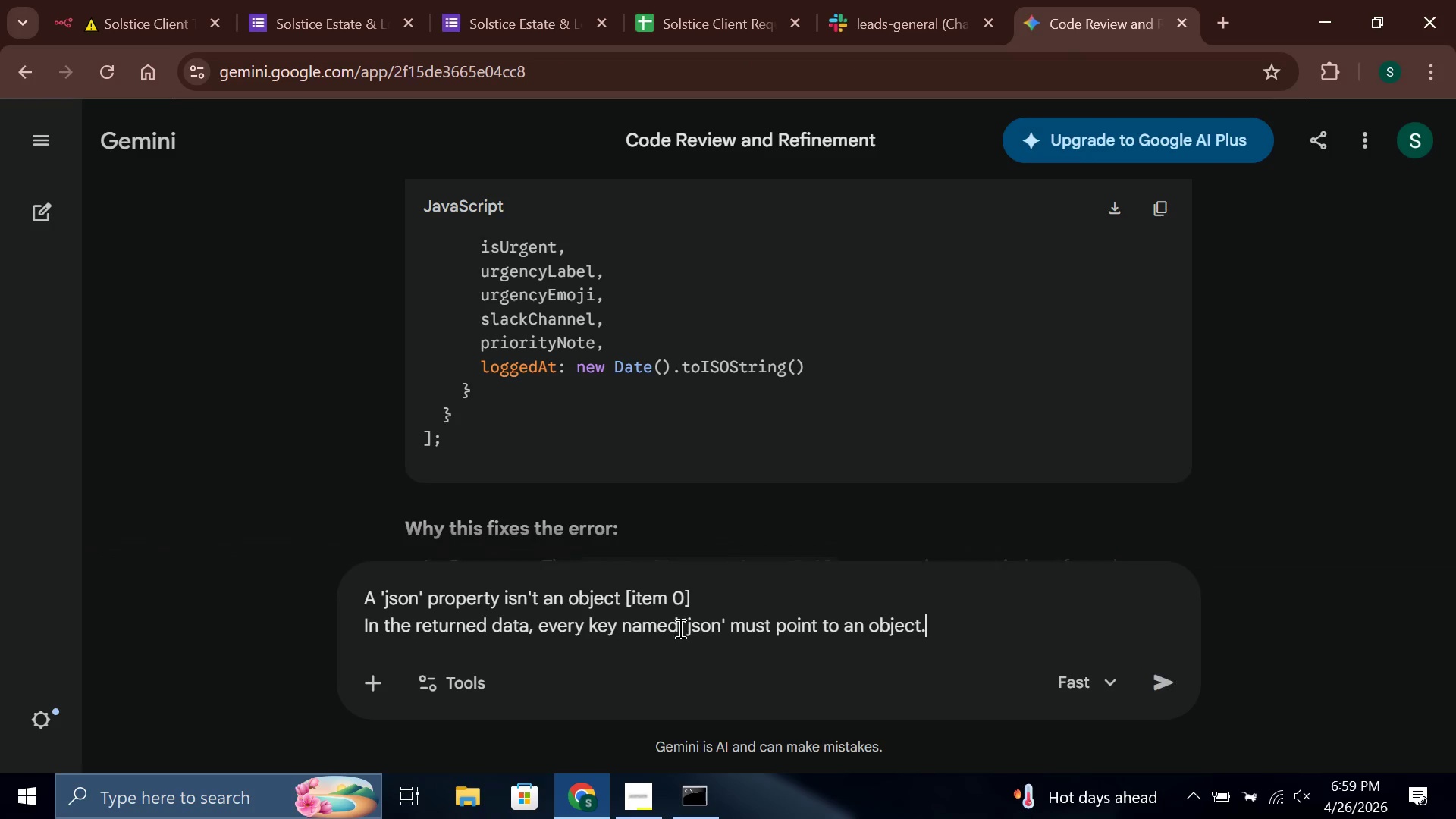 
key(Shift+Enter)
 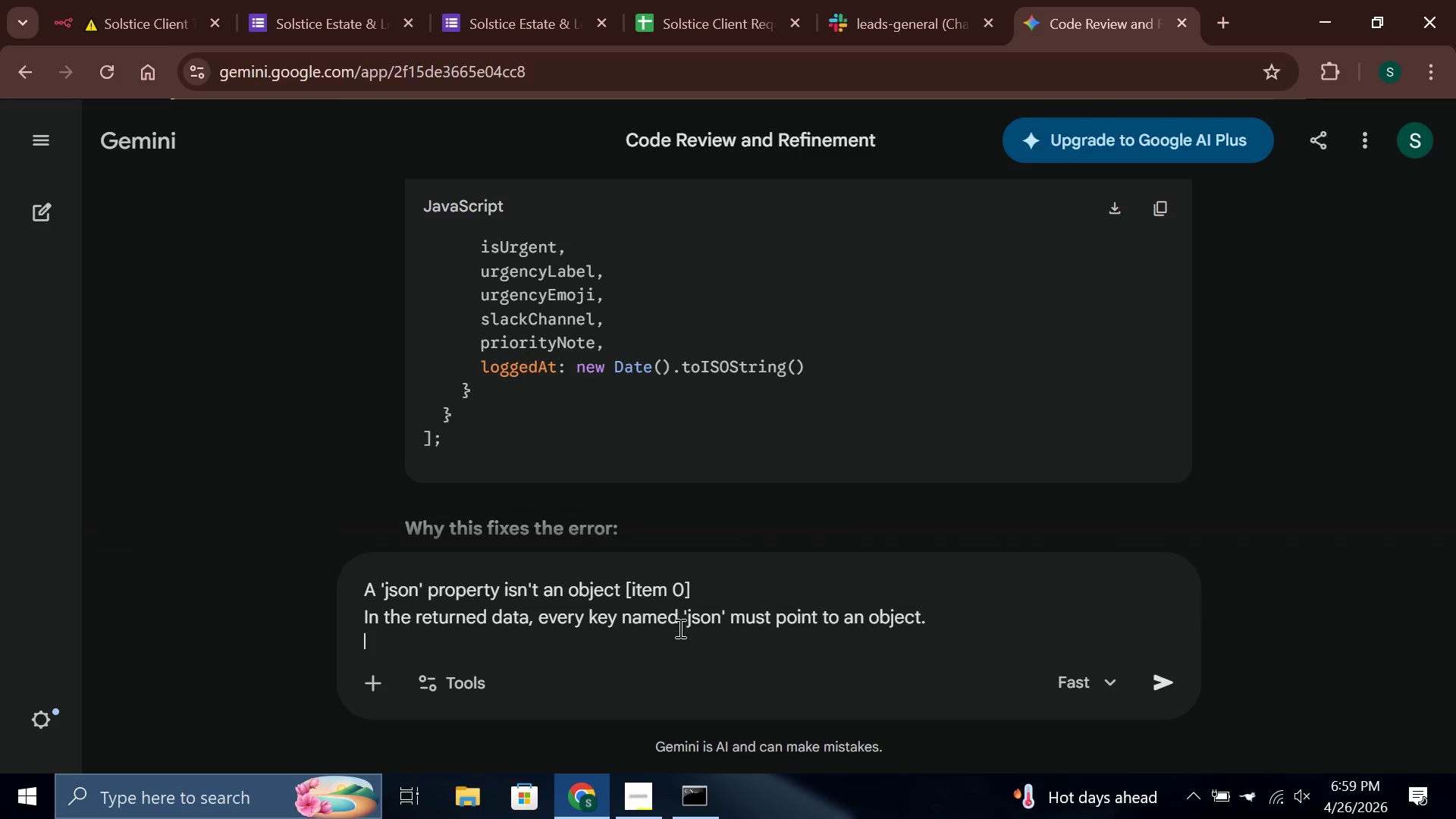 
key(Shift+Enter)
 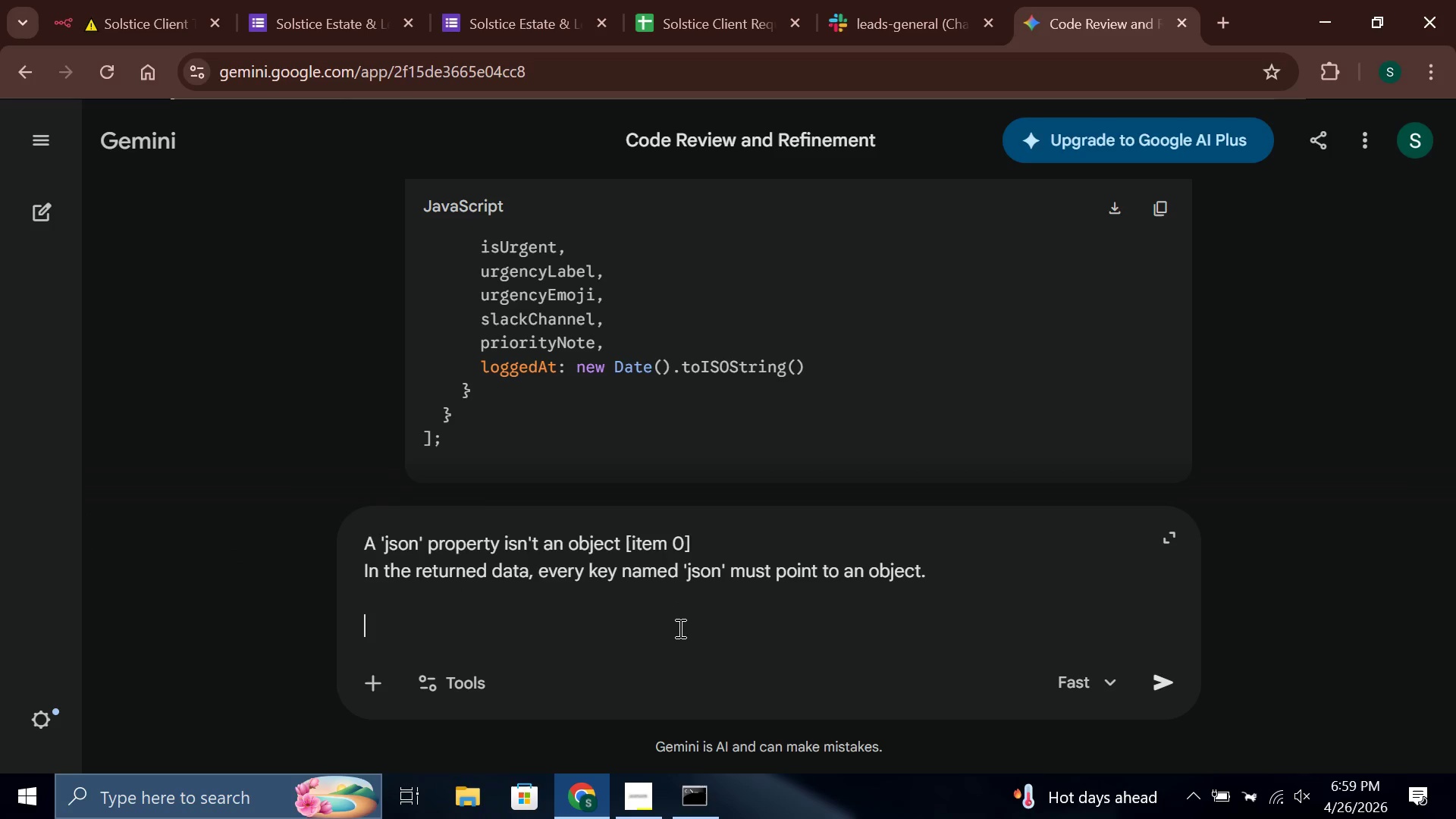 
type(for:)
 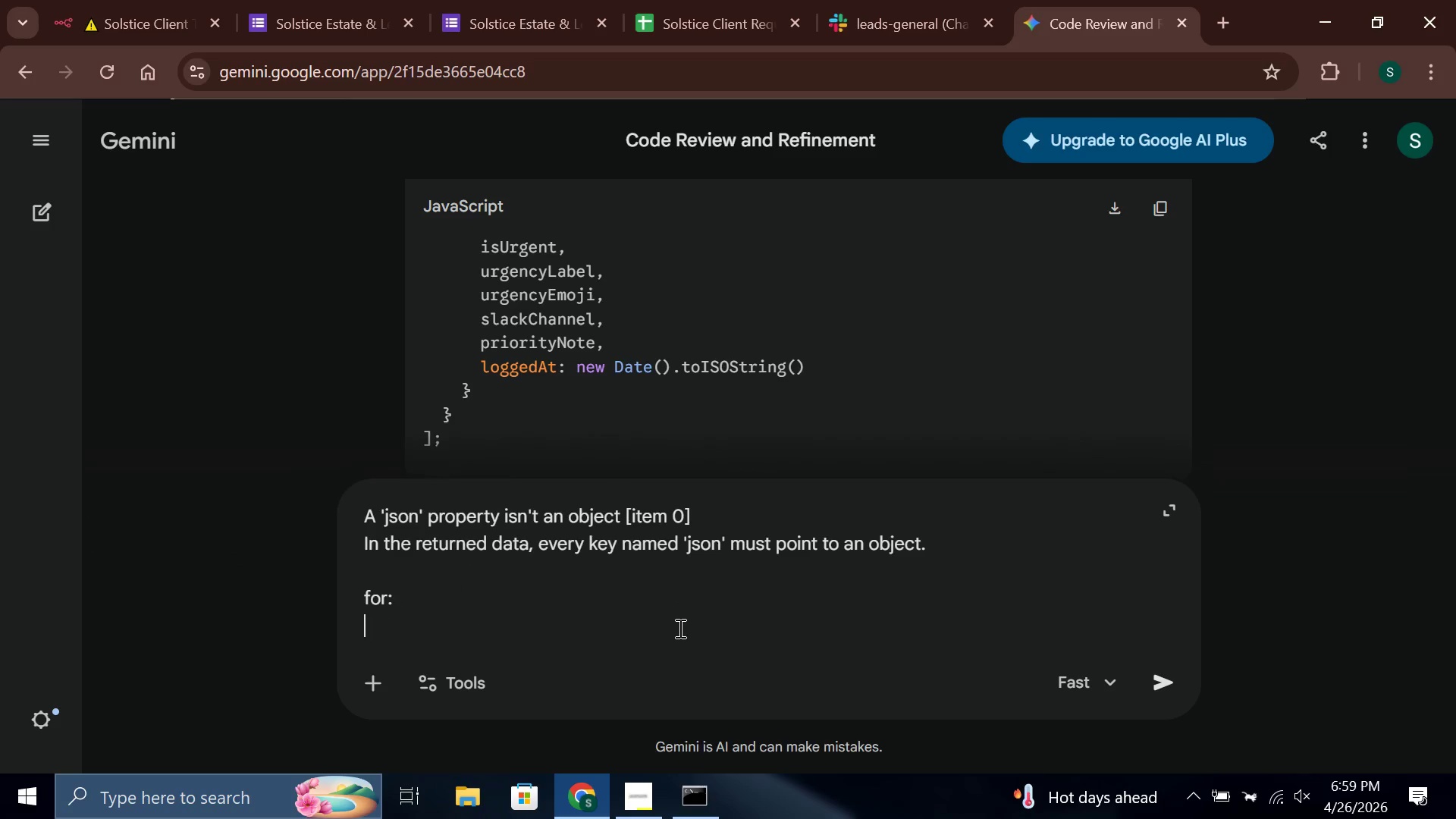 
 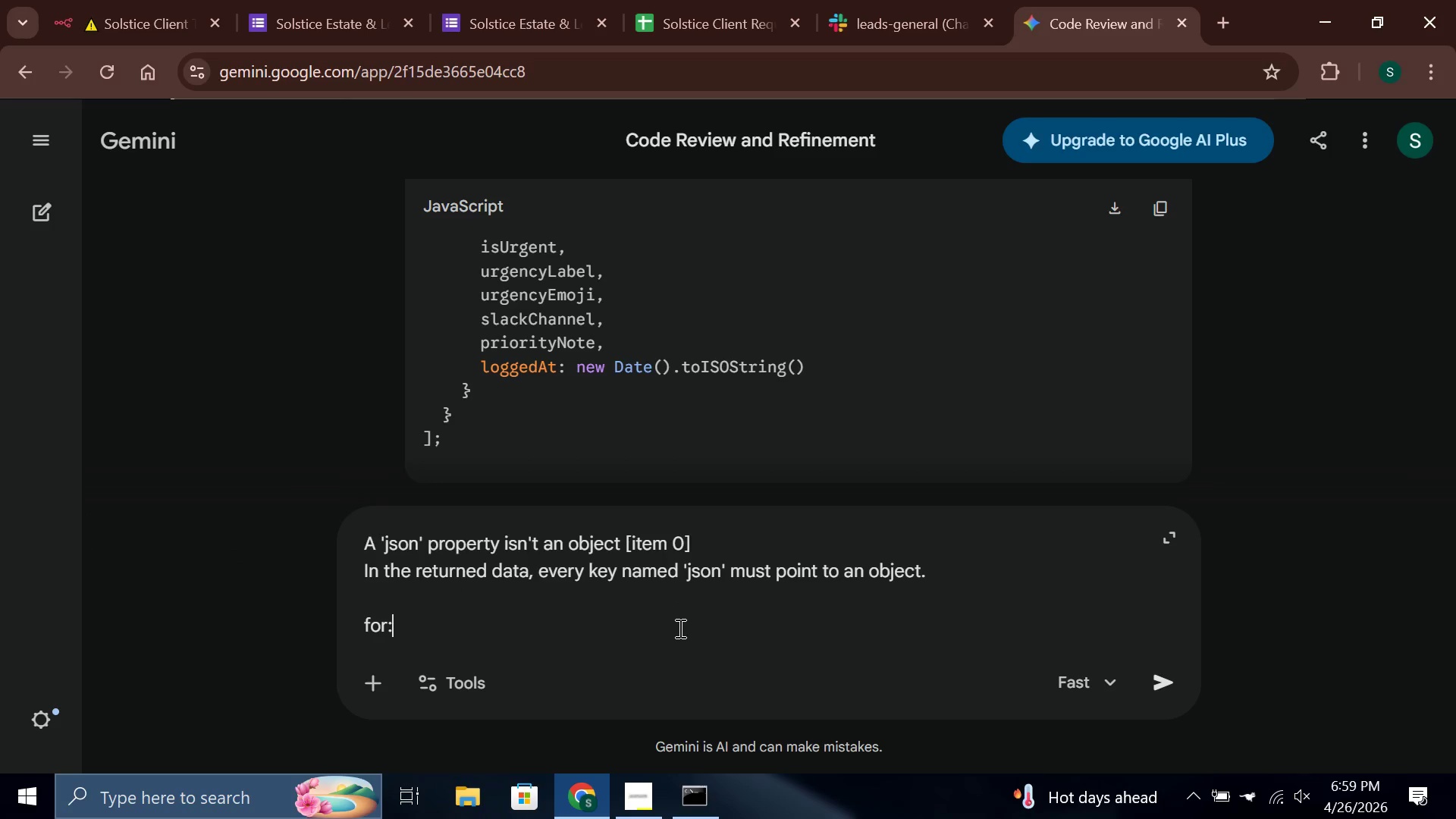 
key(Shift+Enter)
 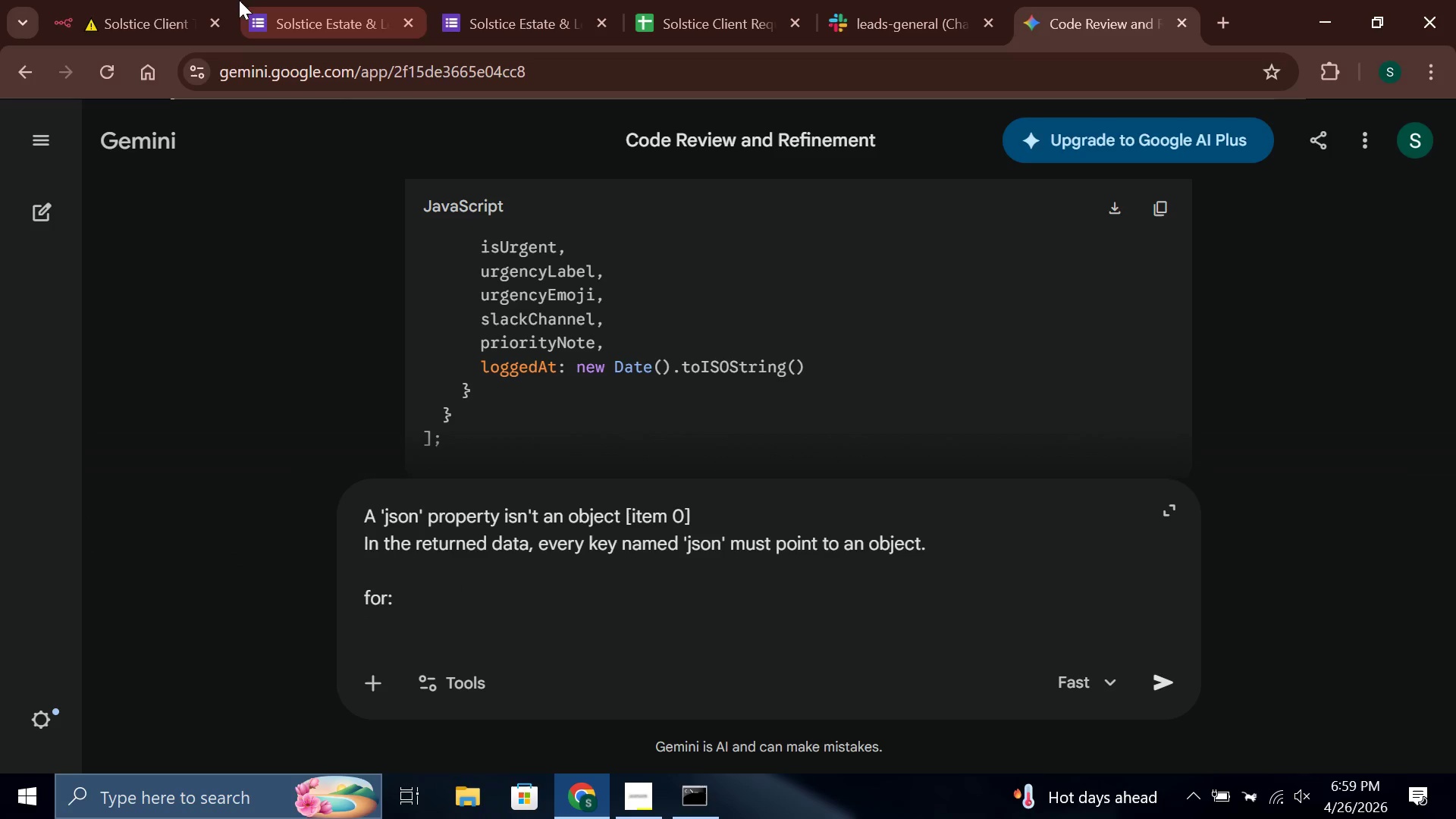 
left_click([97, 0])
 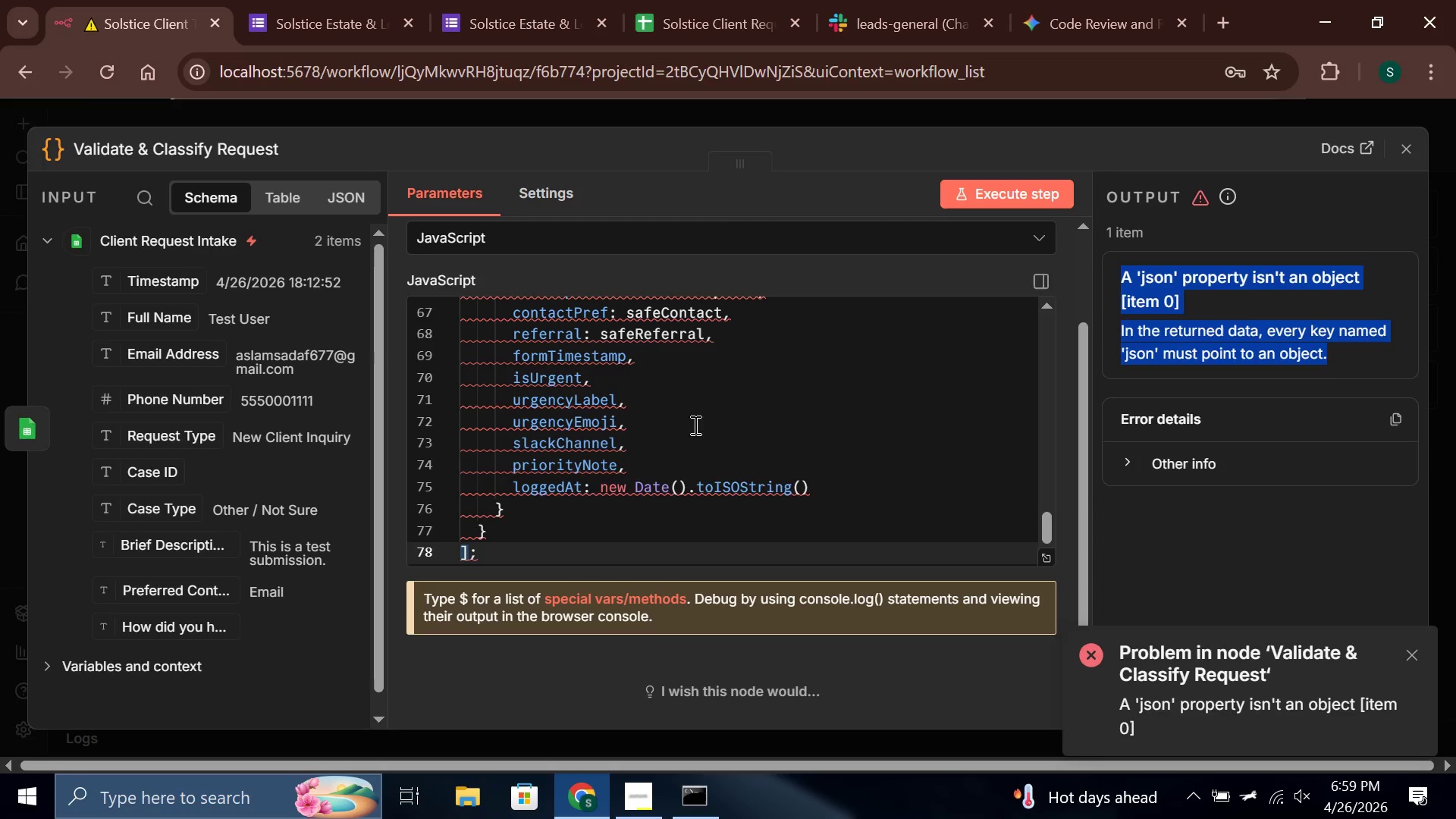 
scroll: coordinate [666, 530], scroll_direction: up, amount: 5.0
 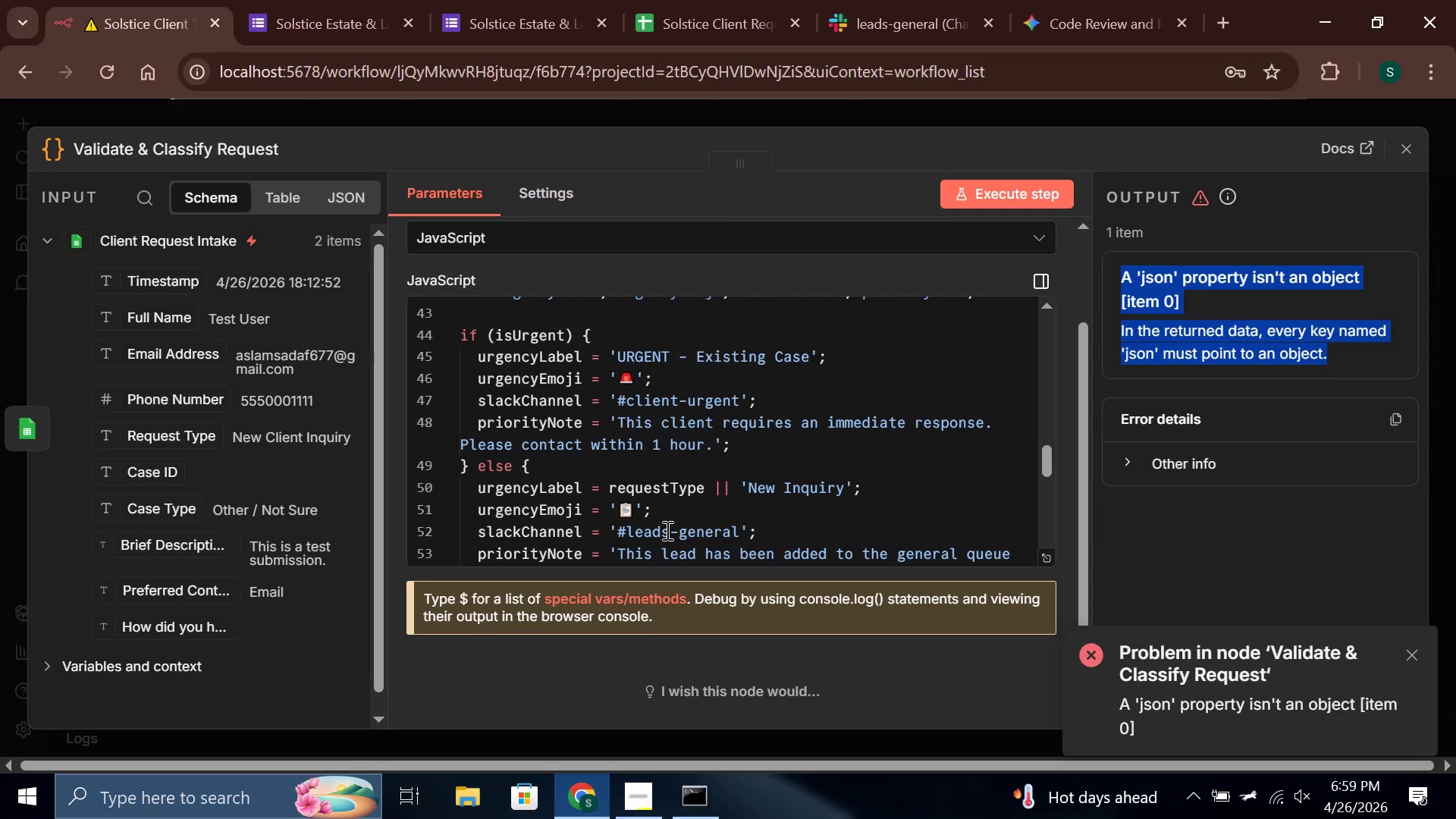 
scroll: coordinate [666, 530], scroll_direction: down, amount: 2.0
 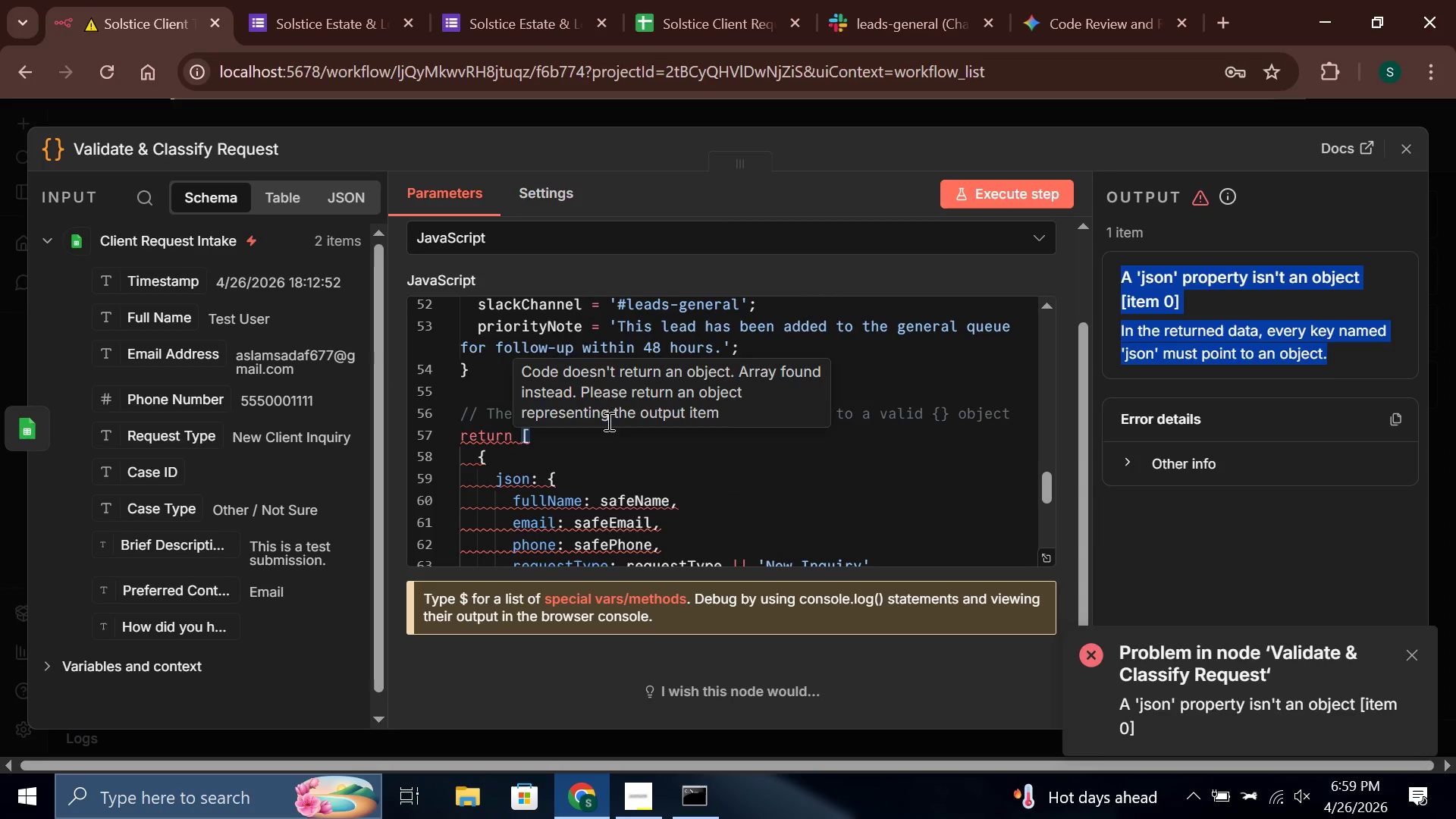 
wait(5.29)
 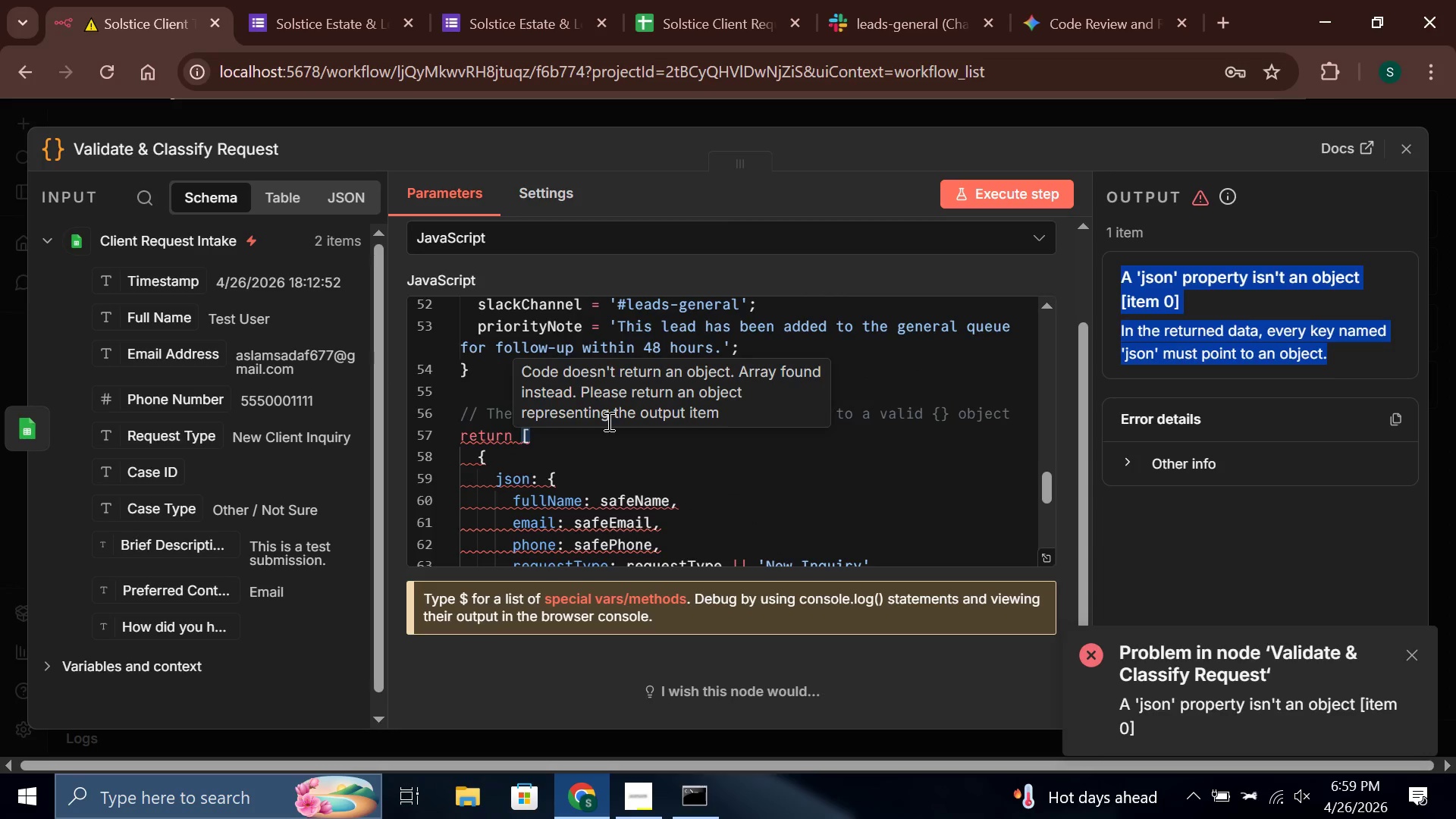 
left_click_drag(start_coordinate=[524, 367], to_coordinate=[747, 410])
 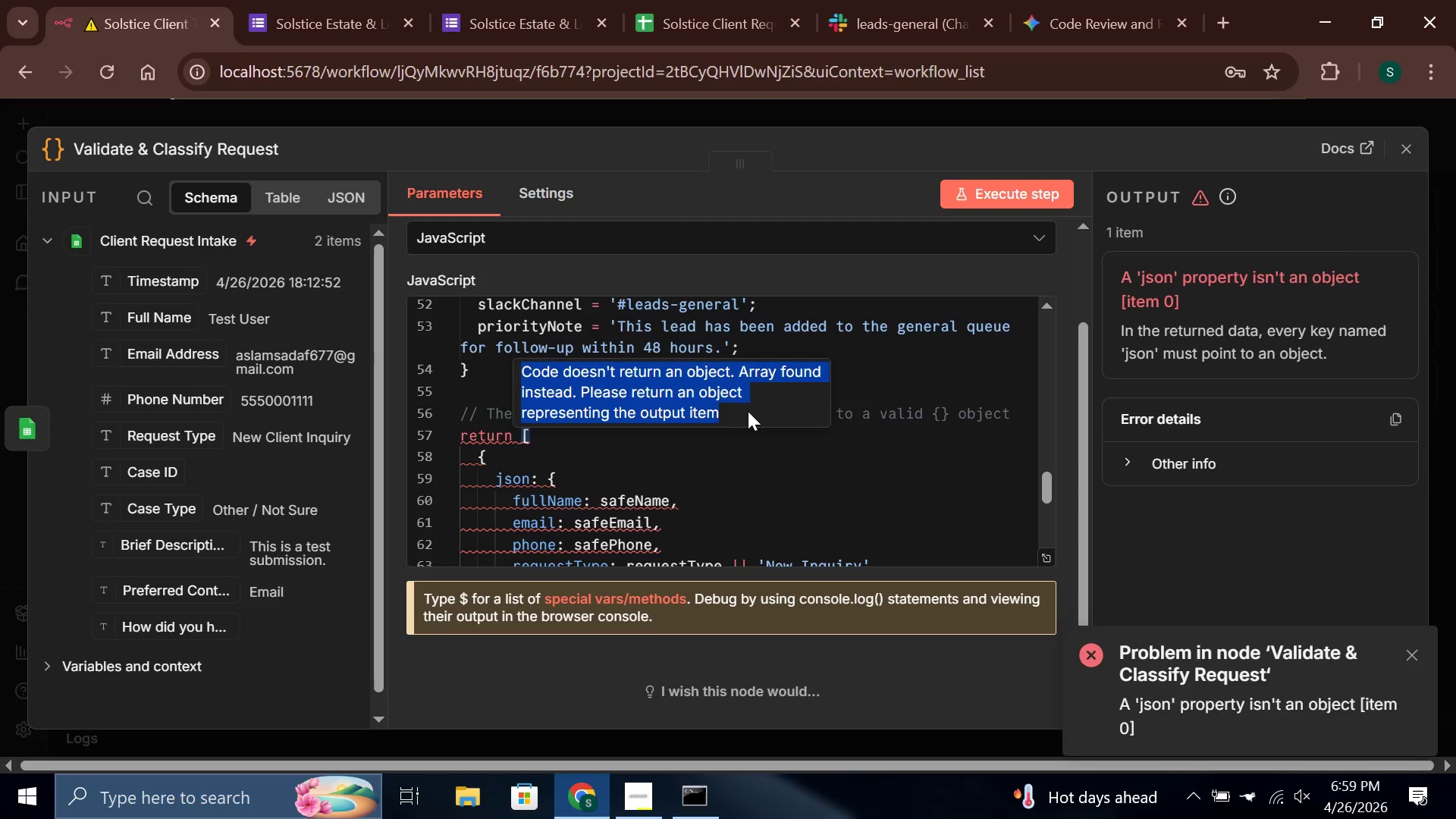 
key(Control+C)
 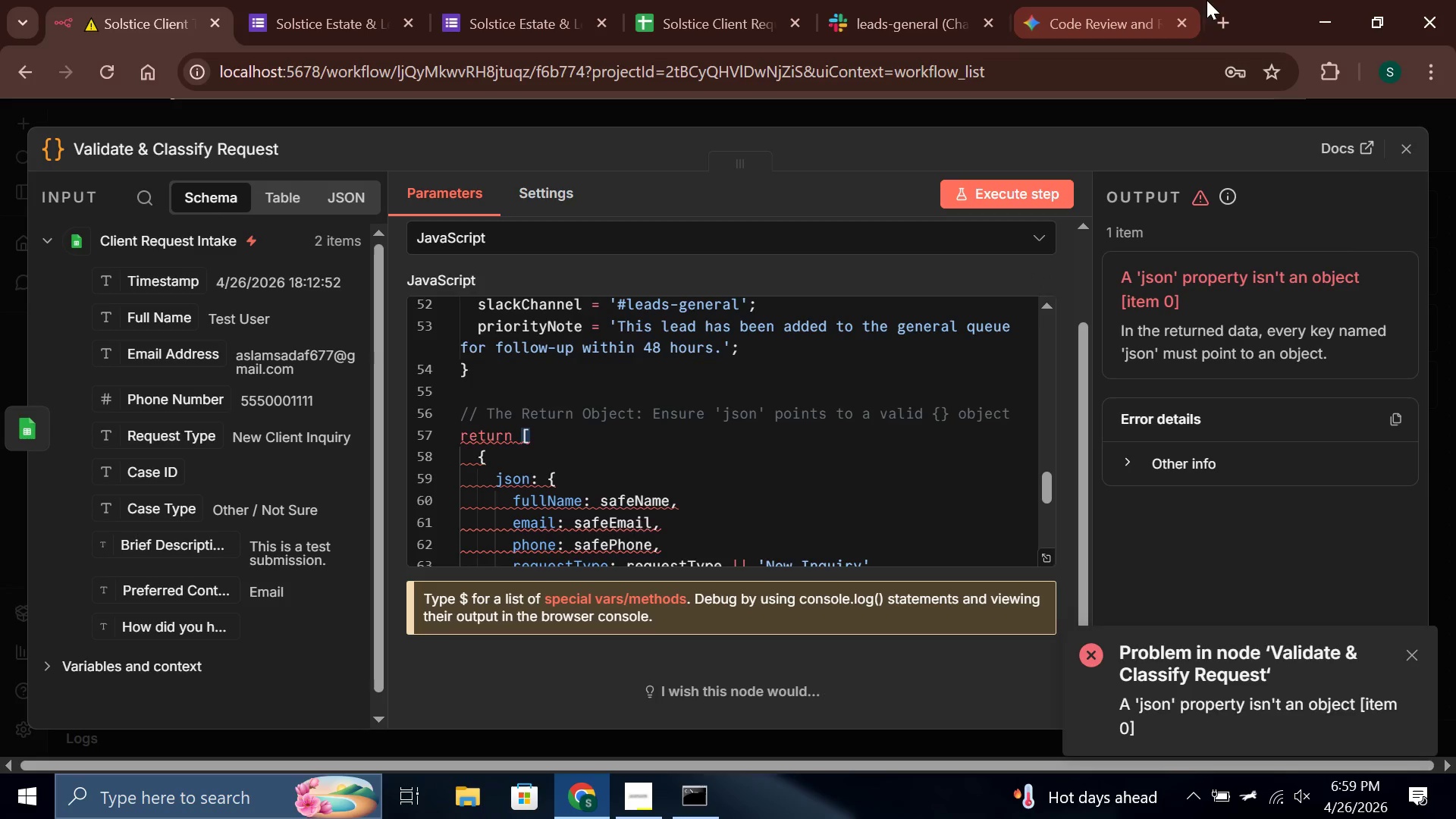 
left_click([1094, 0])
 